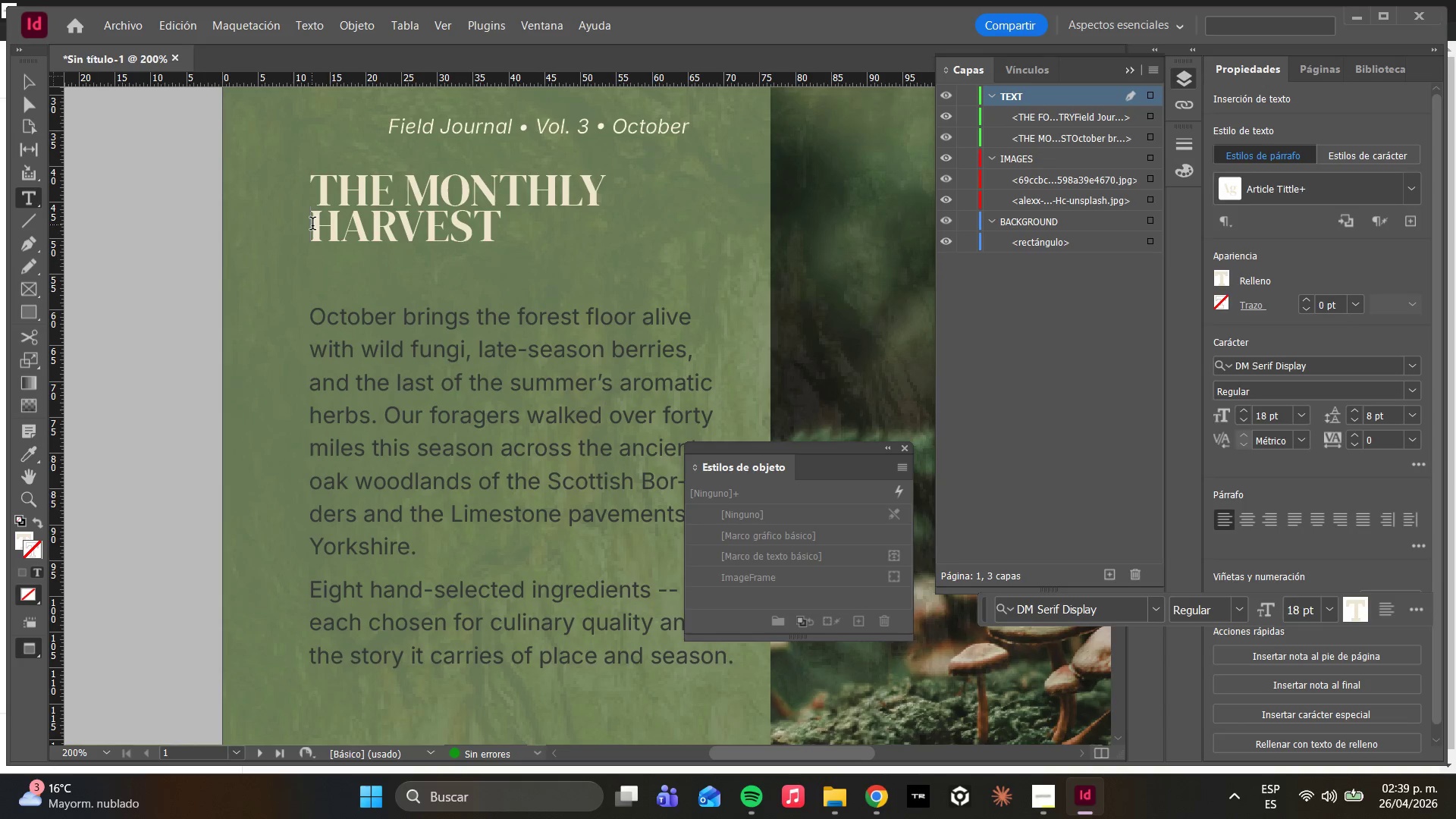 
key(Space)
 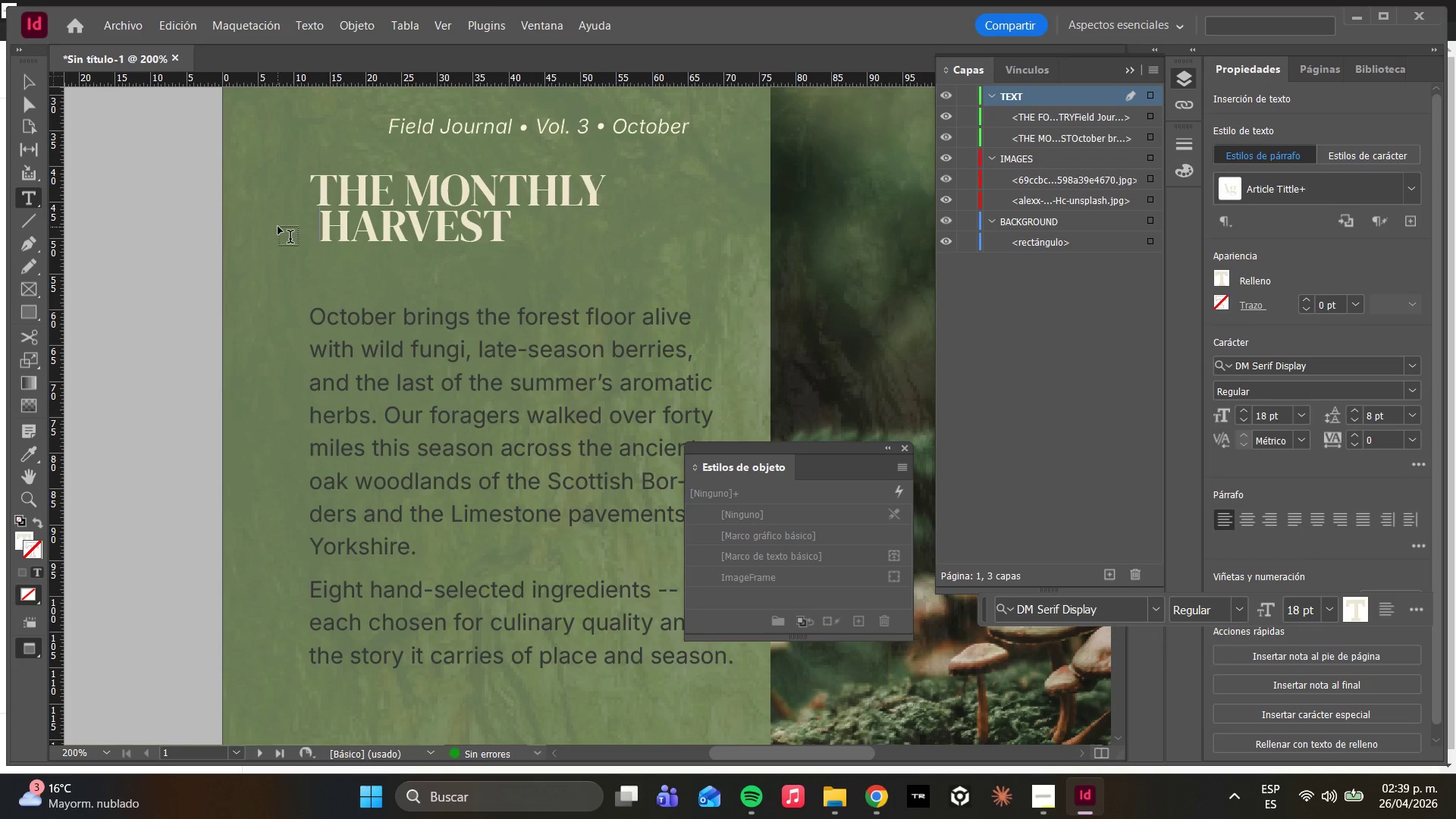 
left_click([311, 196])
 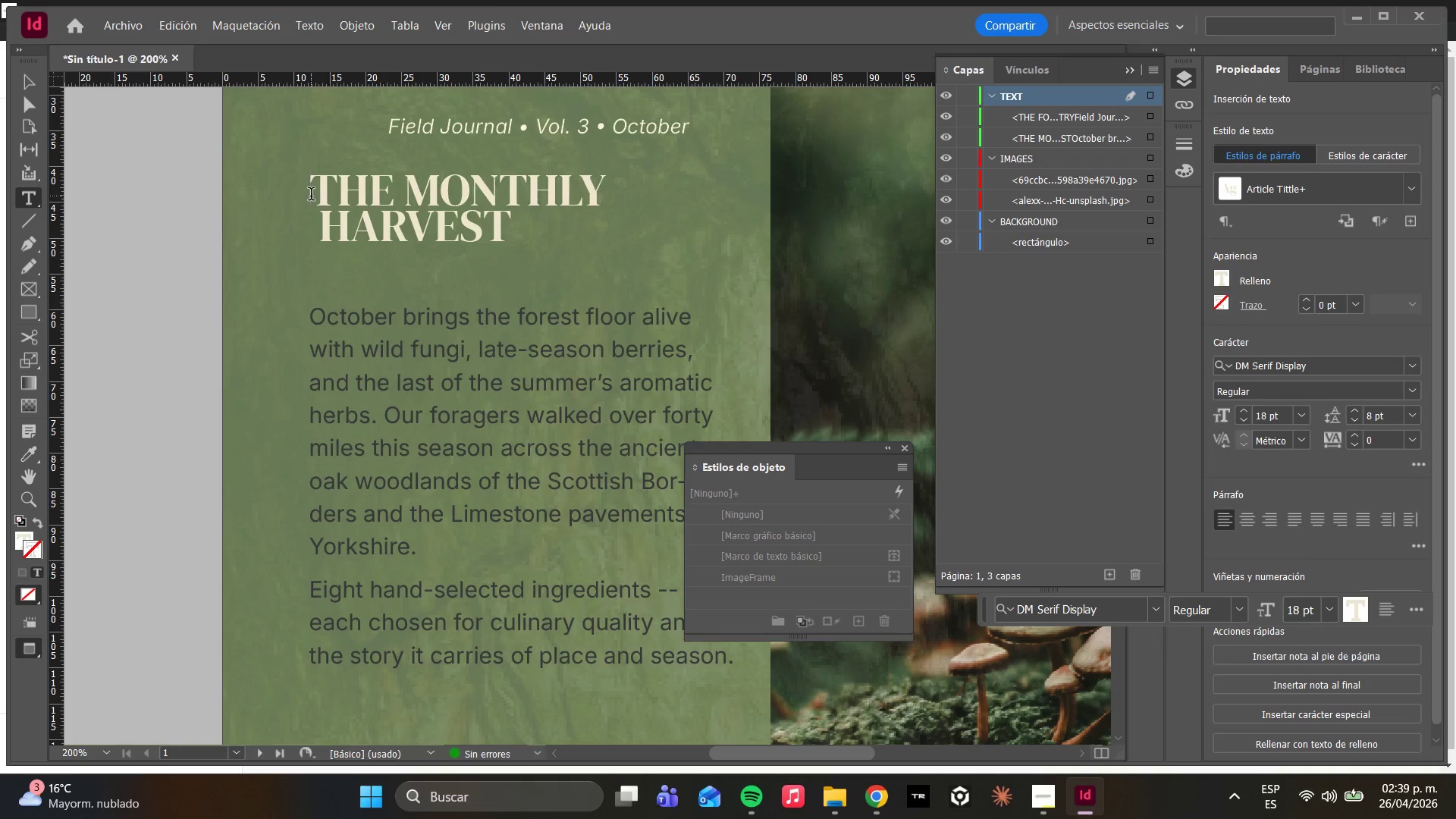 
key(Space)
 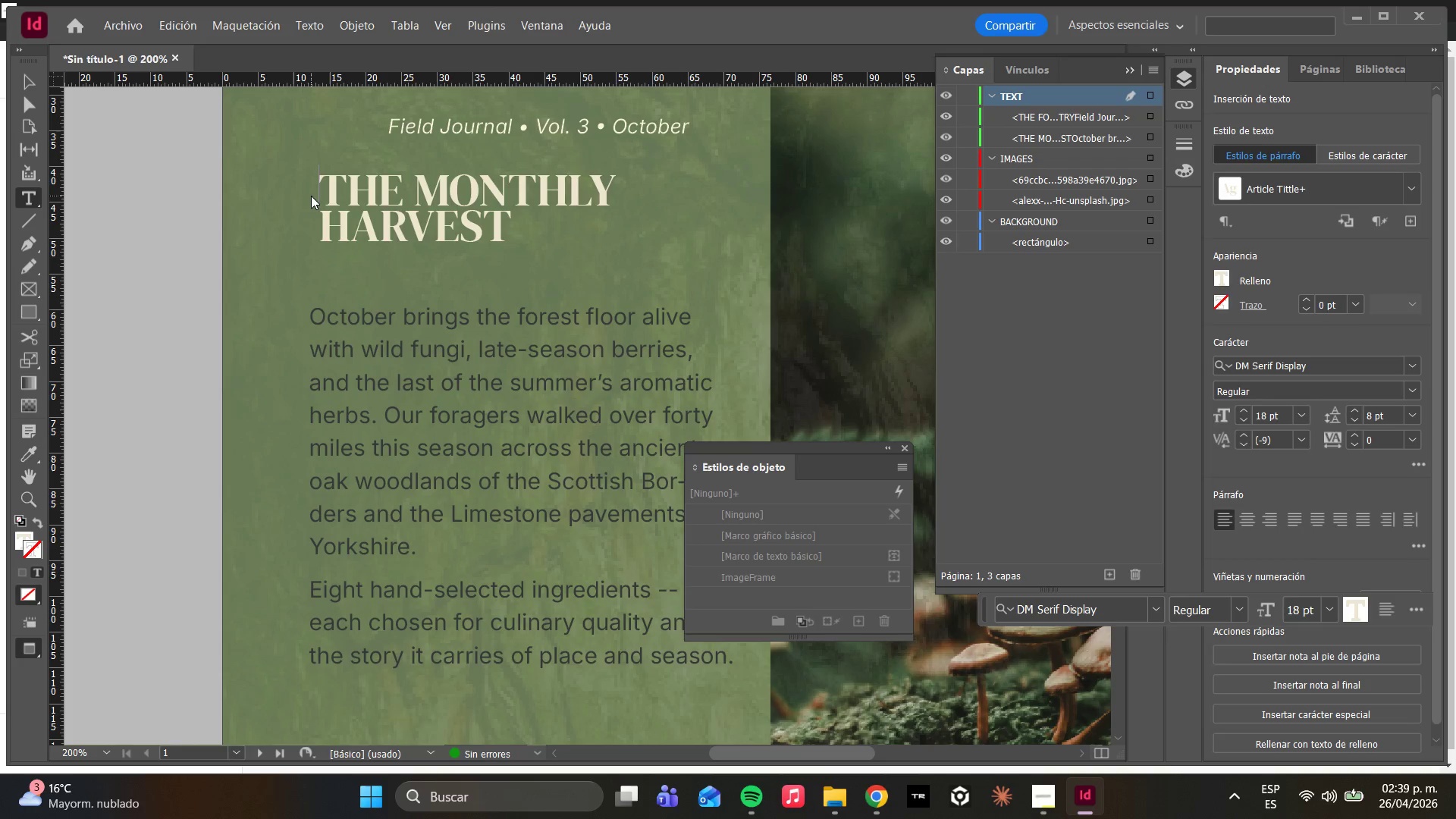 
key(Backspace)
 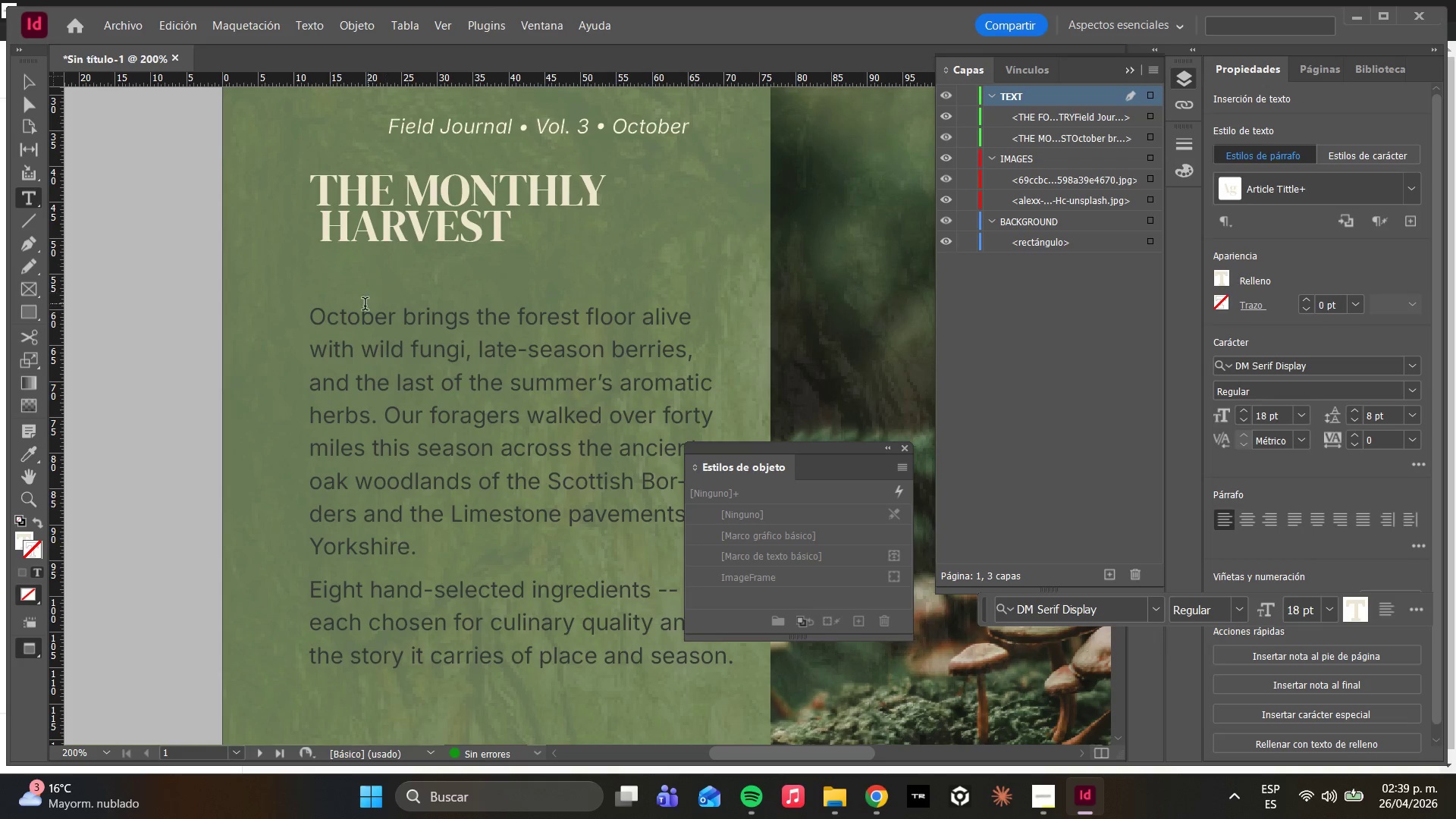 
left_click([331, 293])
 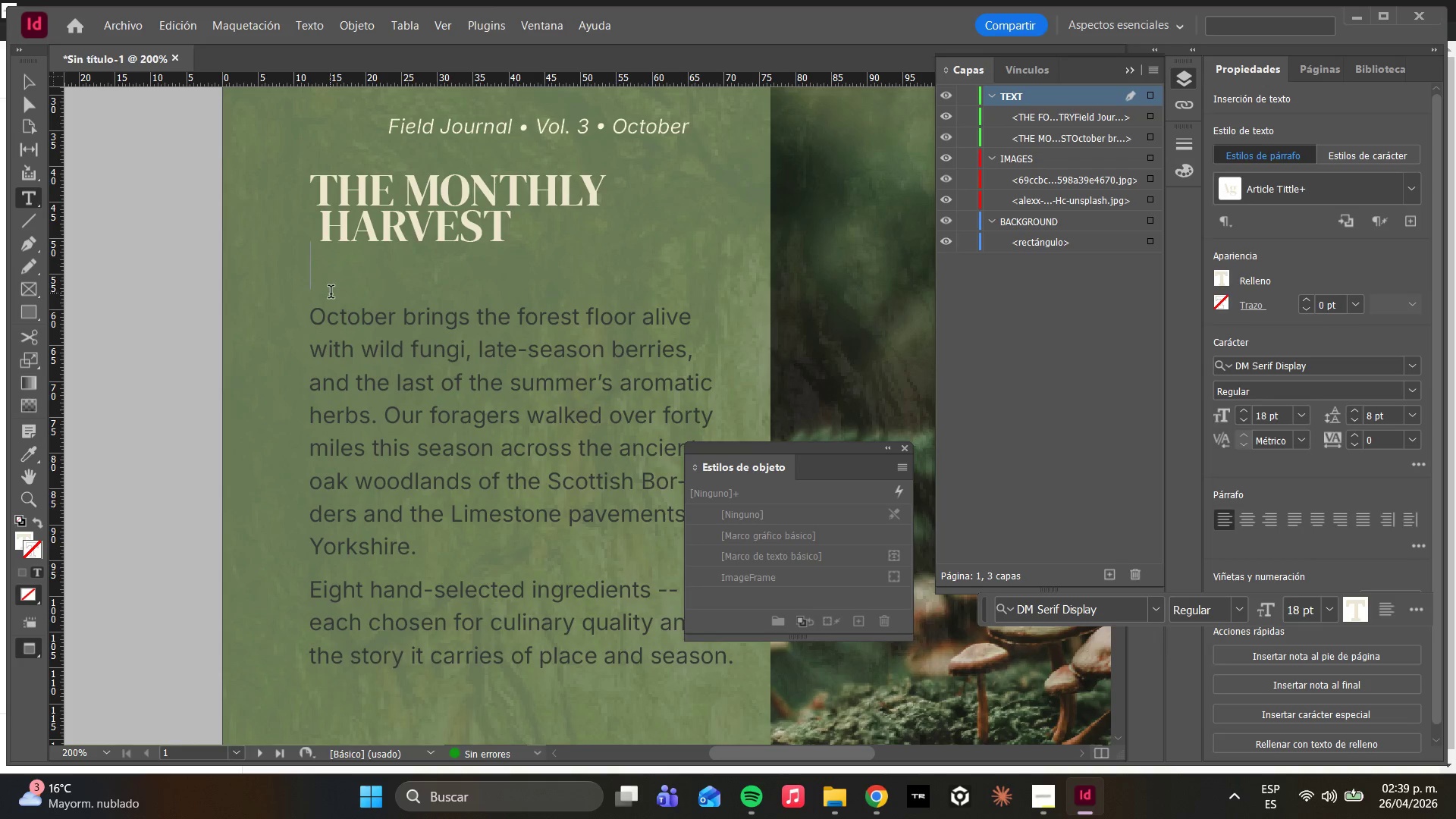 
left_click([329, 300])
 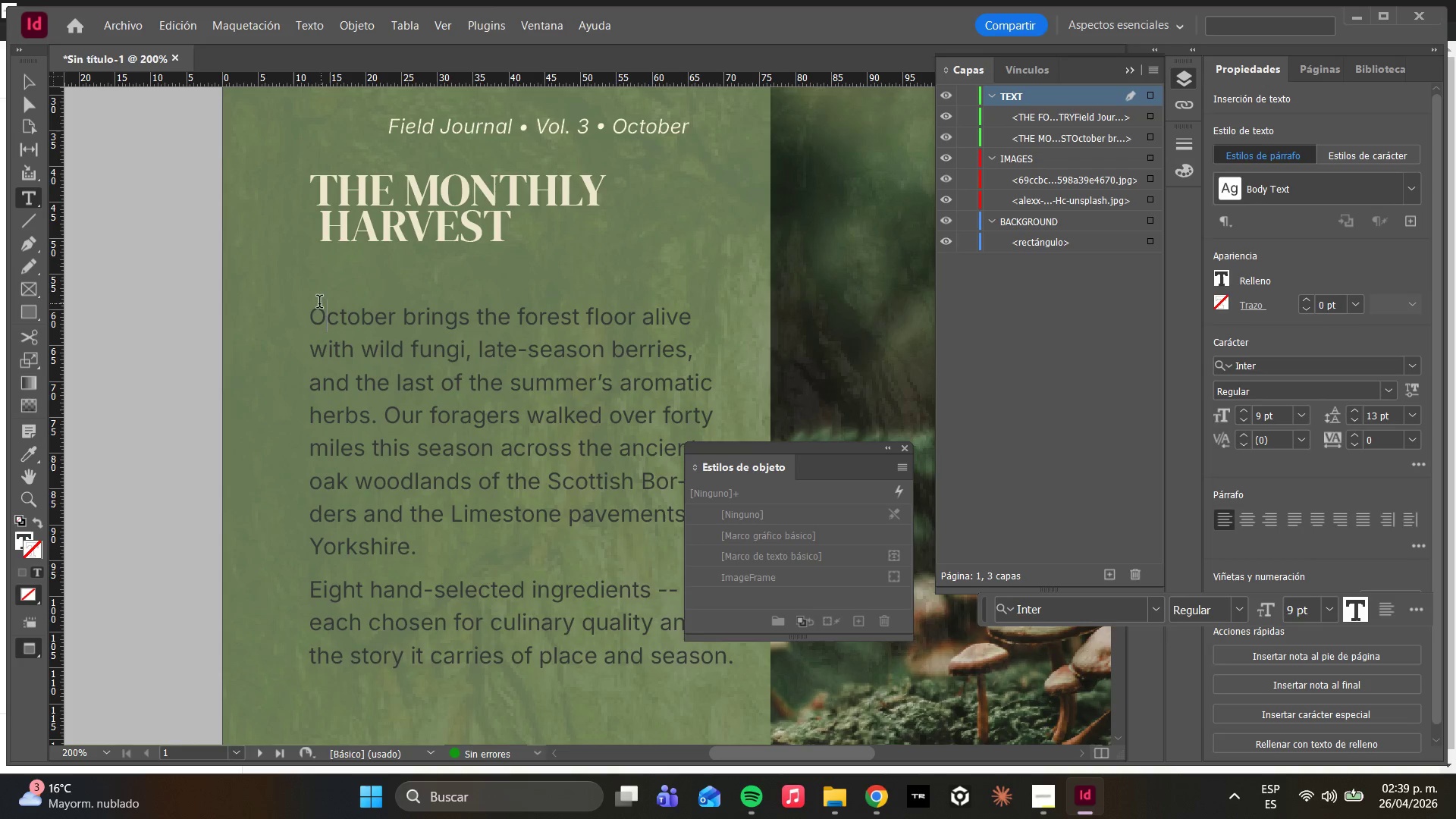 
left_click([307, 303])
 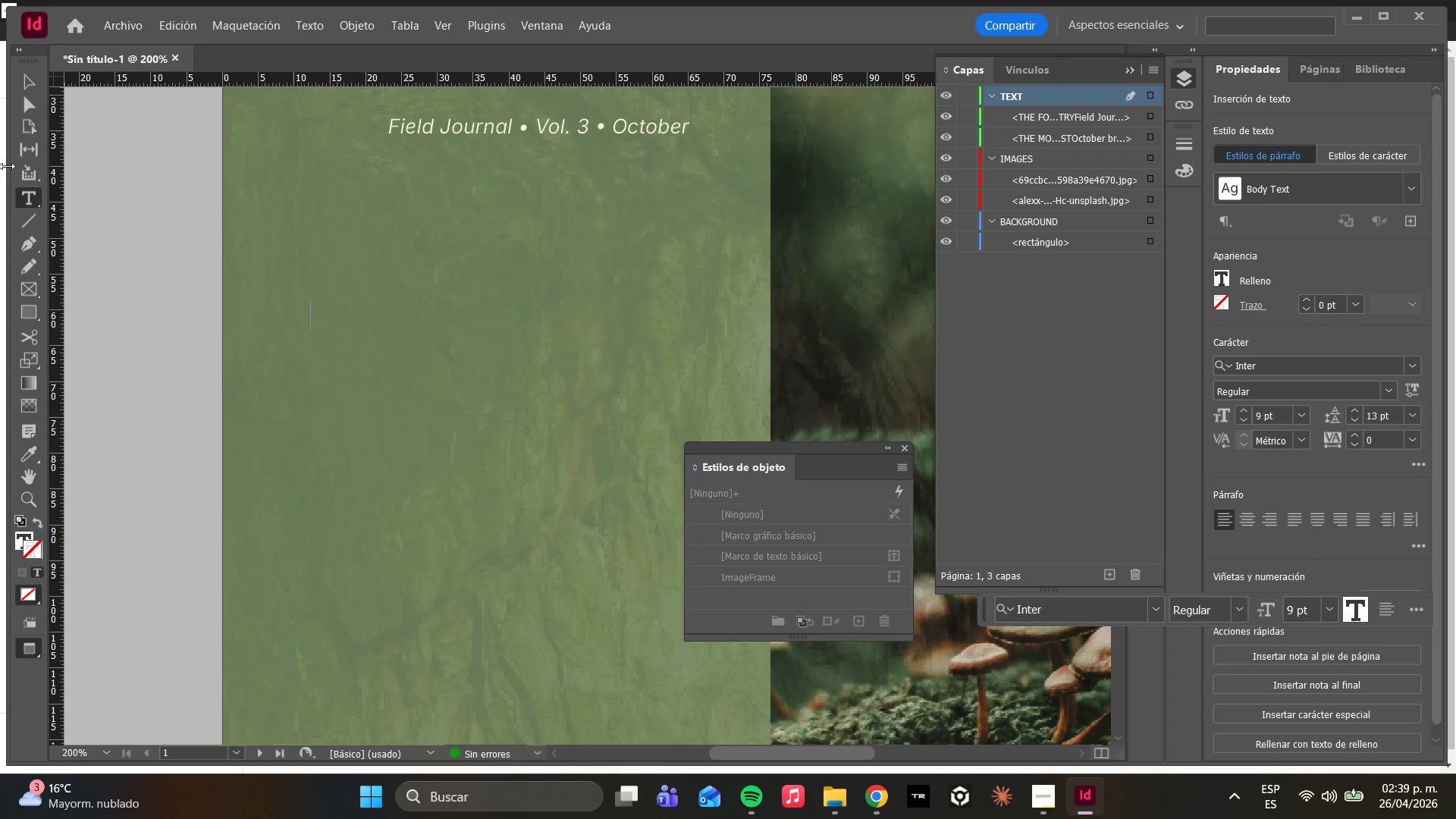 
left_click([32, 111])
 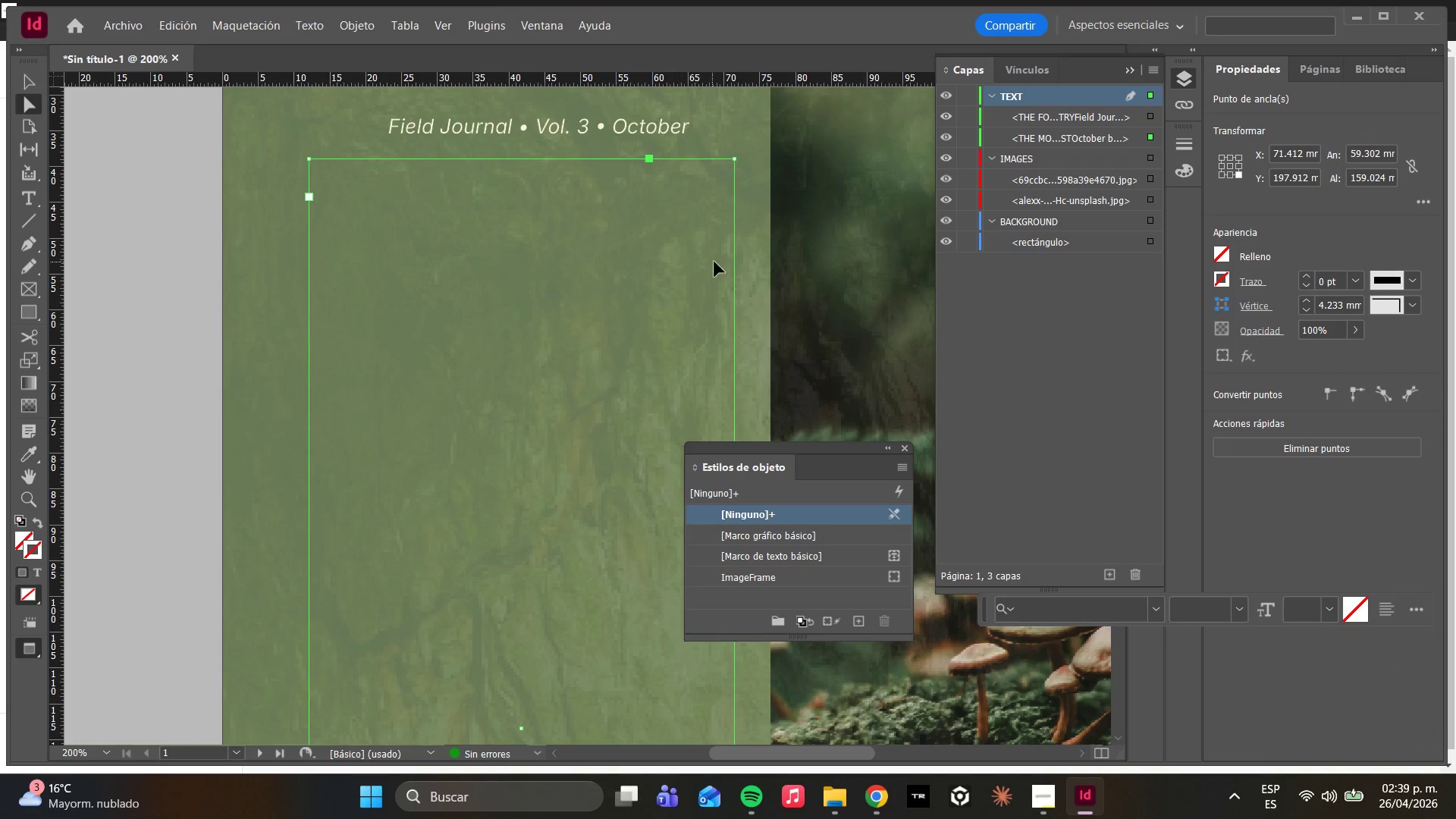 
left_click([753, 275])
 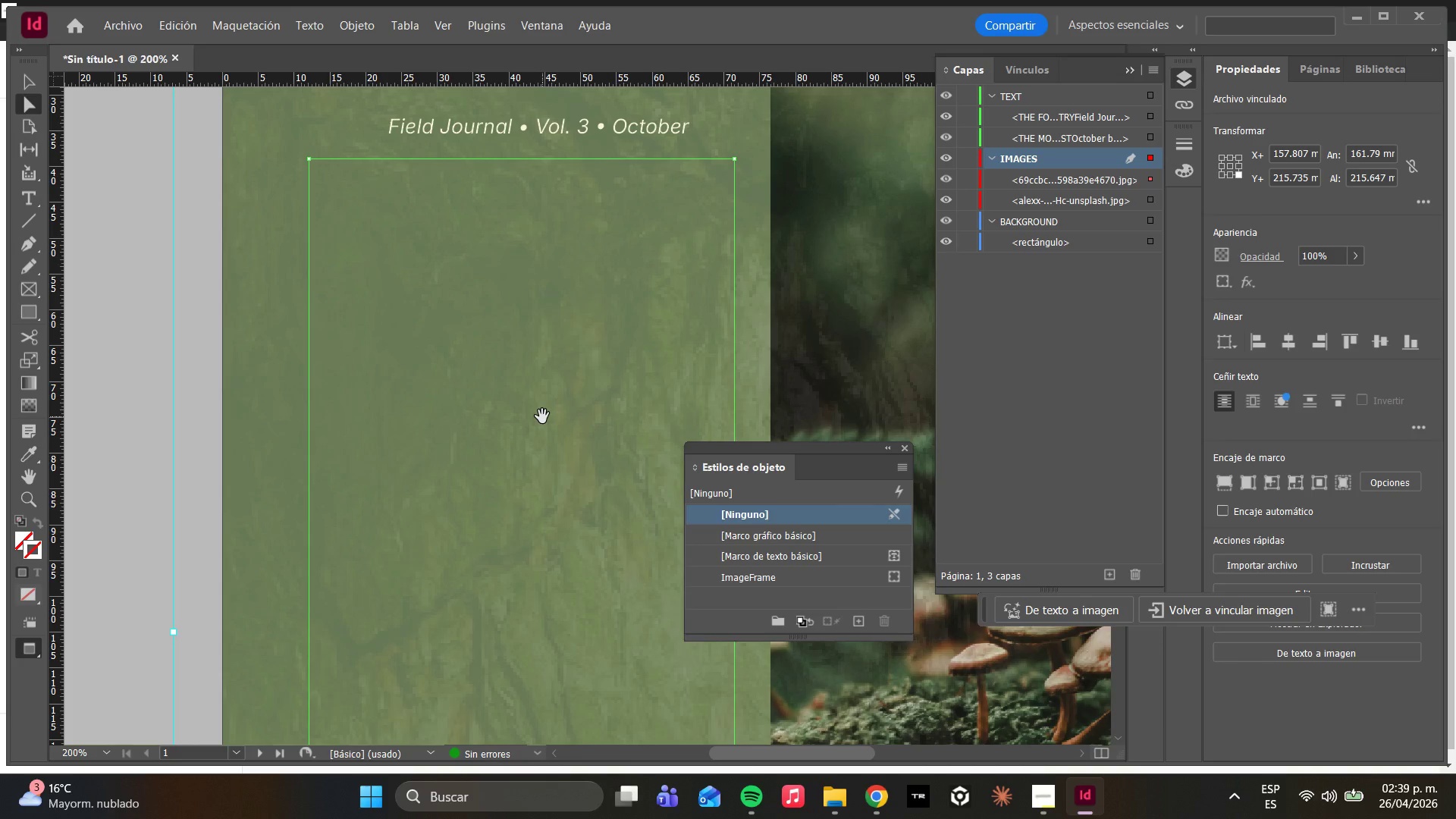 
left_click([554, 387])
 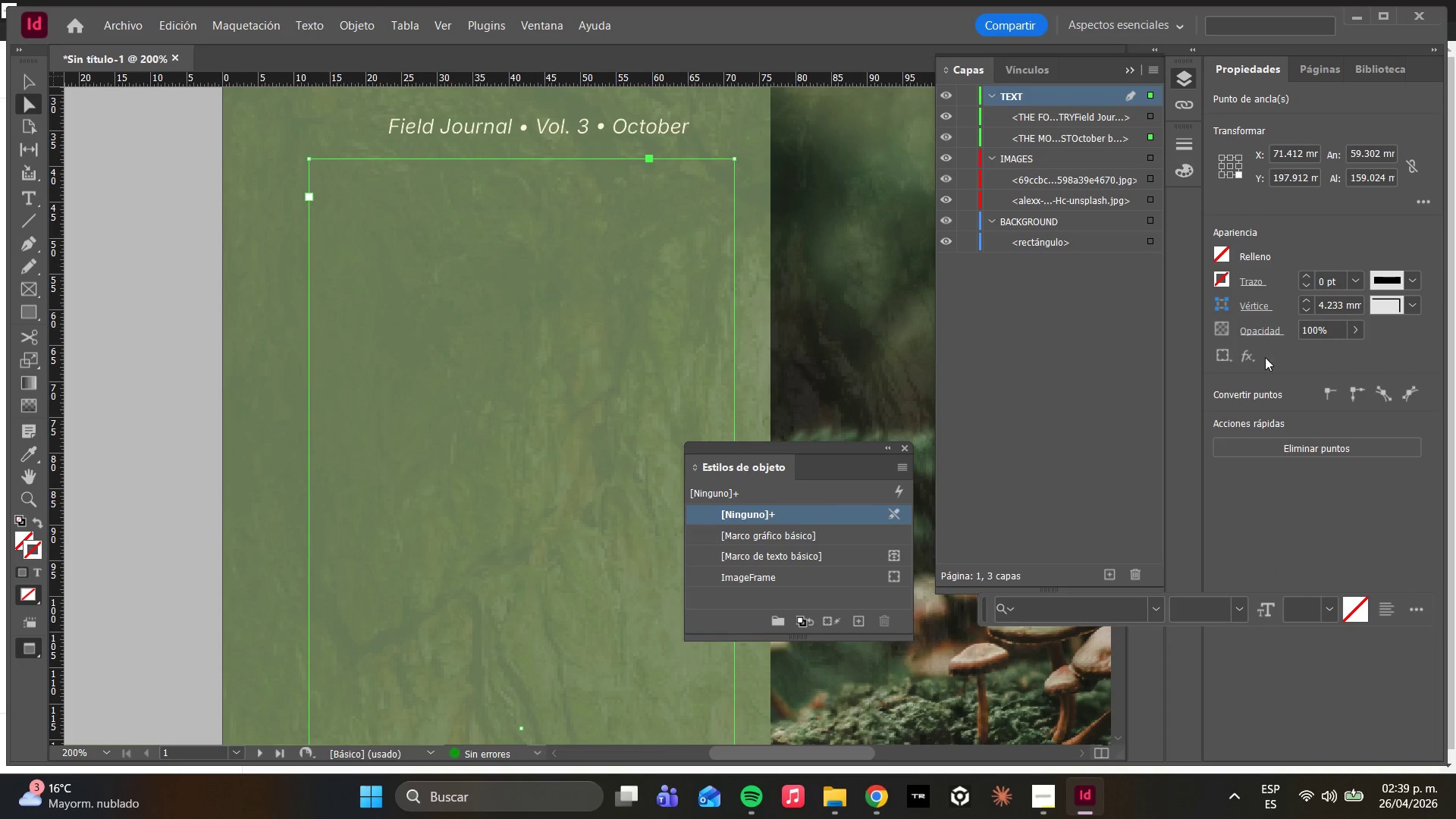 
key(T)
 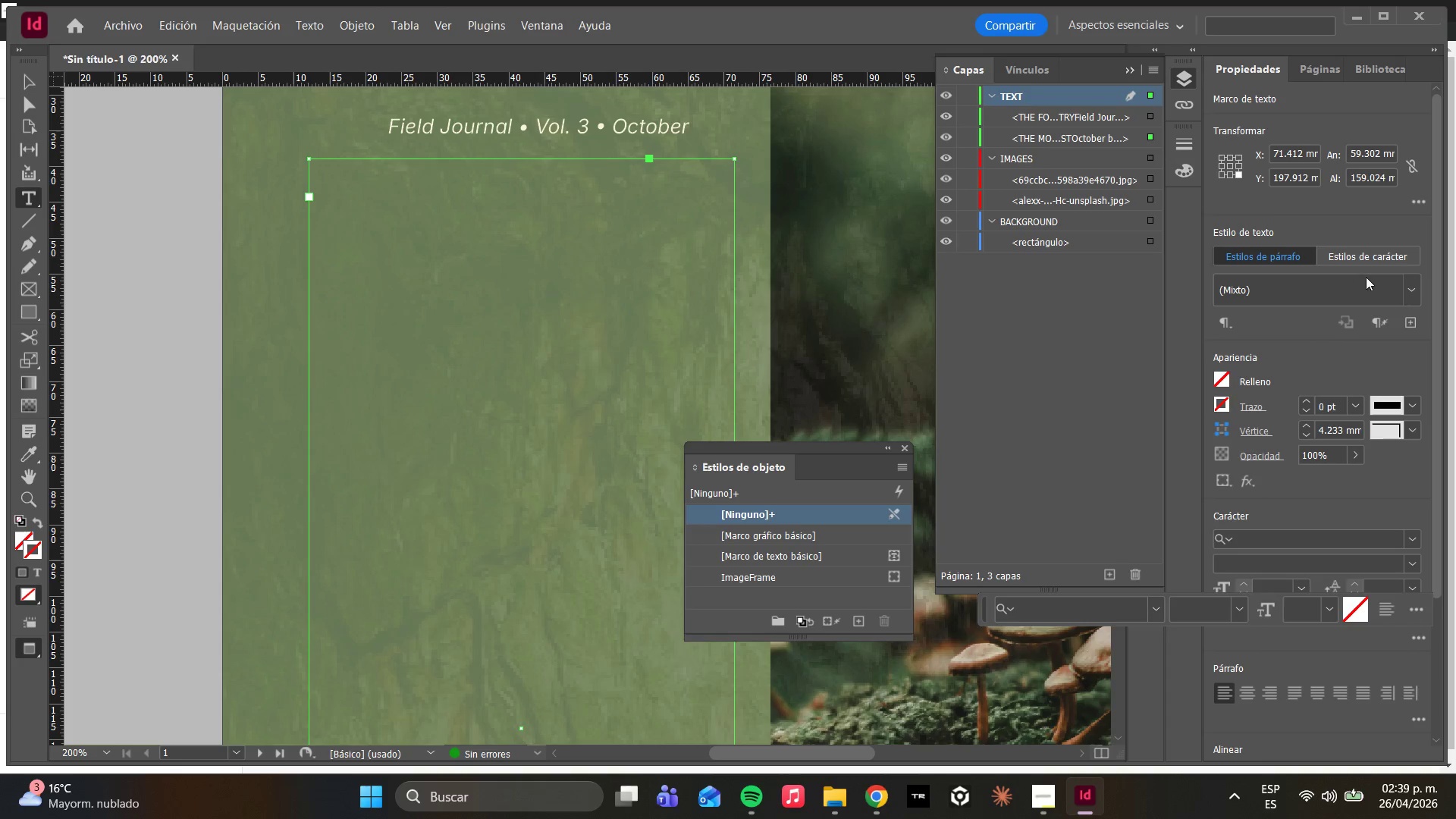 
left_click([1412, 293])
 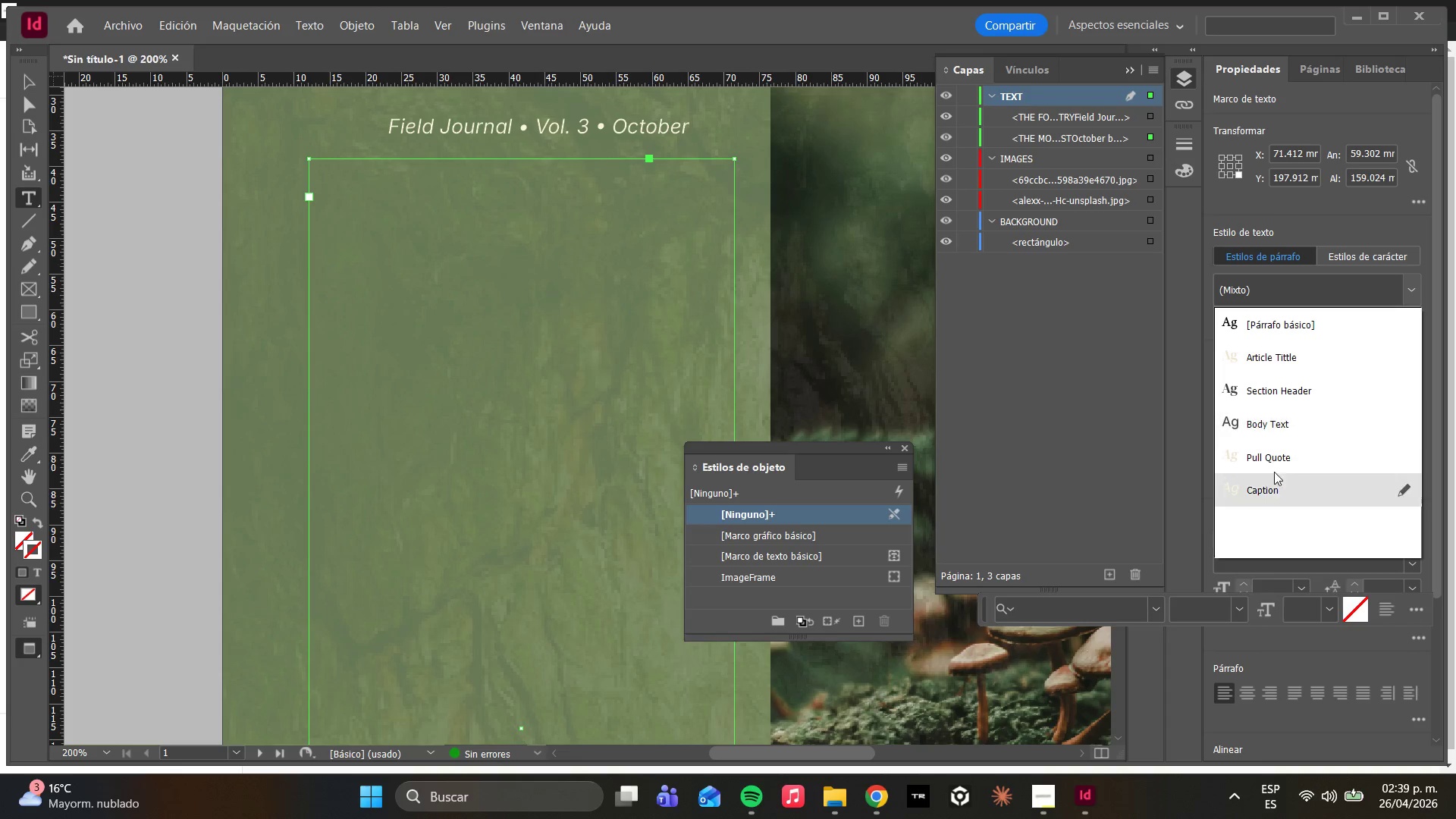 
left_click([1266, 488])
 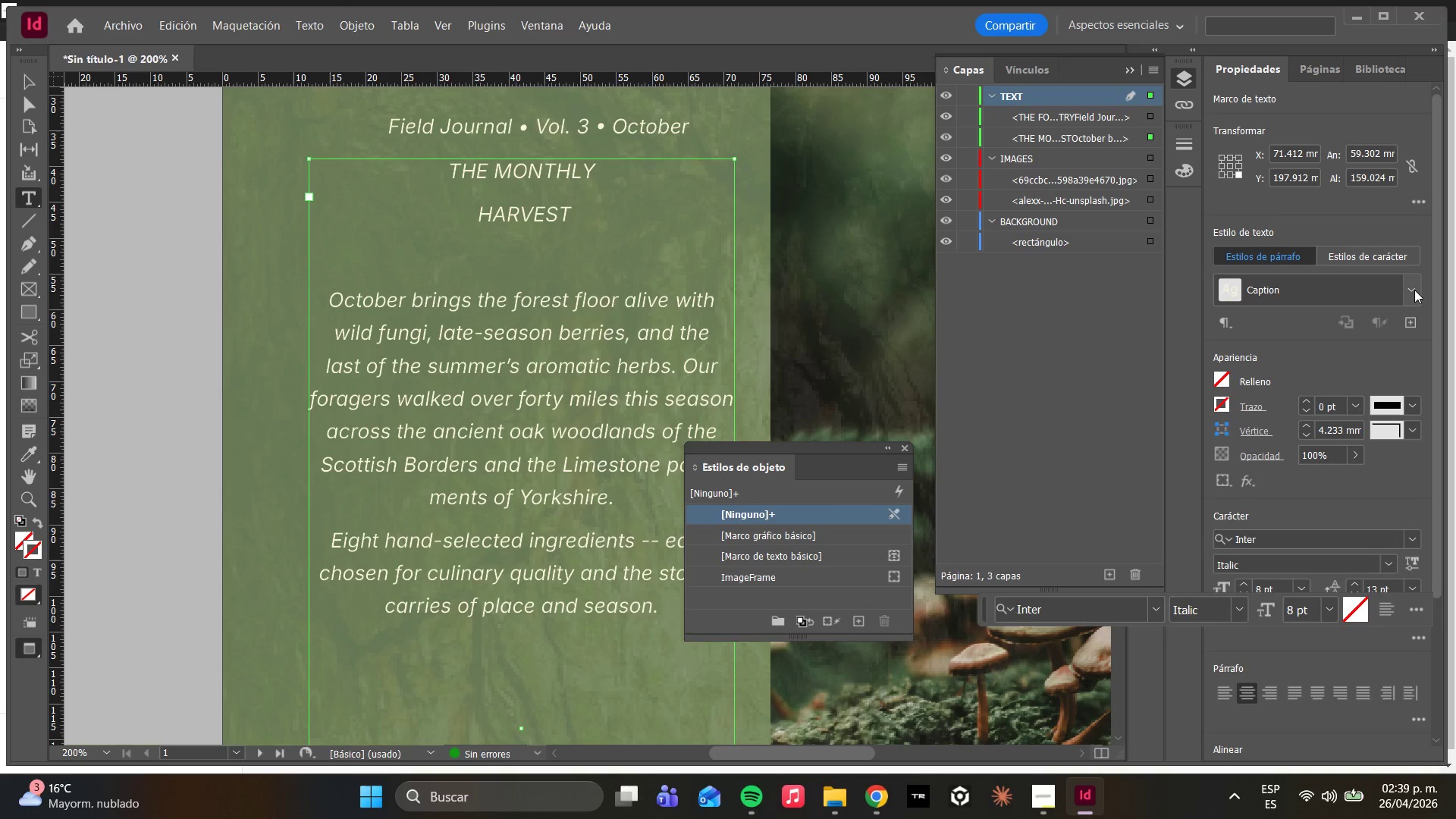 
wait(5.61)
 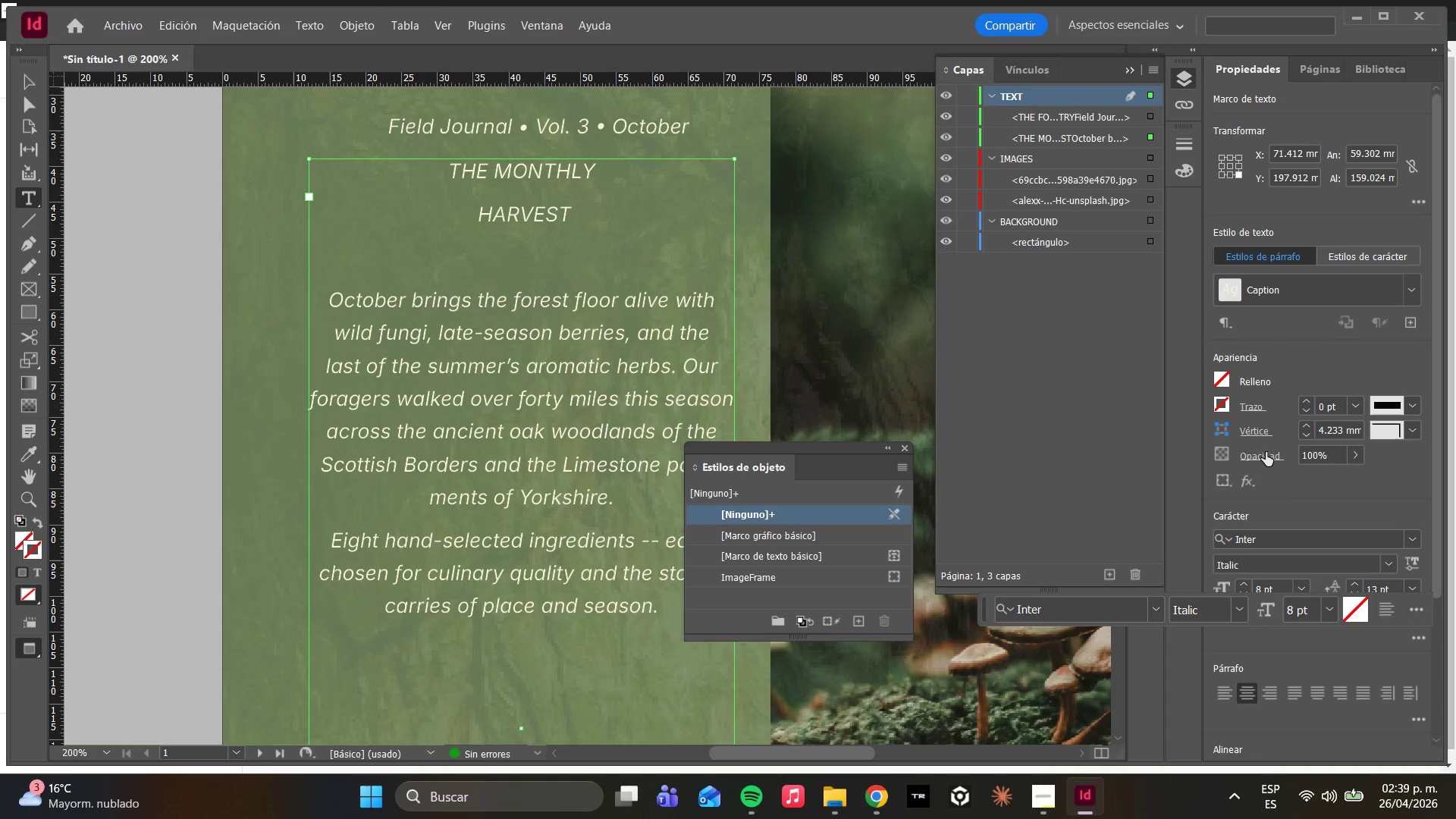 
left_click_drag(start_coordinate=[612, 214], to_coordinate=[424, 180])
 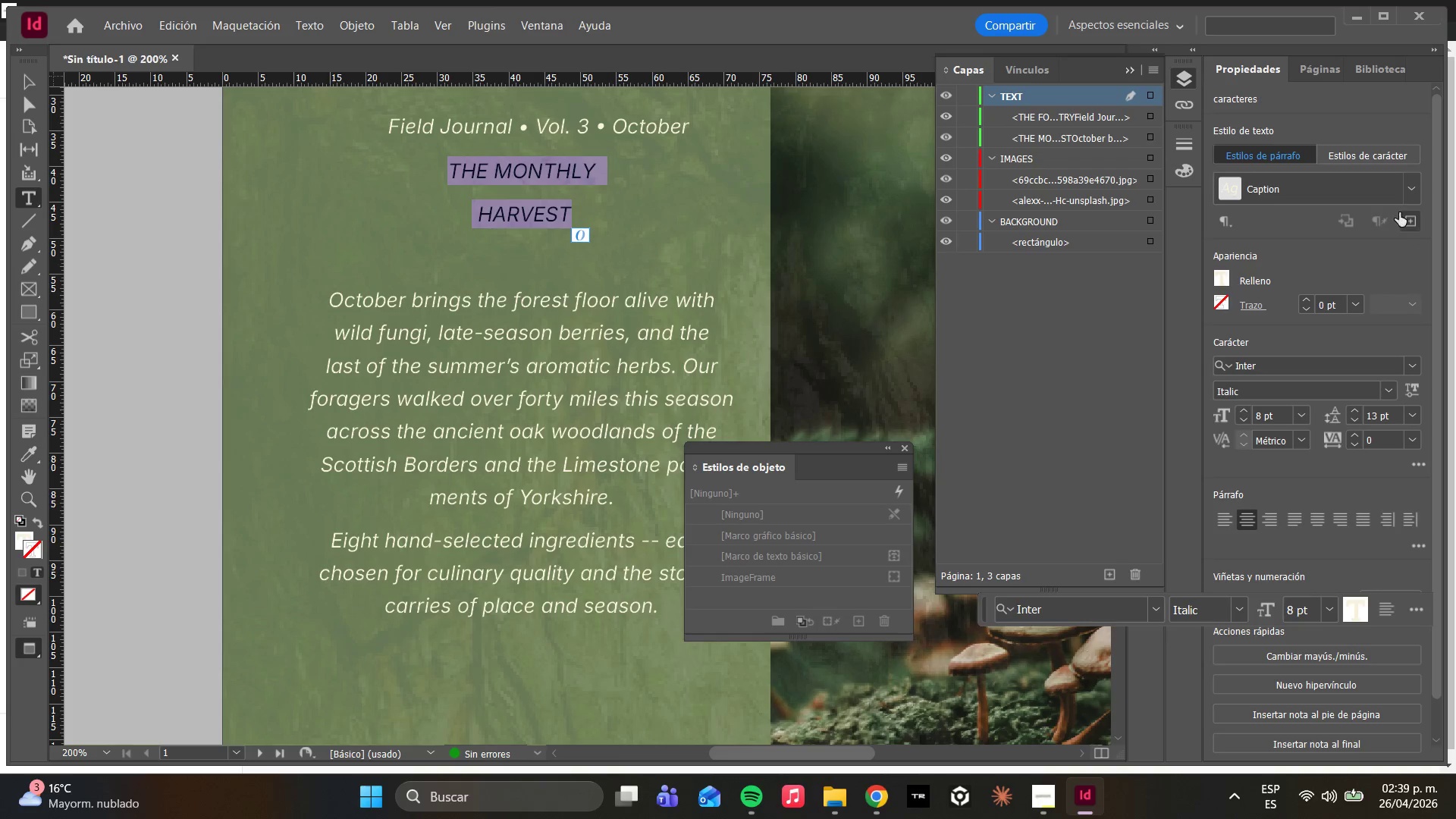 
left_click([1405, 193])
 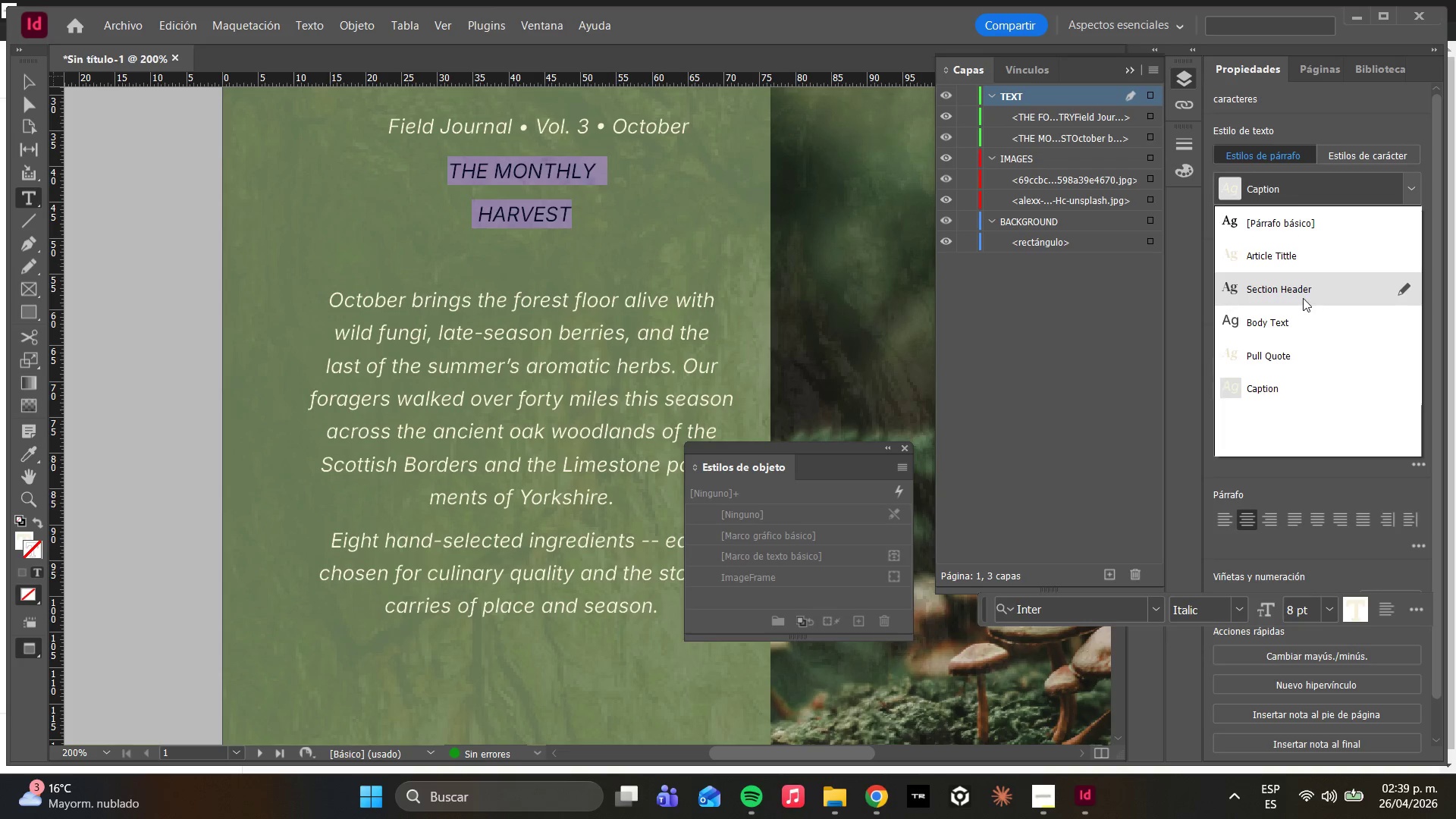 
mouse_move([1243, 260])
 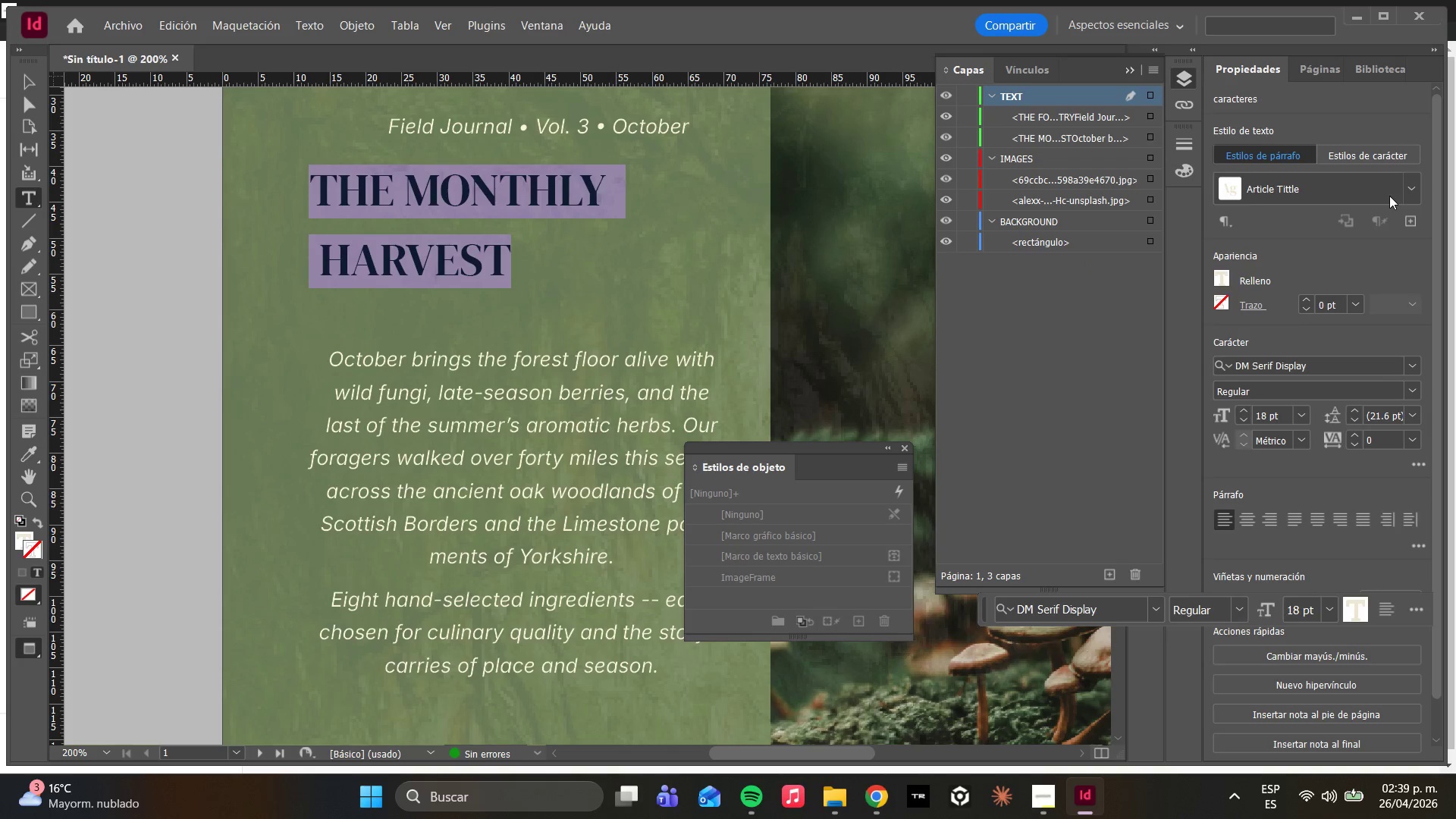 
left_click([1407, 202])
 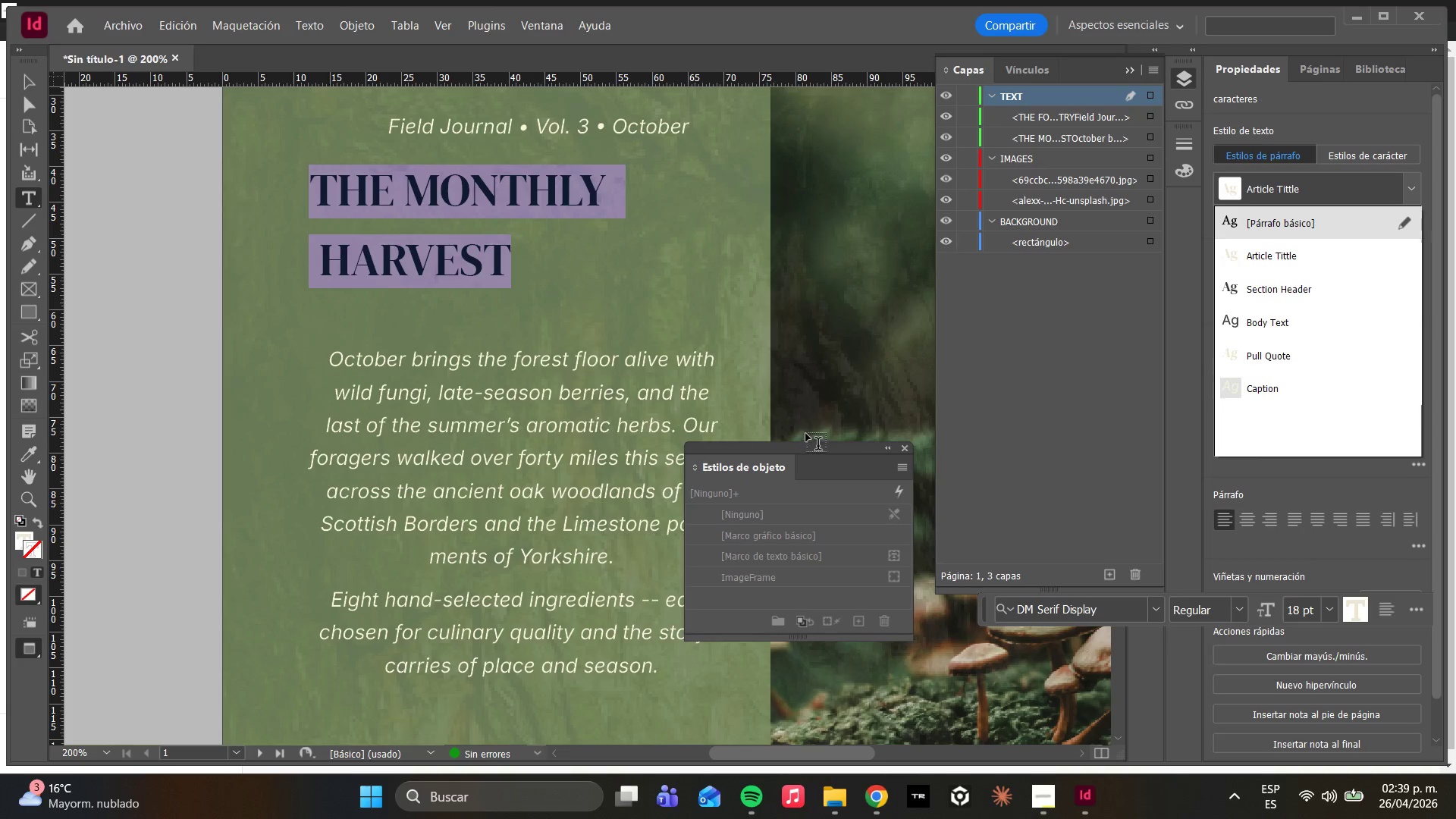 
left_click([906, 450])
 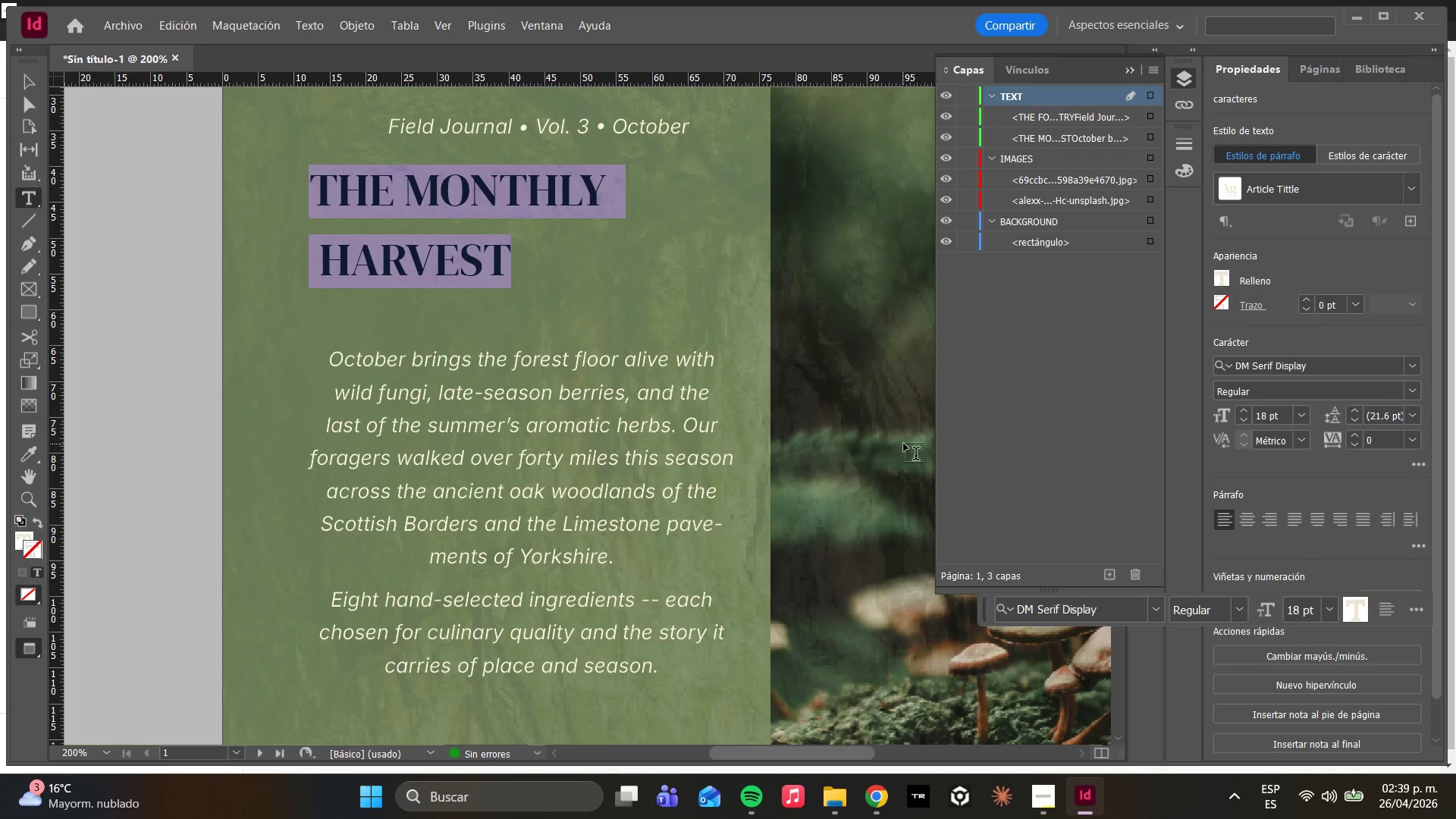 
key(F11)
 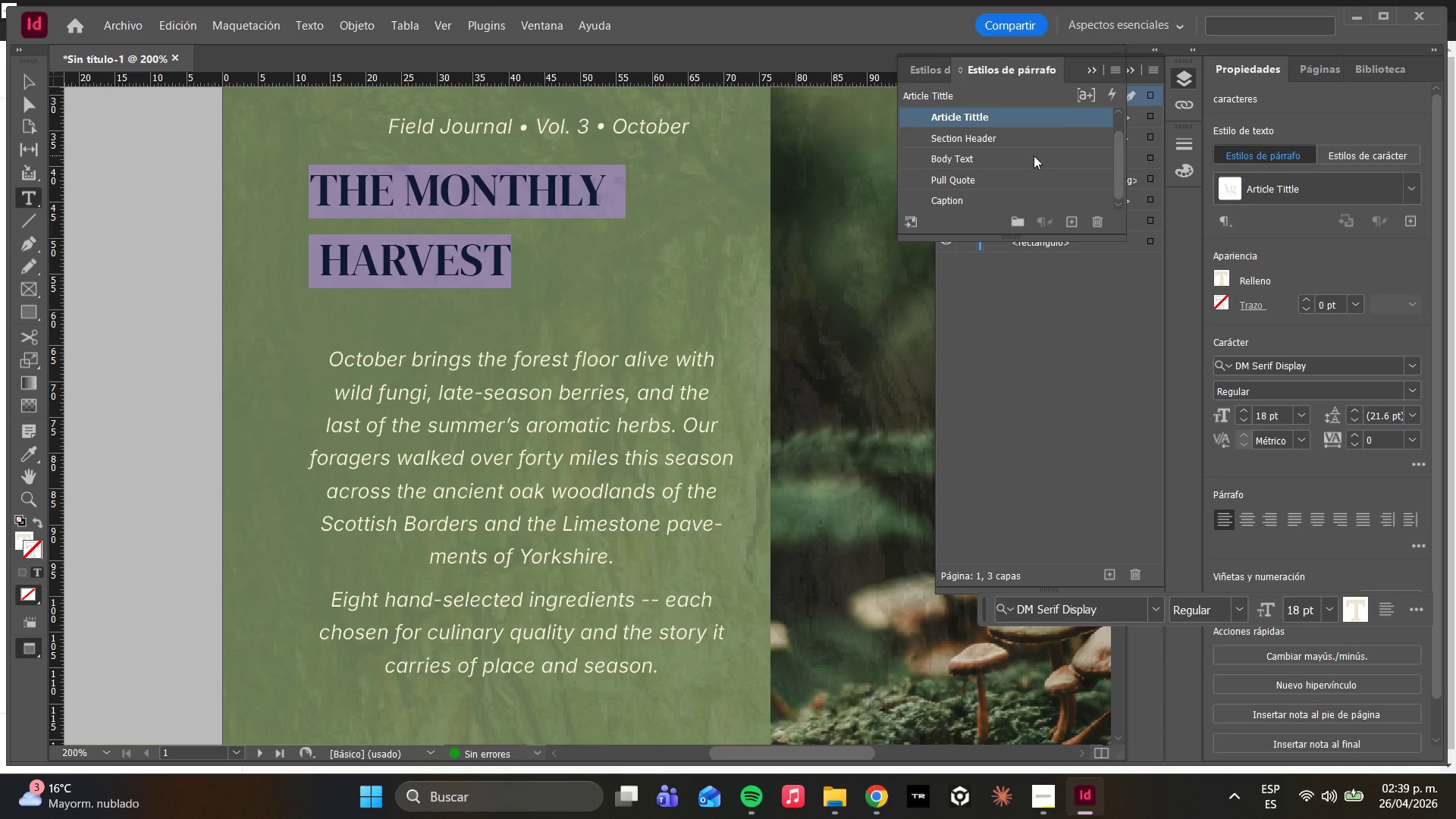 
scroll: coordinate [1029, 167], scroll_direction: down, amount: 2.0
 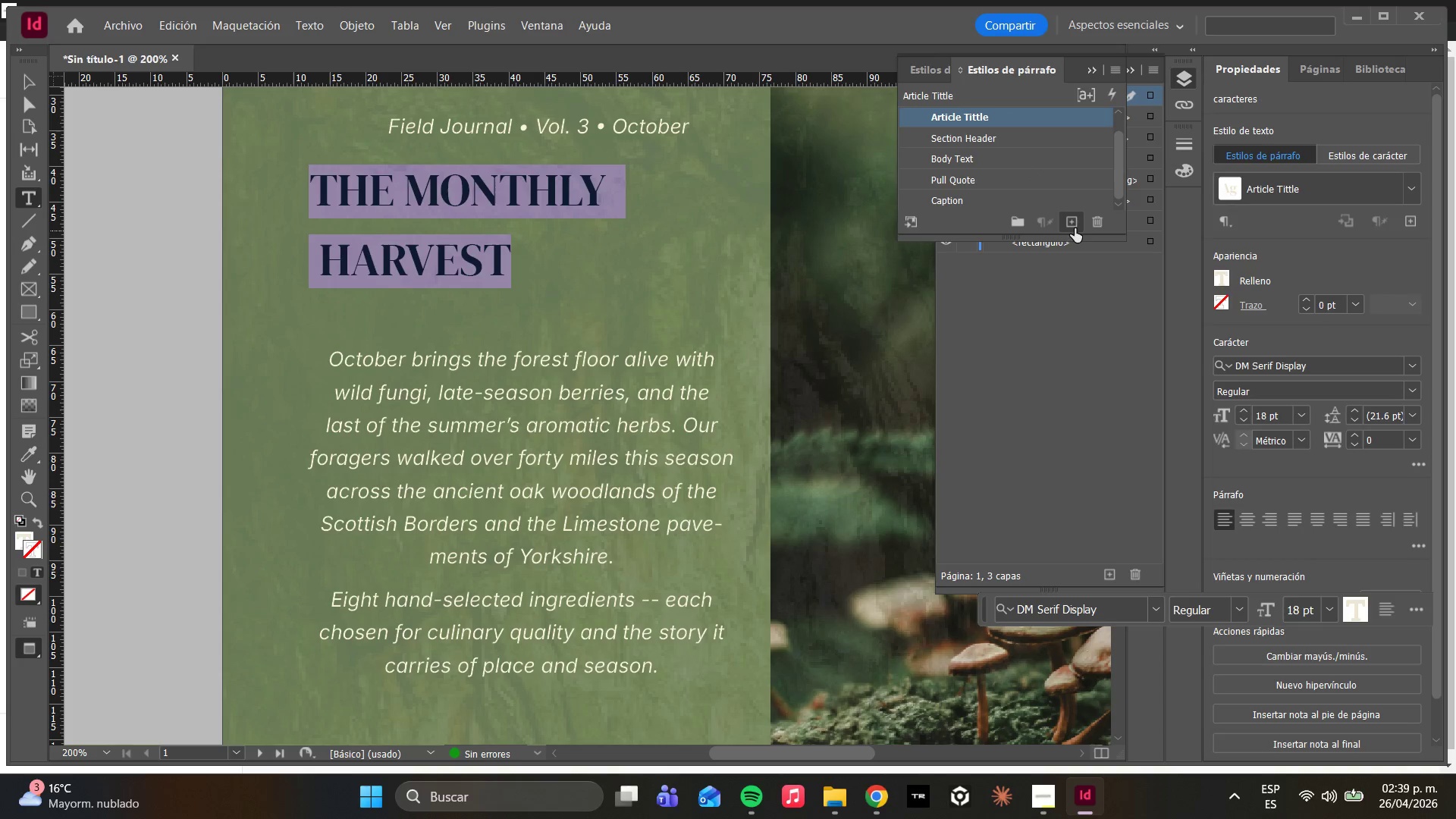 
left_click([1072, 221])
 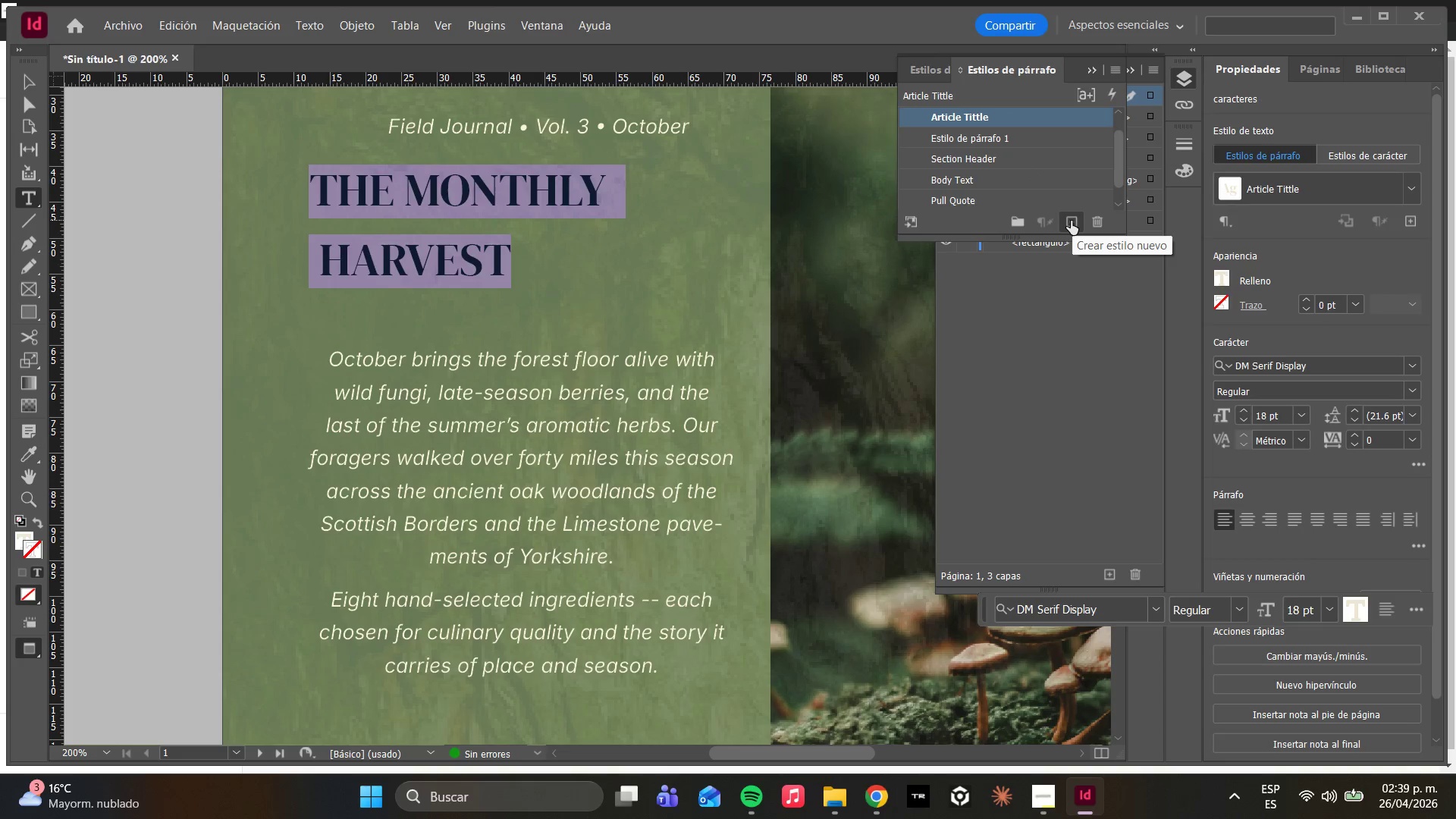 
left_click([1071, 221])
 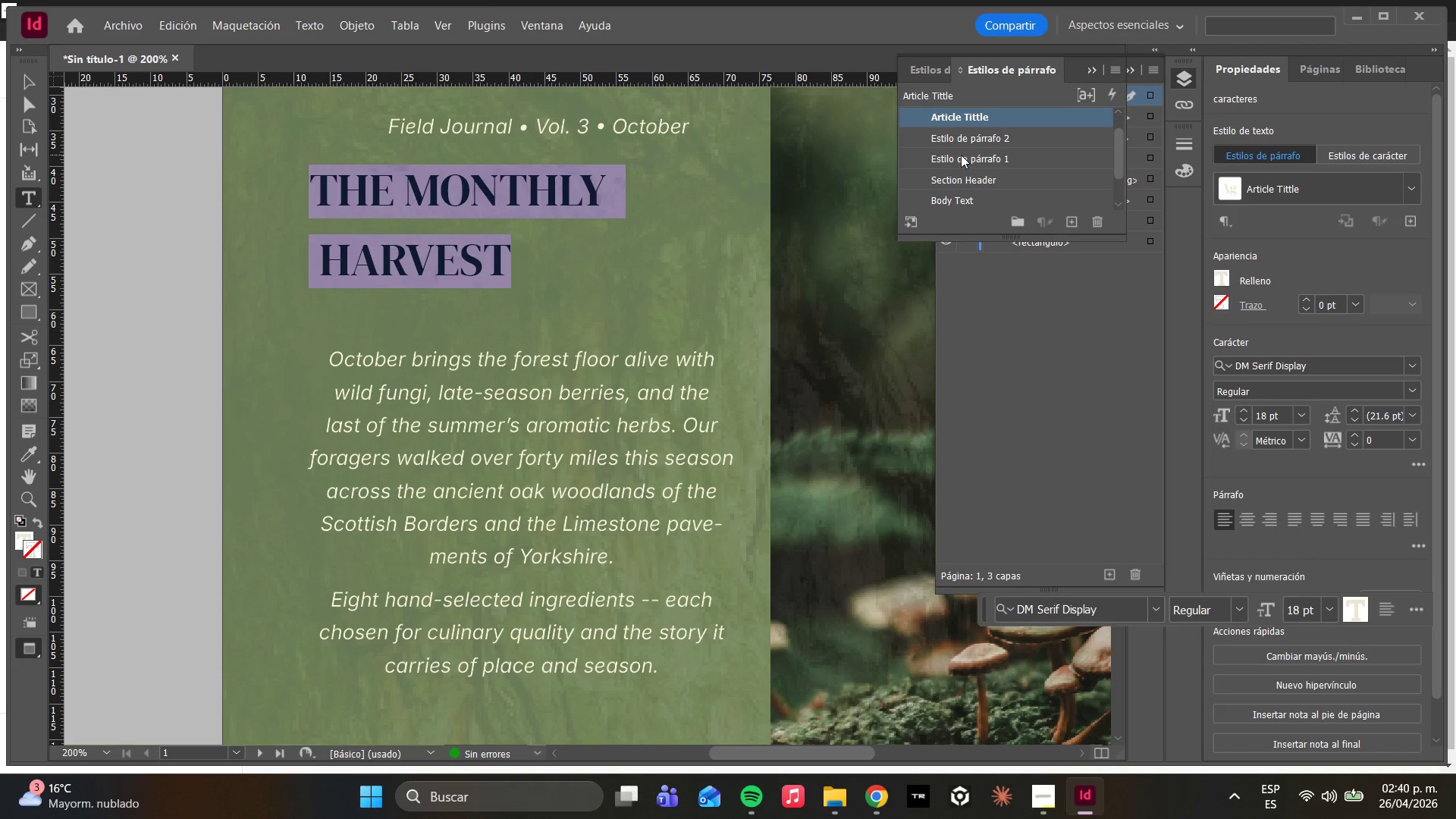 
double_click([945, 140])
 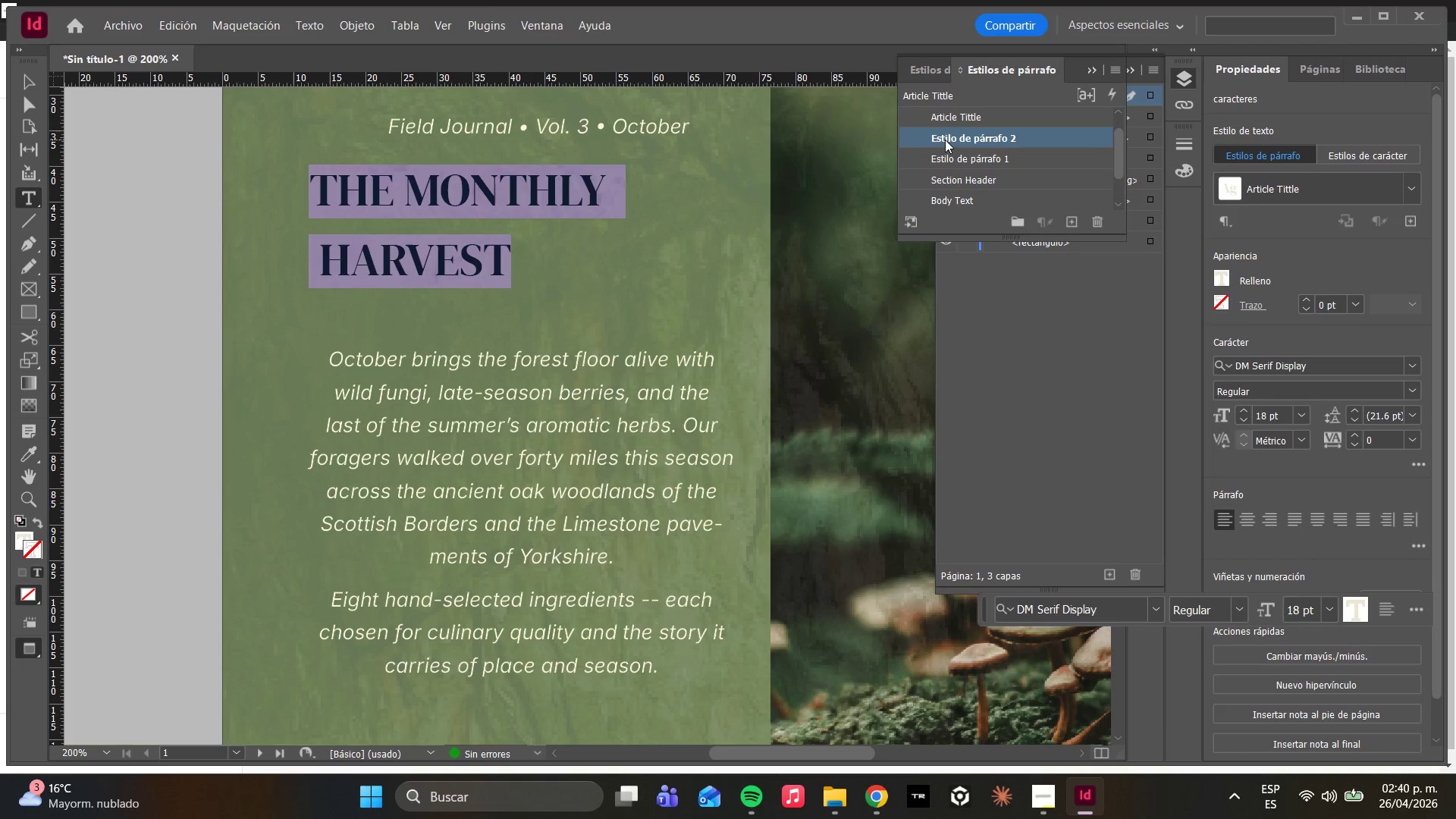 
double_click([945, 140])
 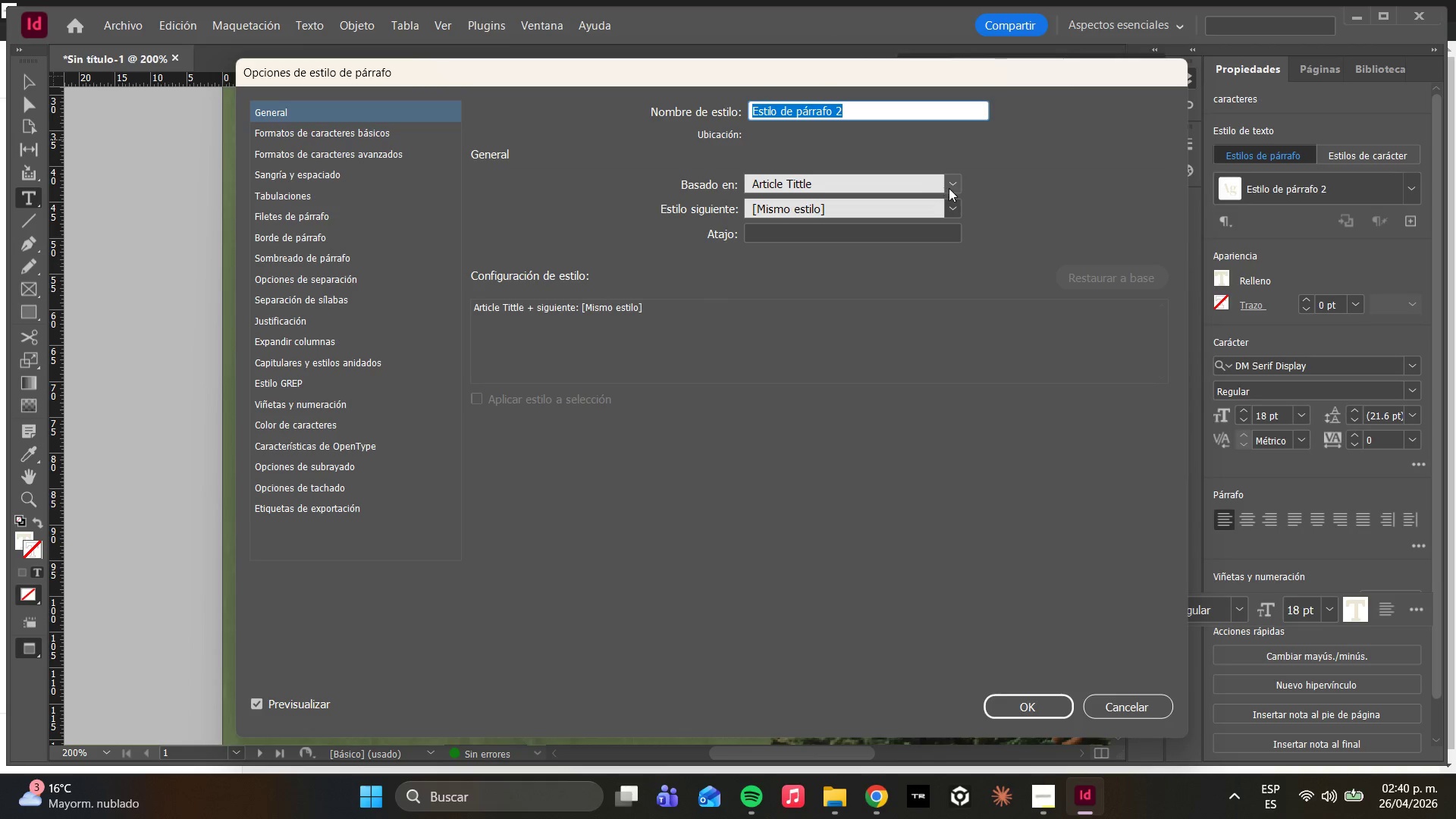 
left_click([943, 210])
 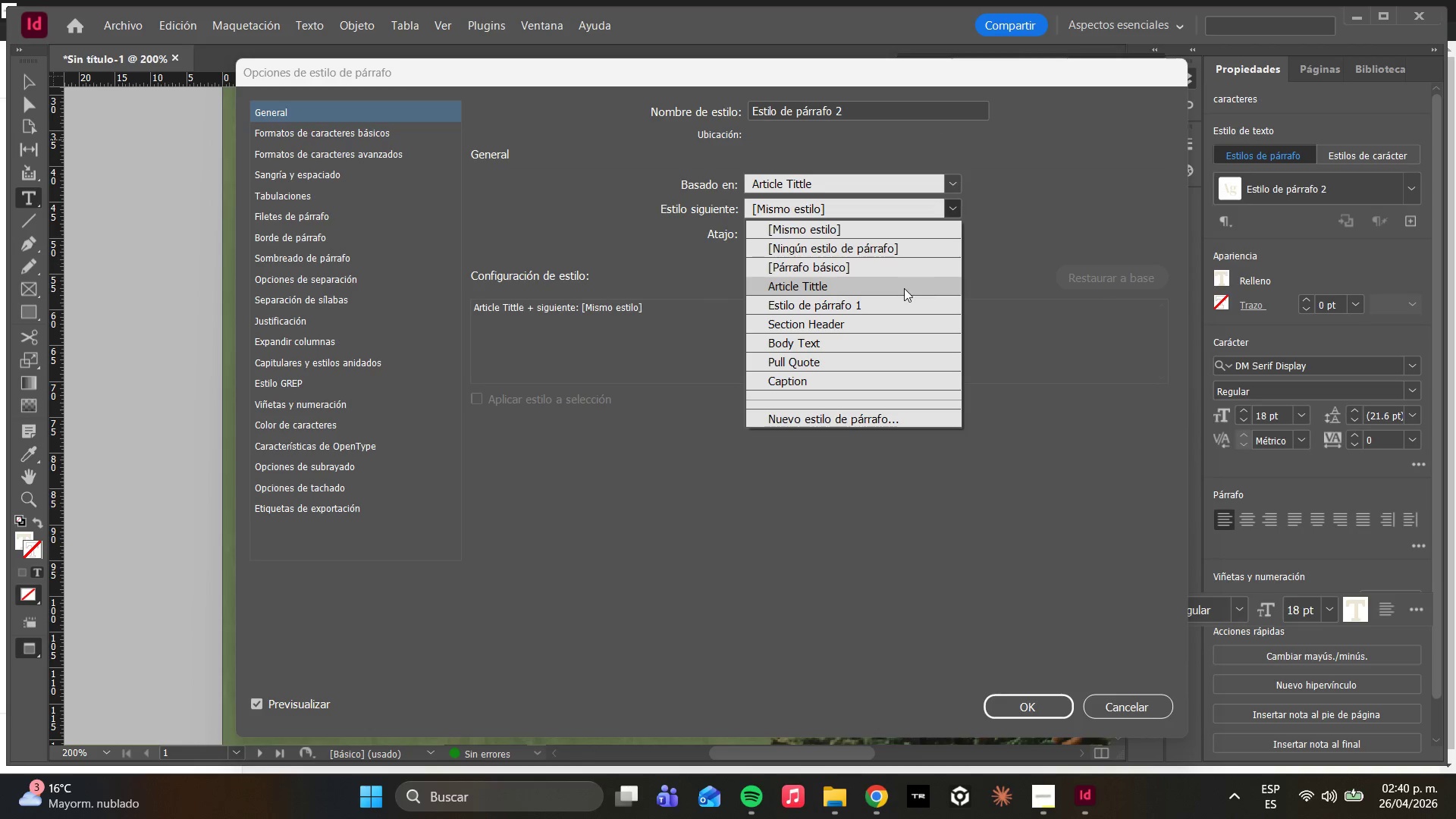 
left_click([902, 288])
 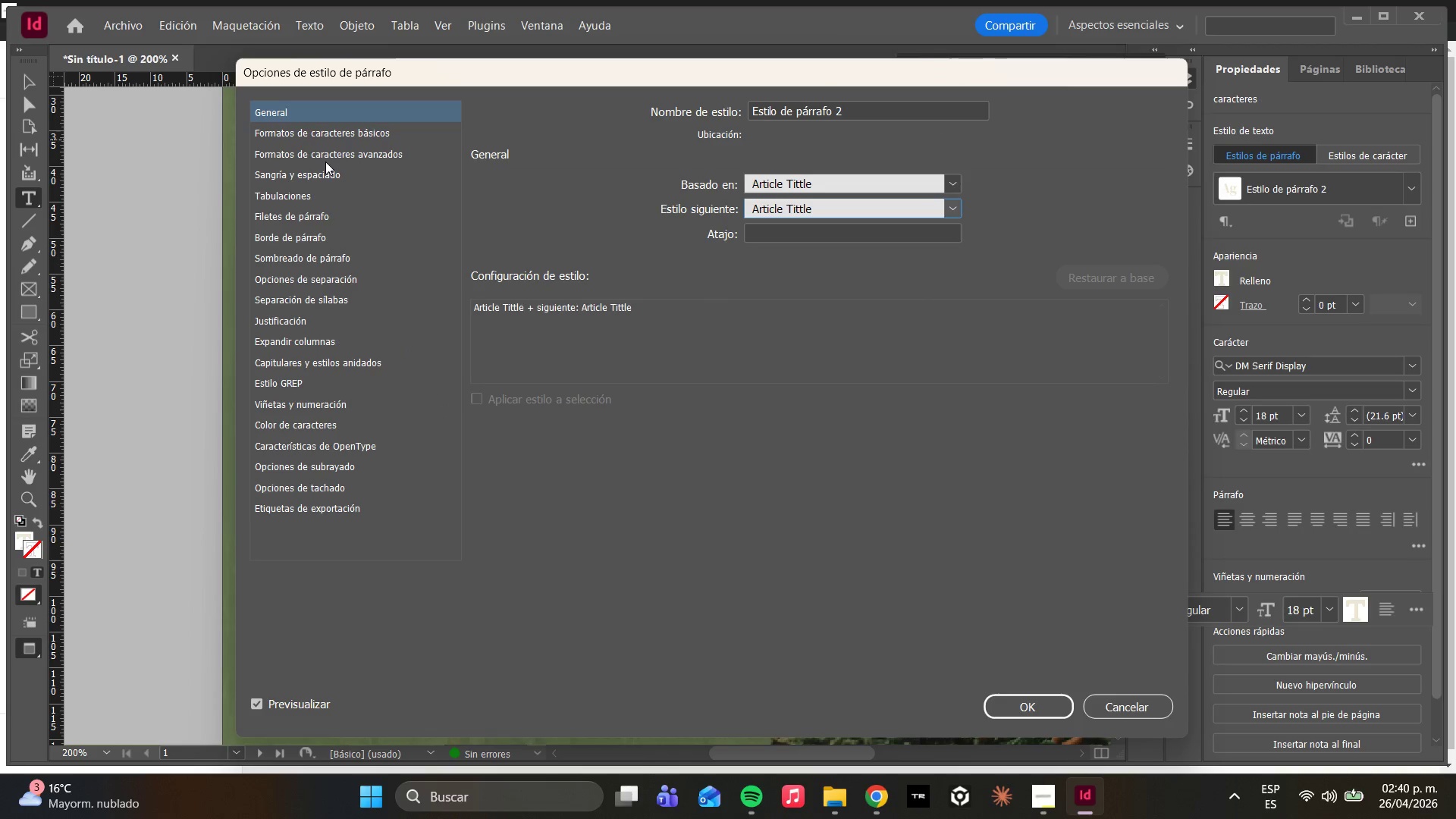 
double_click([323, 134])
 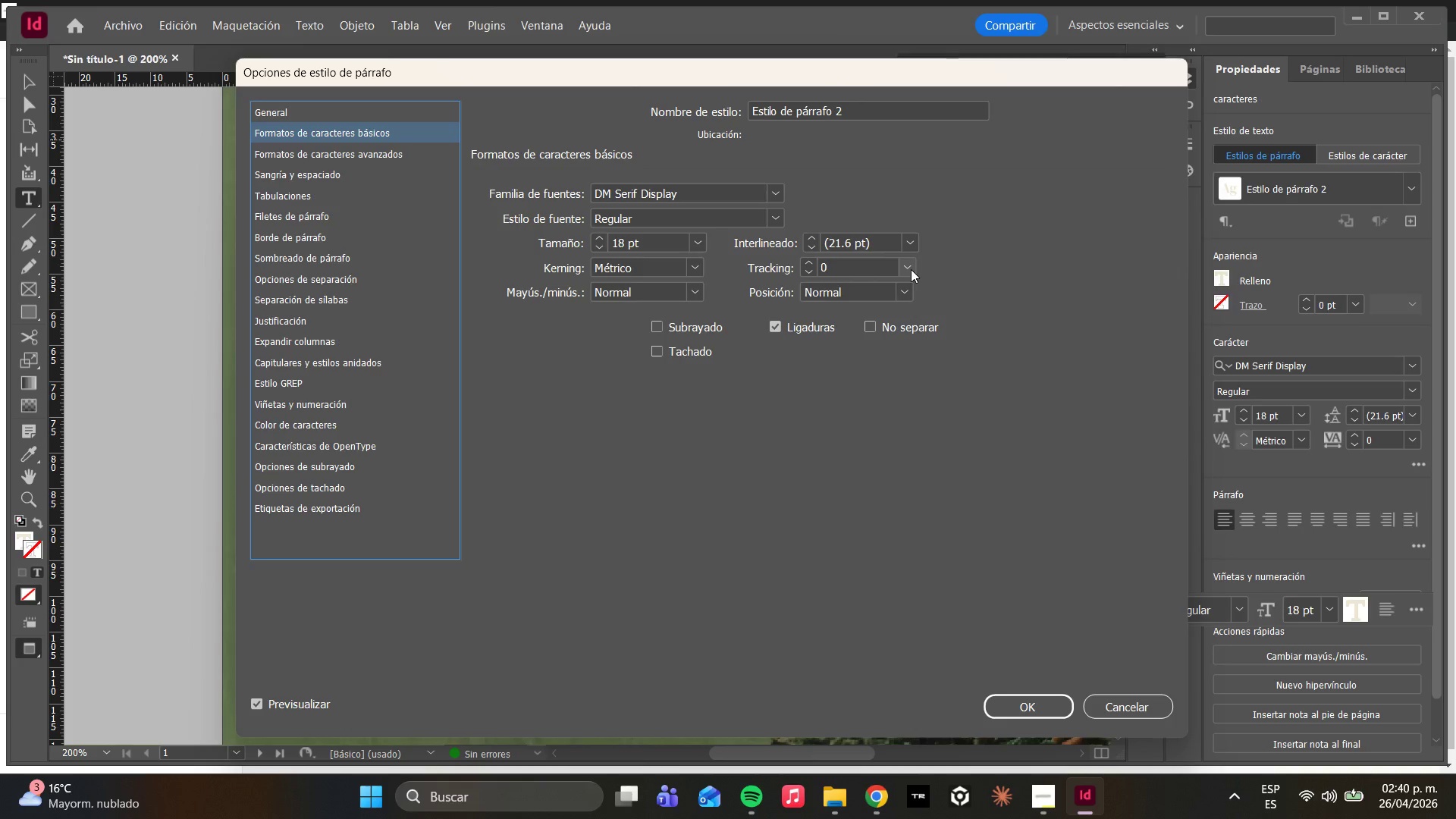 
left_click([910, 243])
 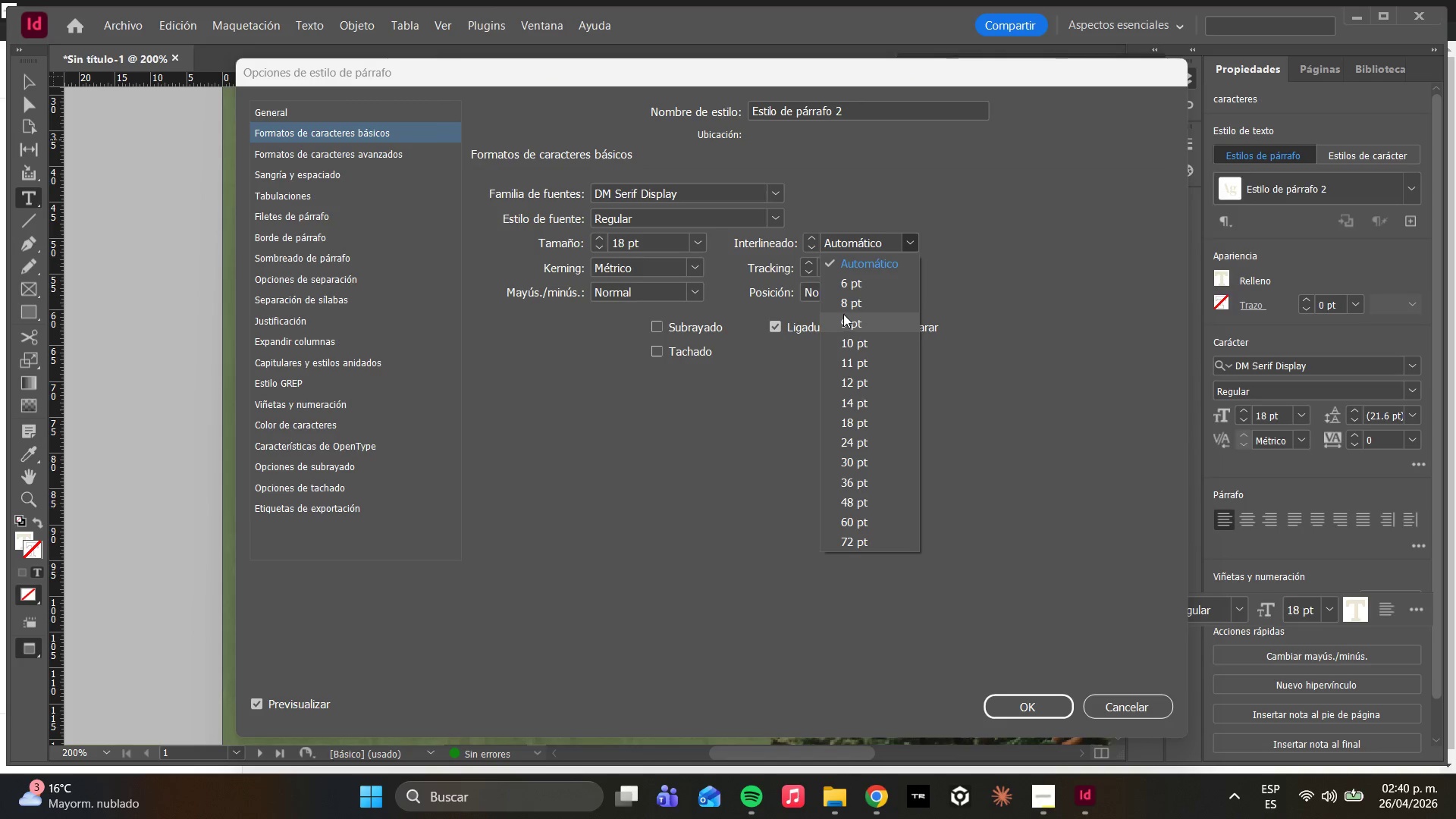 
left_click([841, 310])
 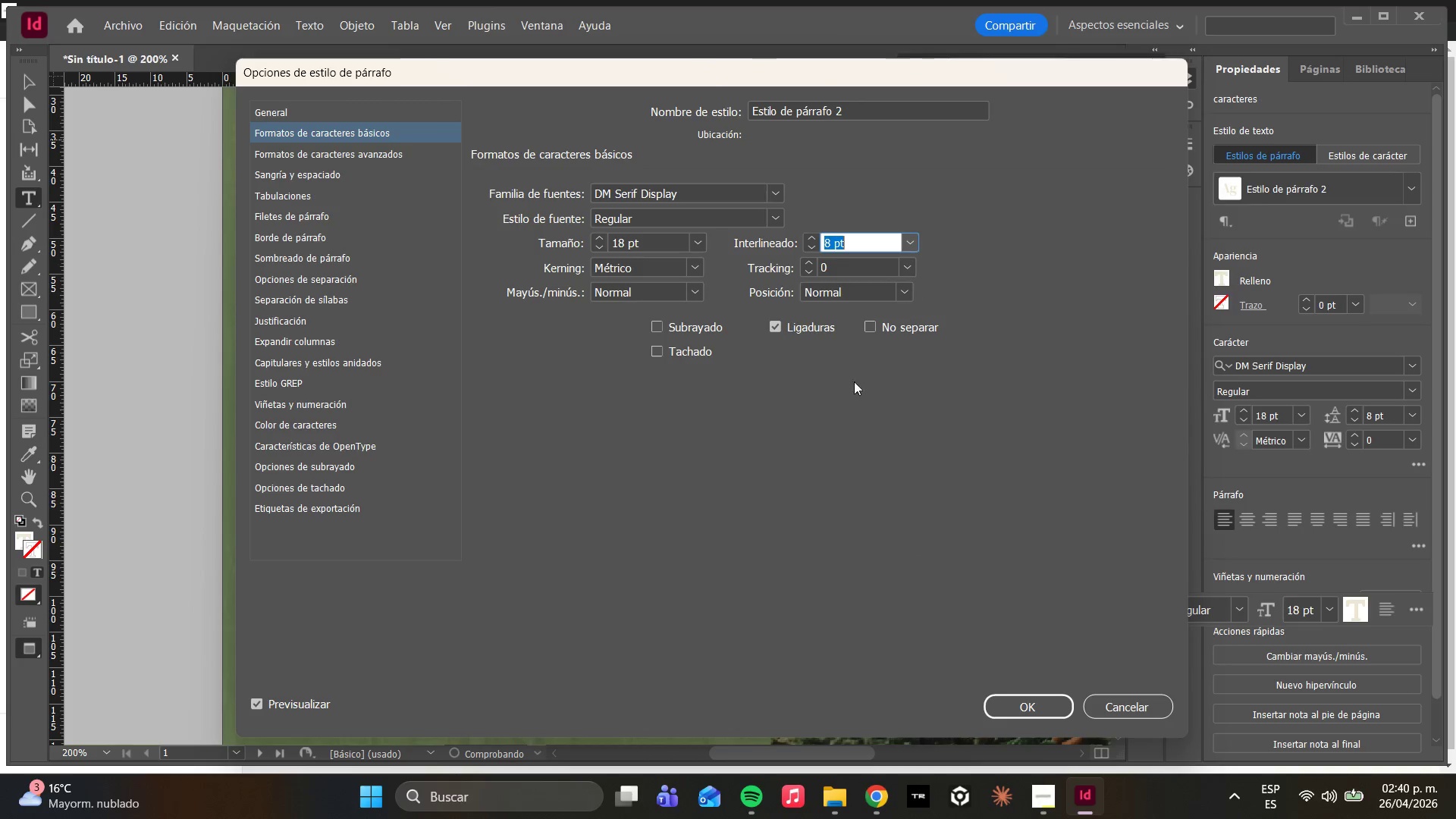 
left_click([855, 425])
 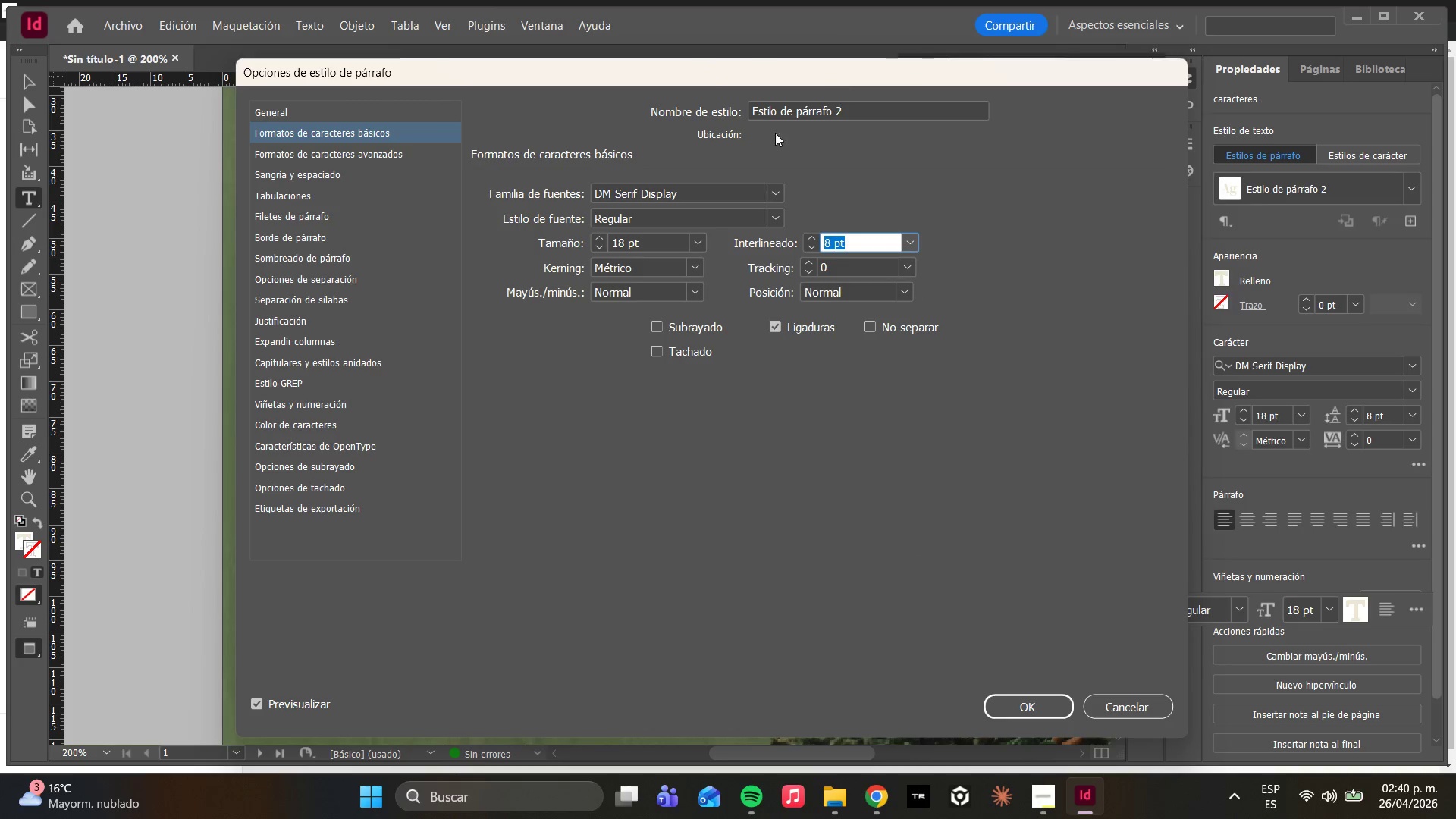 
left_click([322, 107])
 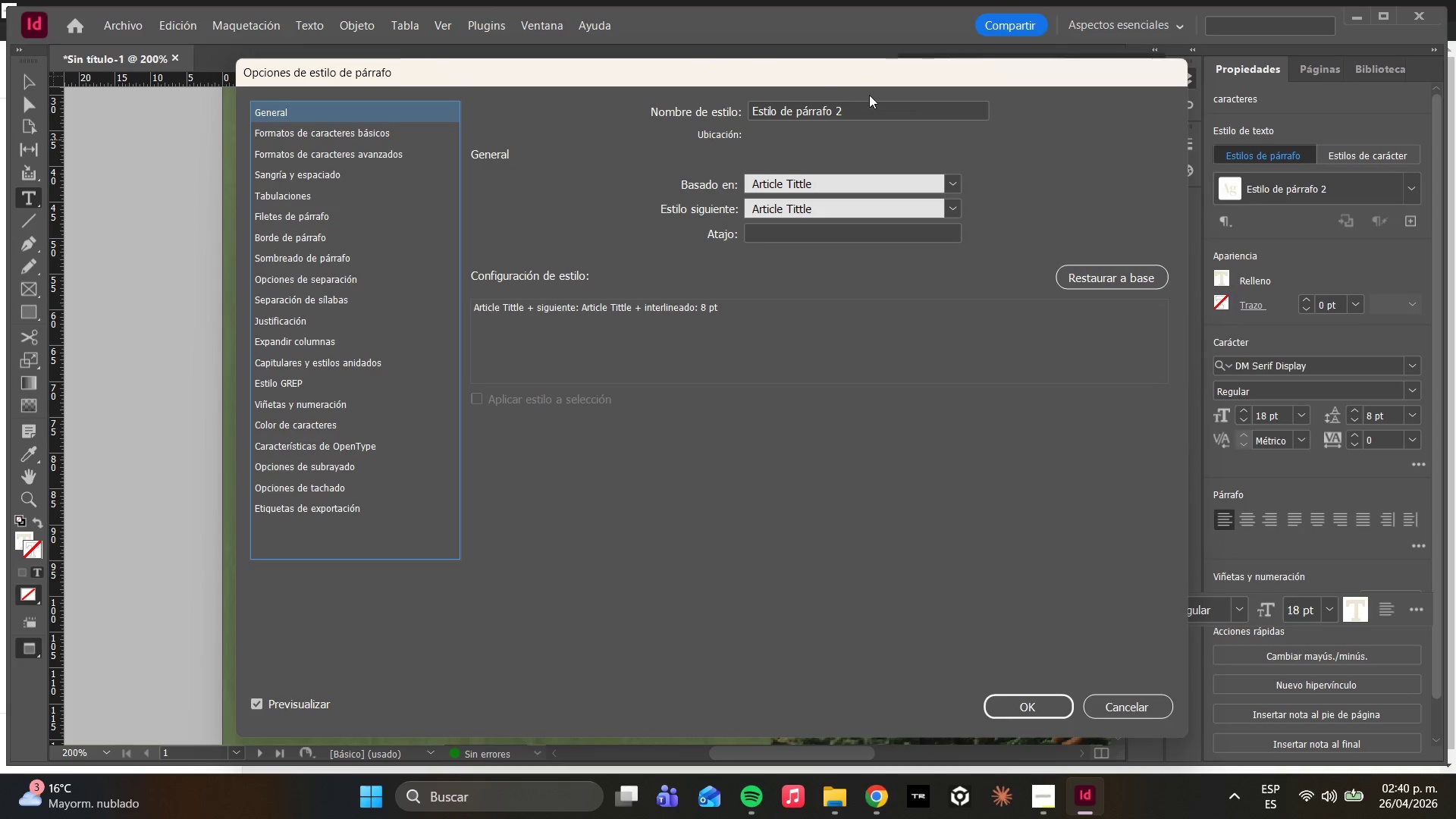 
left_click_drag(start_coordinate=[861, 111], to_coordinate=[808, 122])
 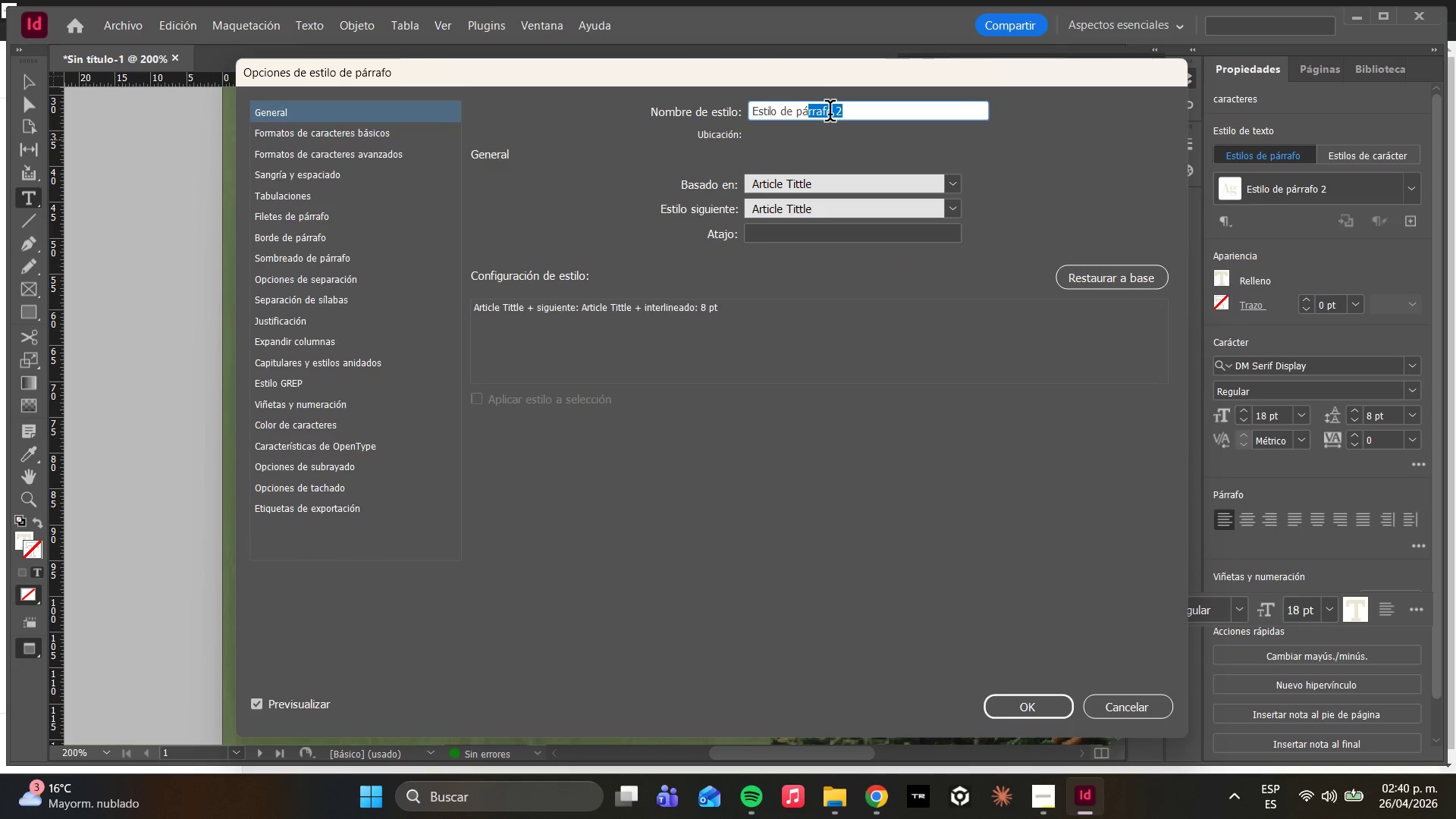 
left_click([836, 114])
 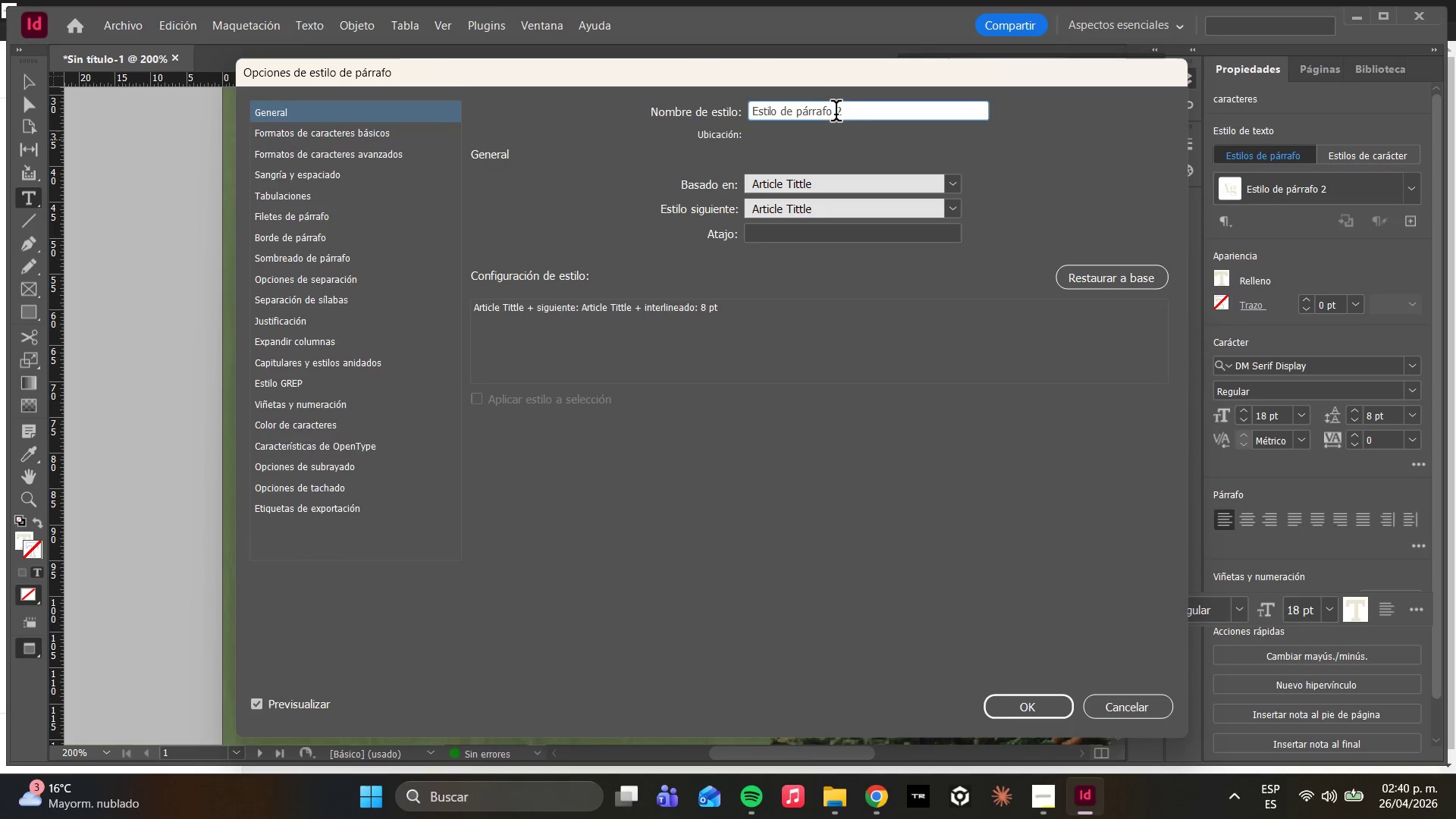 
left_click_drag(start_coordinate=[836, 114], to_coordinate=[714, 108])
 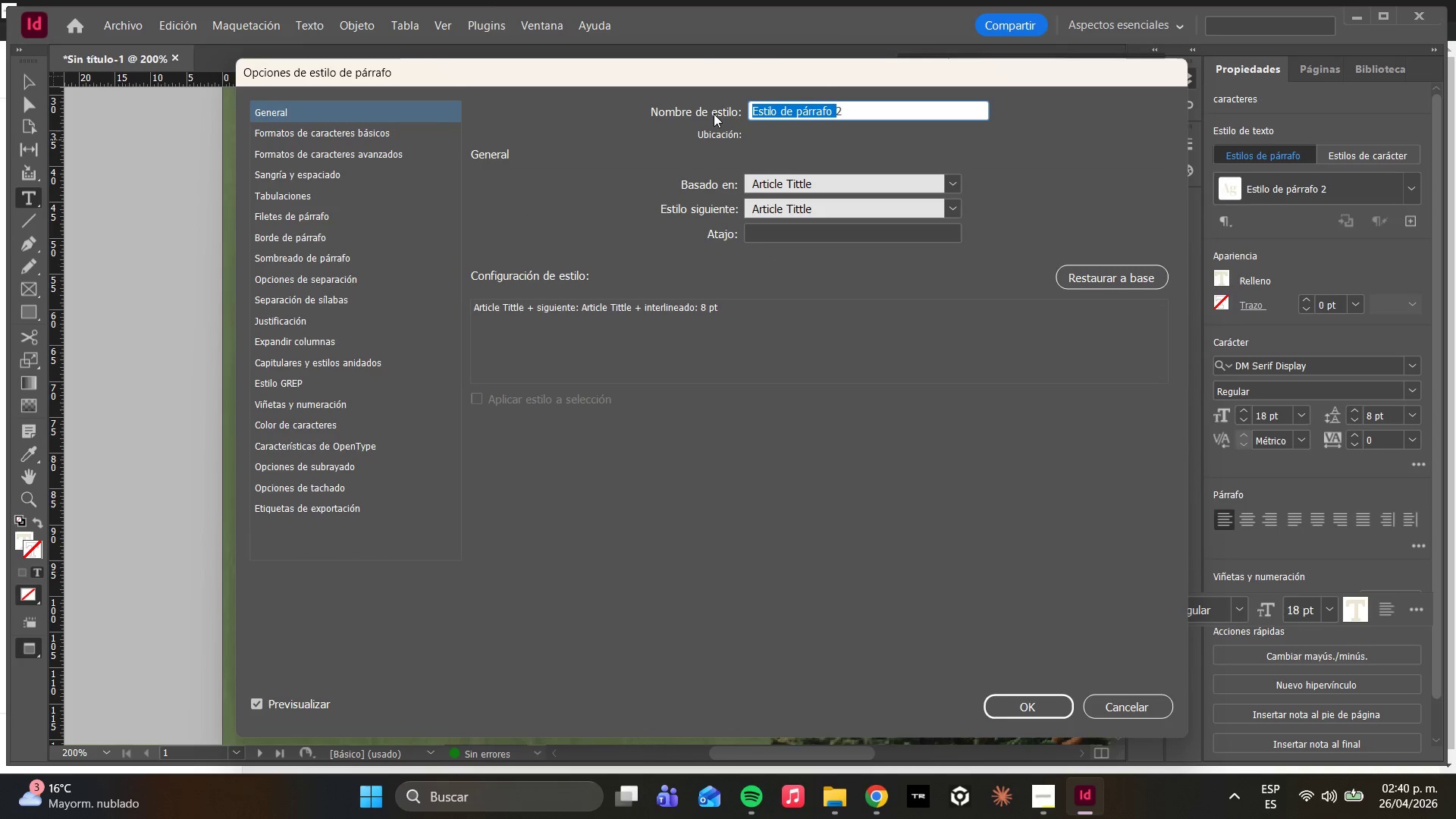 
type(Article Tittle)
 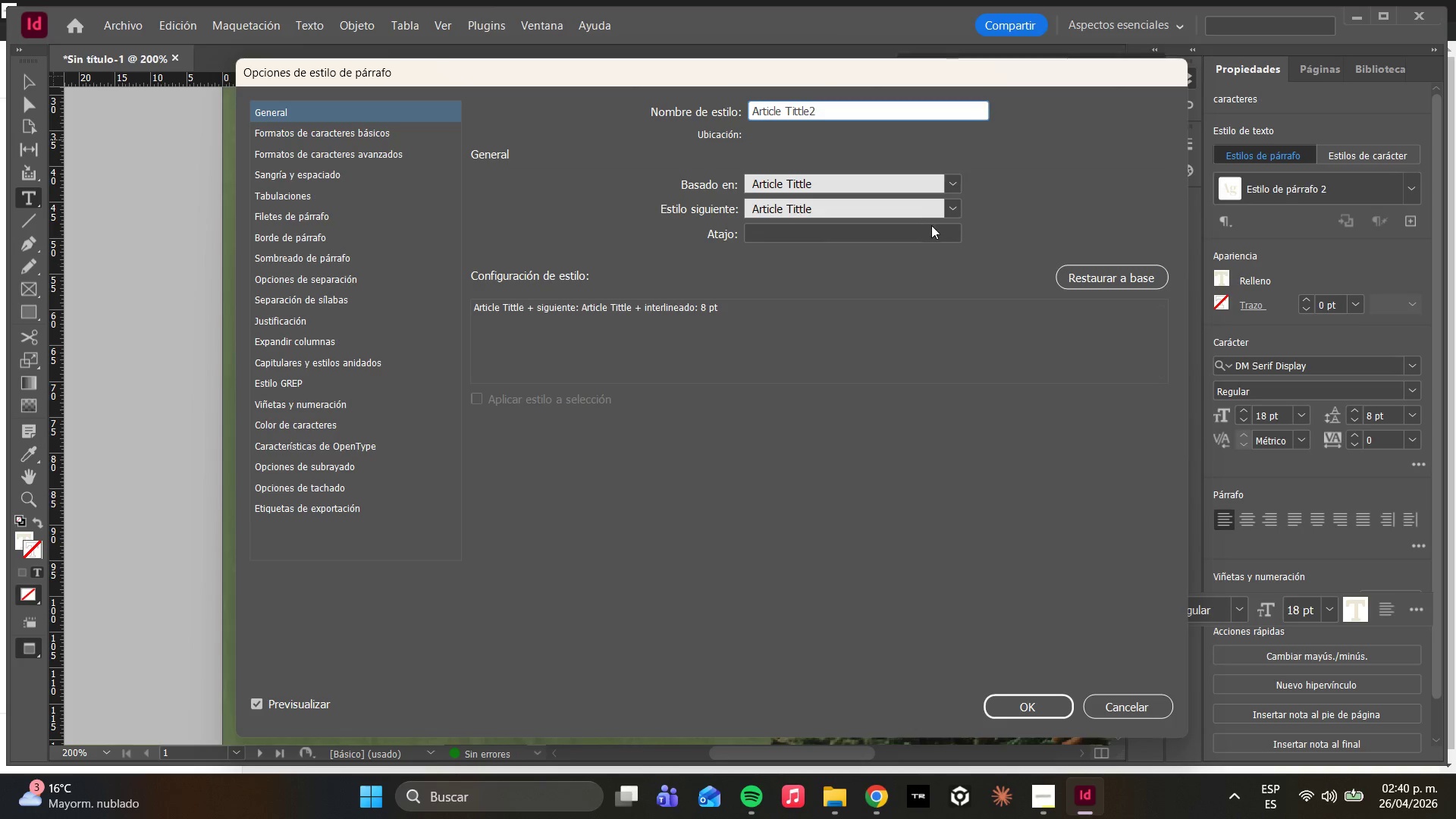 
left_click([945, 209])
 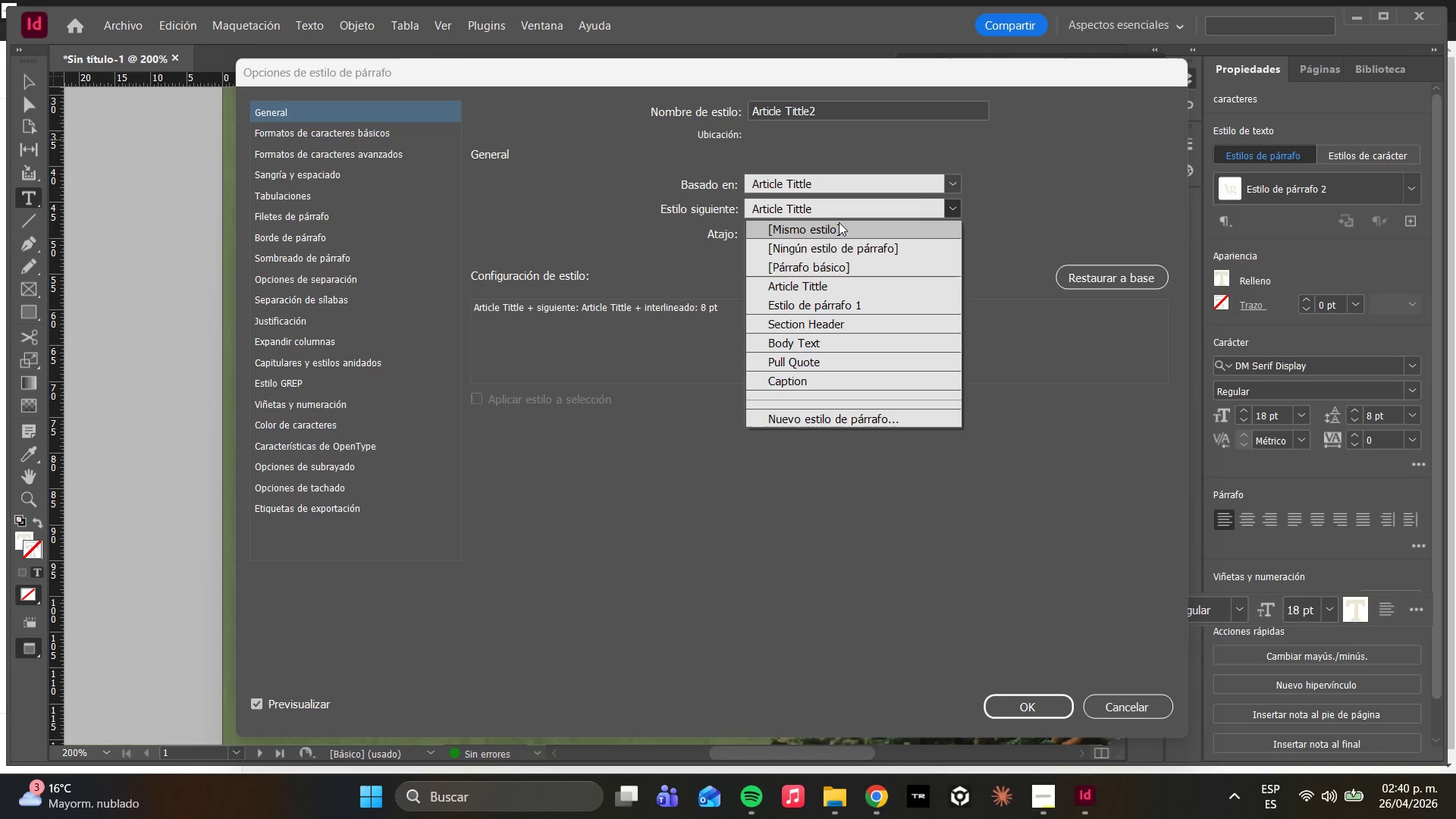 
left_click([993, 152])
 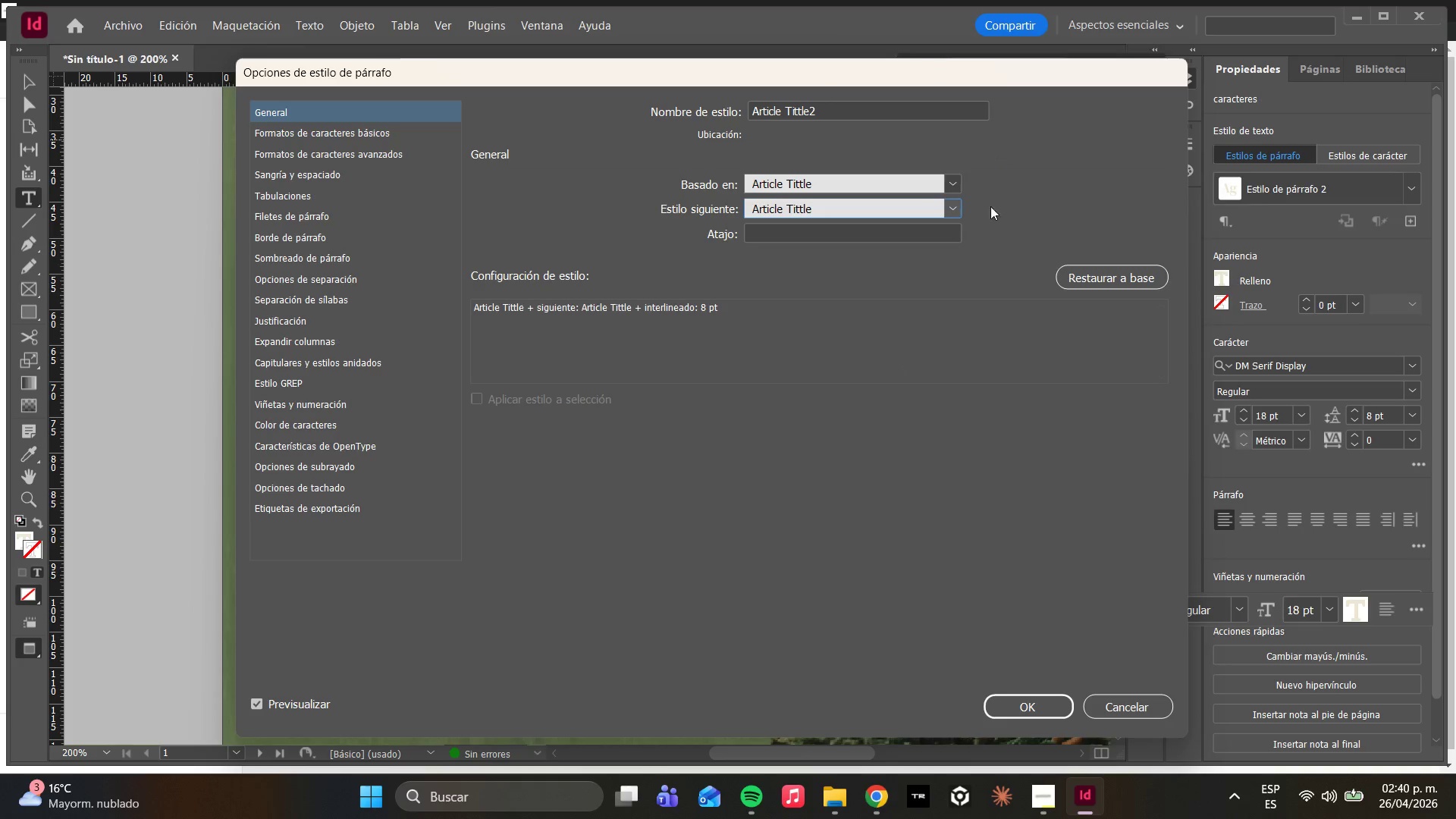 
left_click([949, 206])
 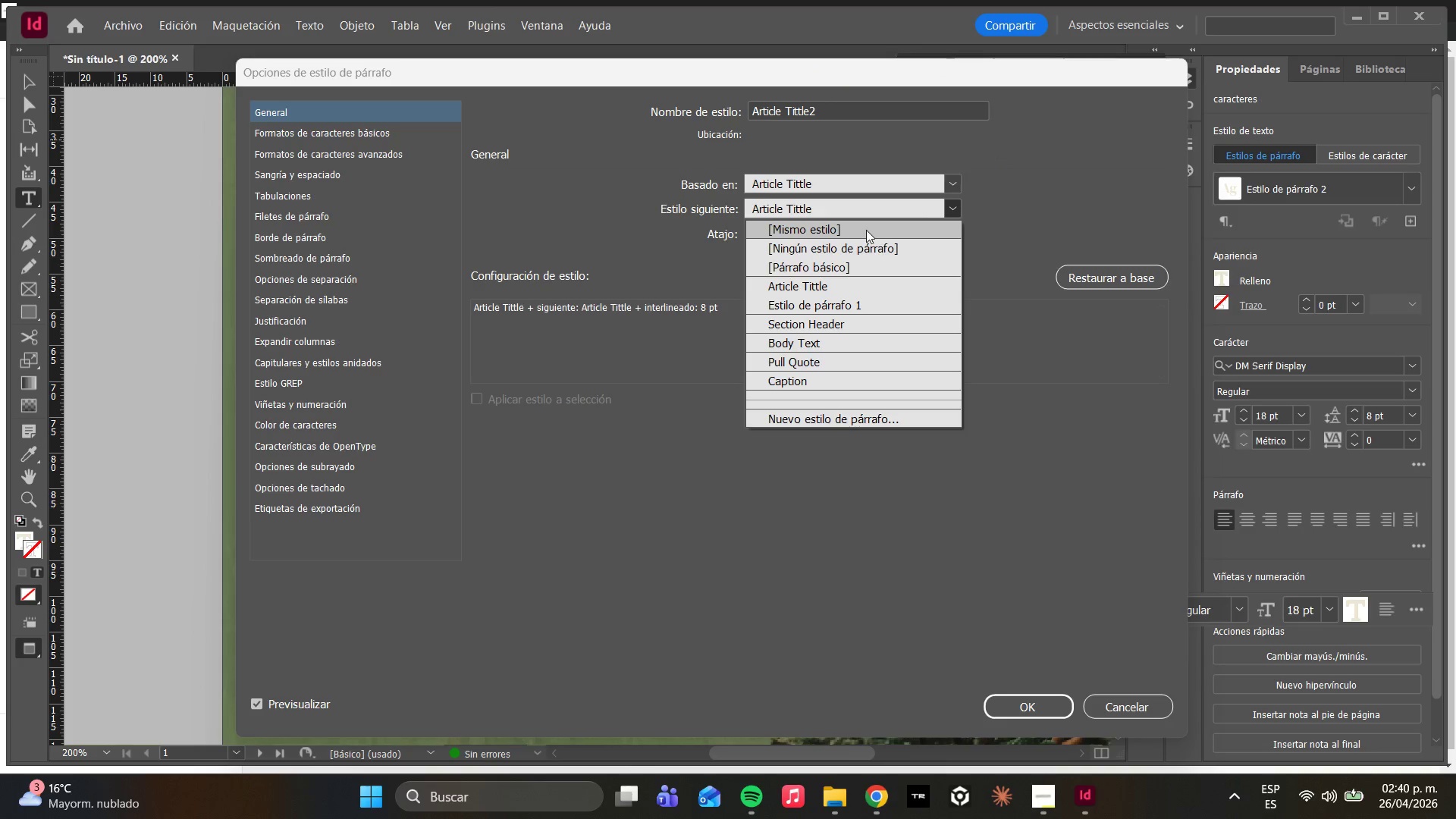 
left_click([866, 230])
 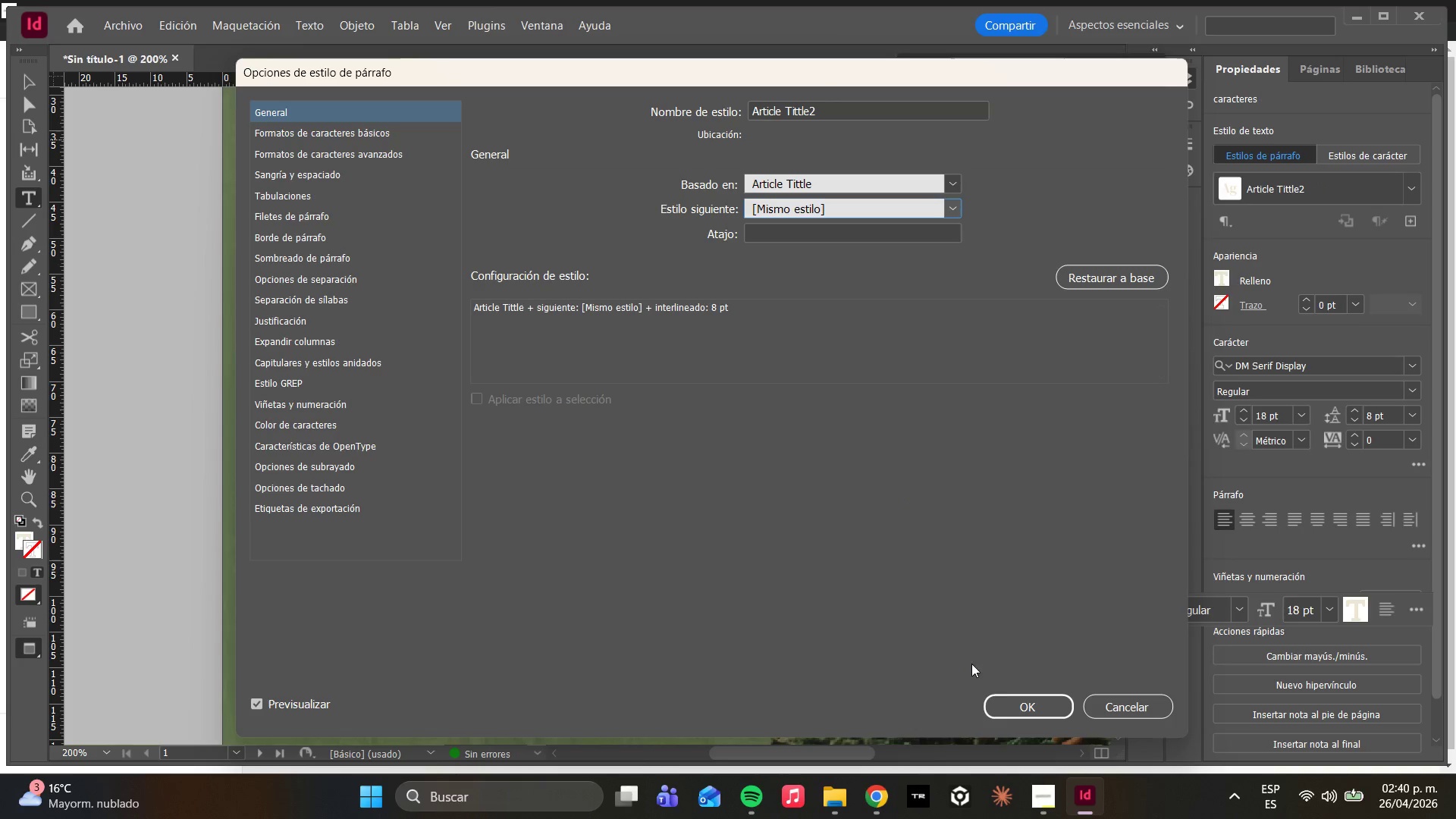 
left_click([1013, 701])
 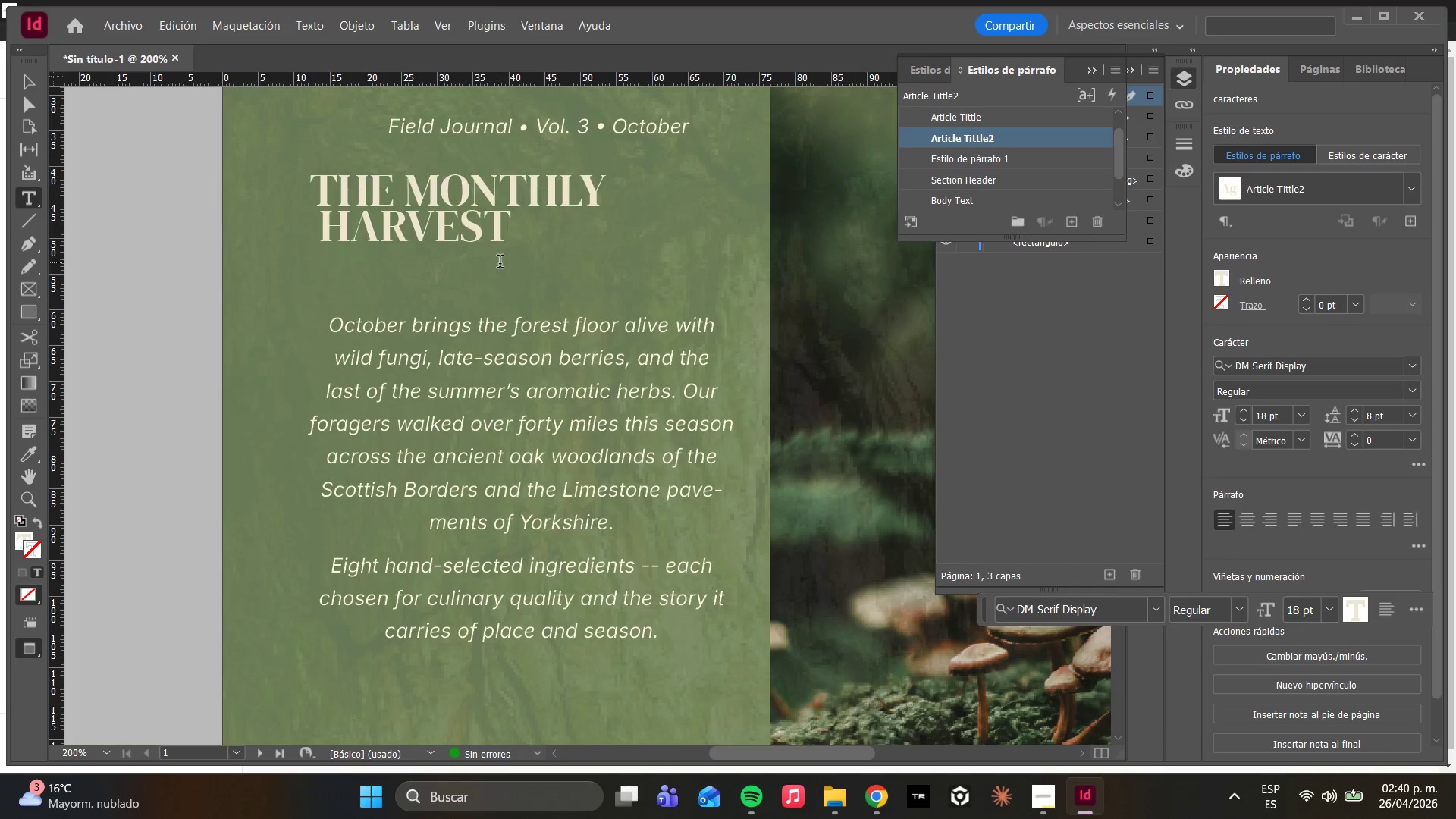 
scroll: coordinate [532, 287], scroll_direction: up, amount: 3.0
 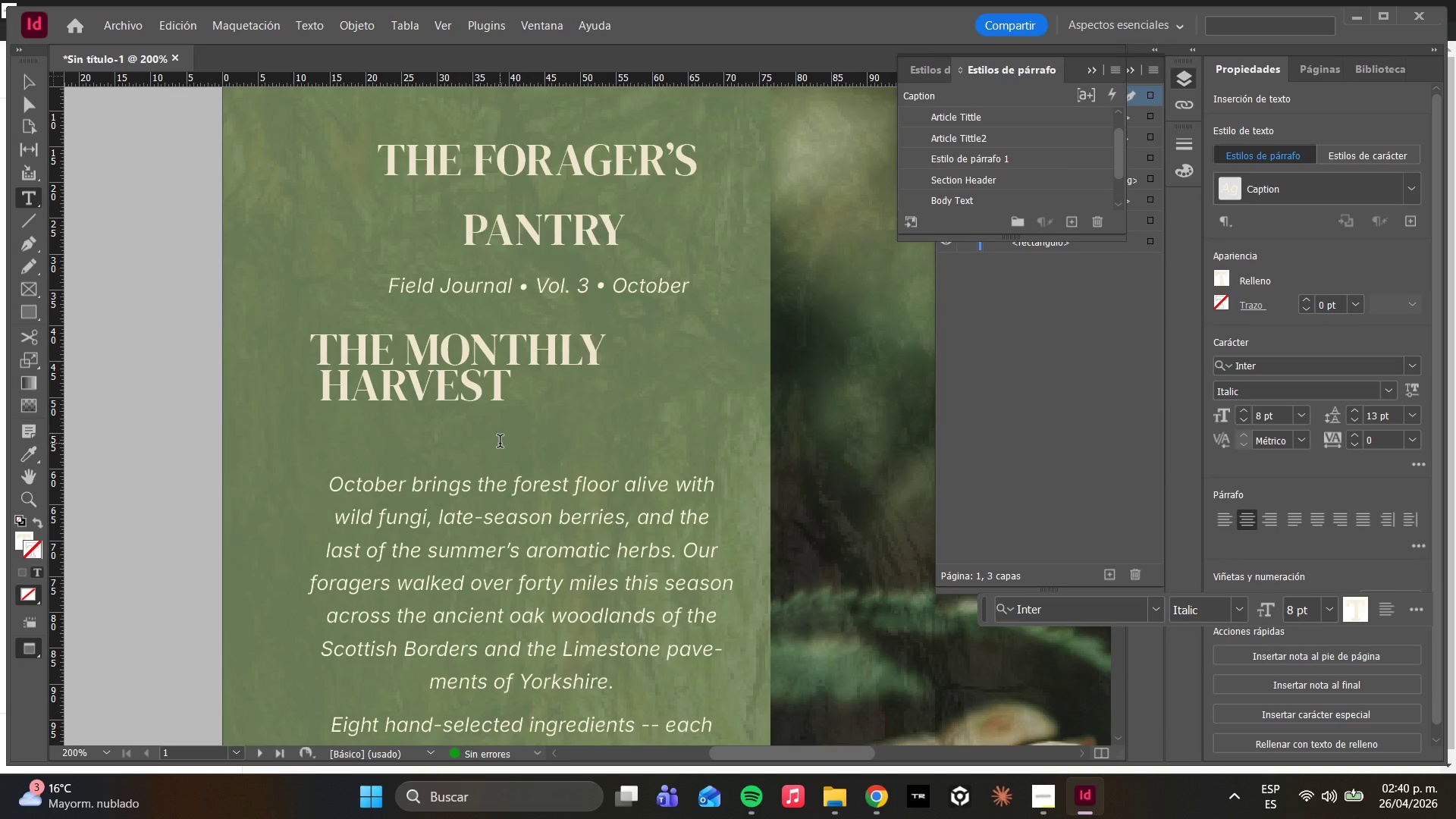 
scroll: coordinate [500, 444], scroll_direction: down, amount: 2.0
 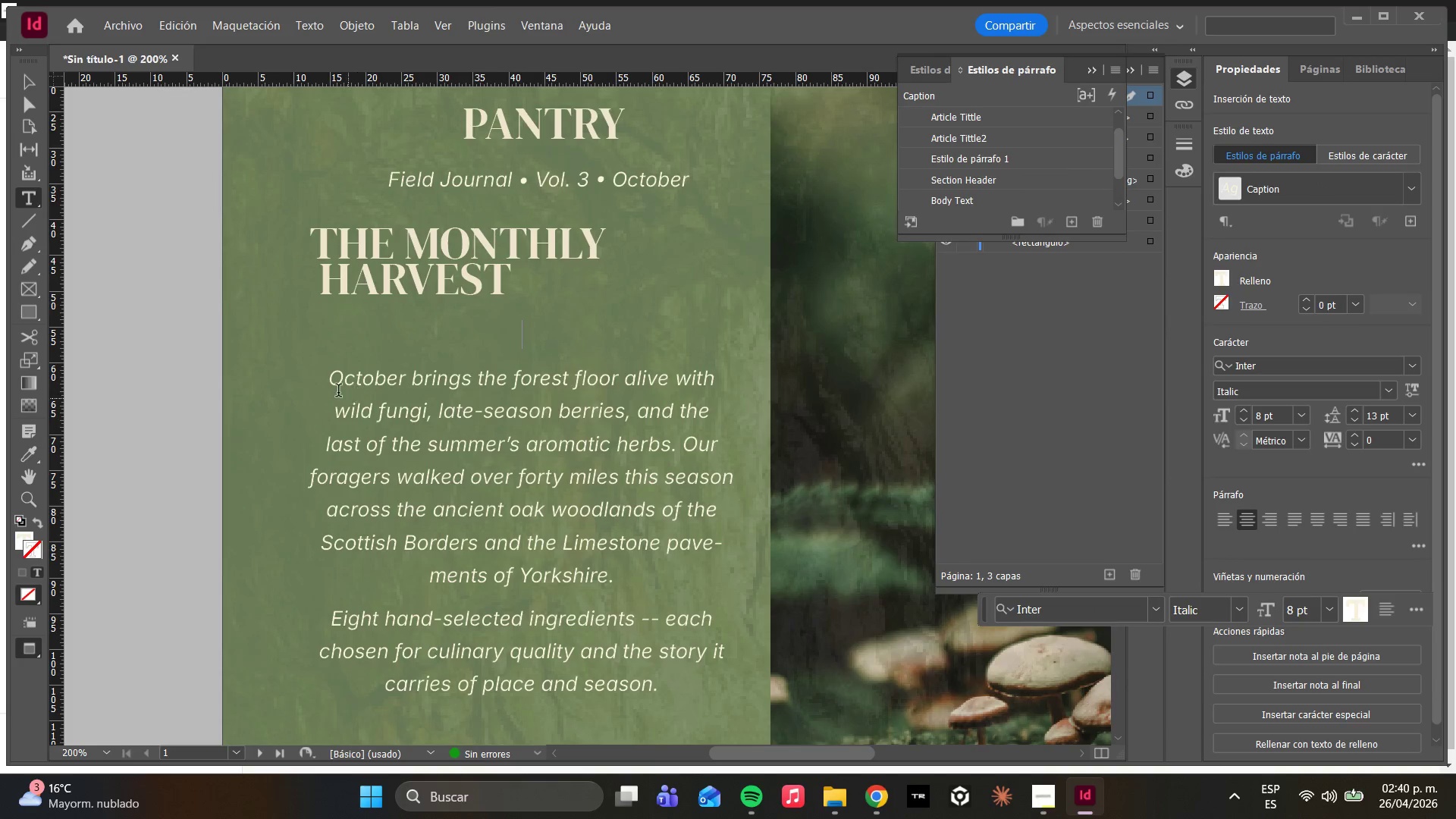 
left_click([327, 377])
 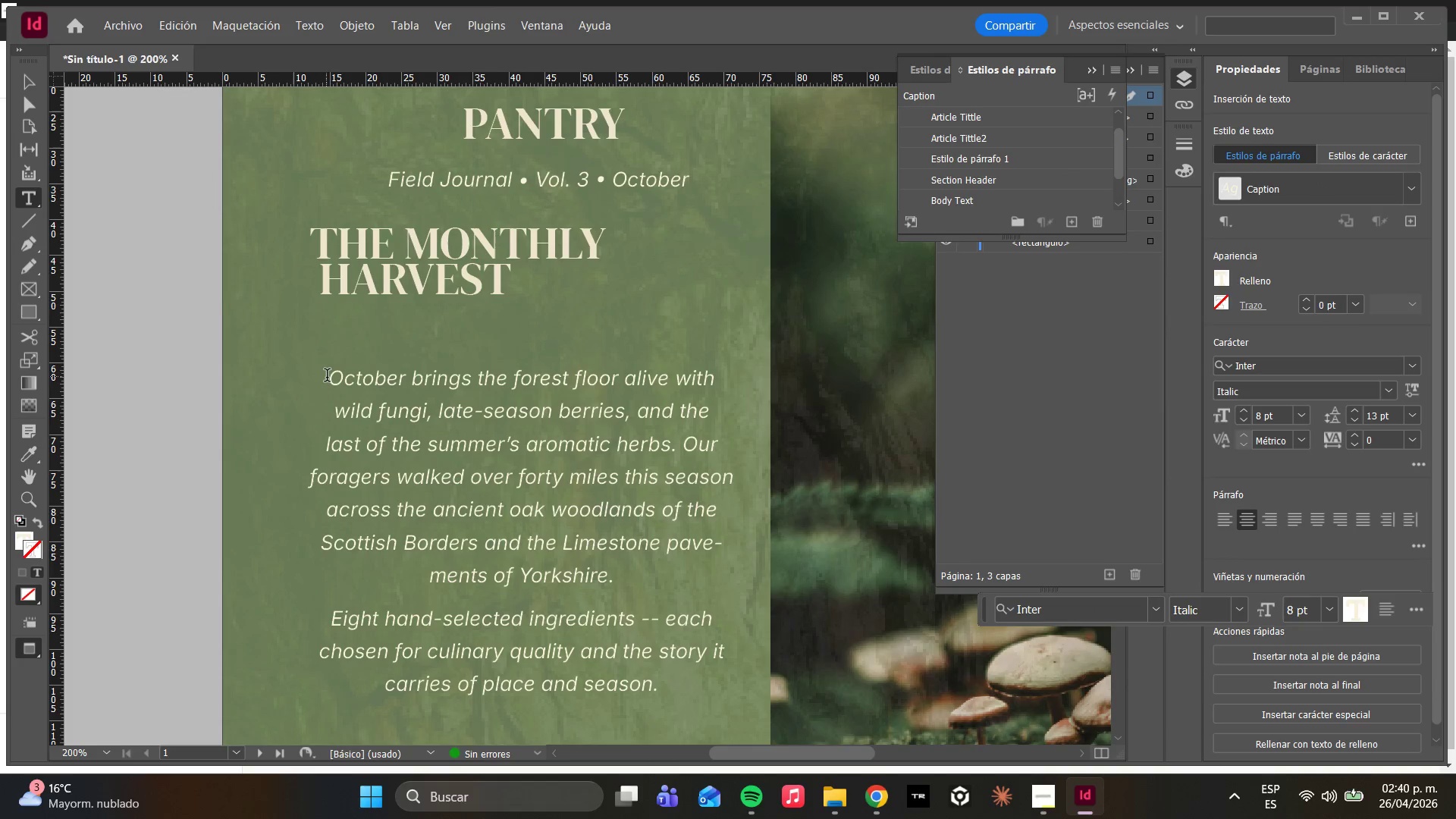 
key(Backspace)
 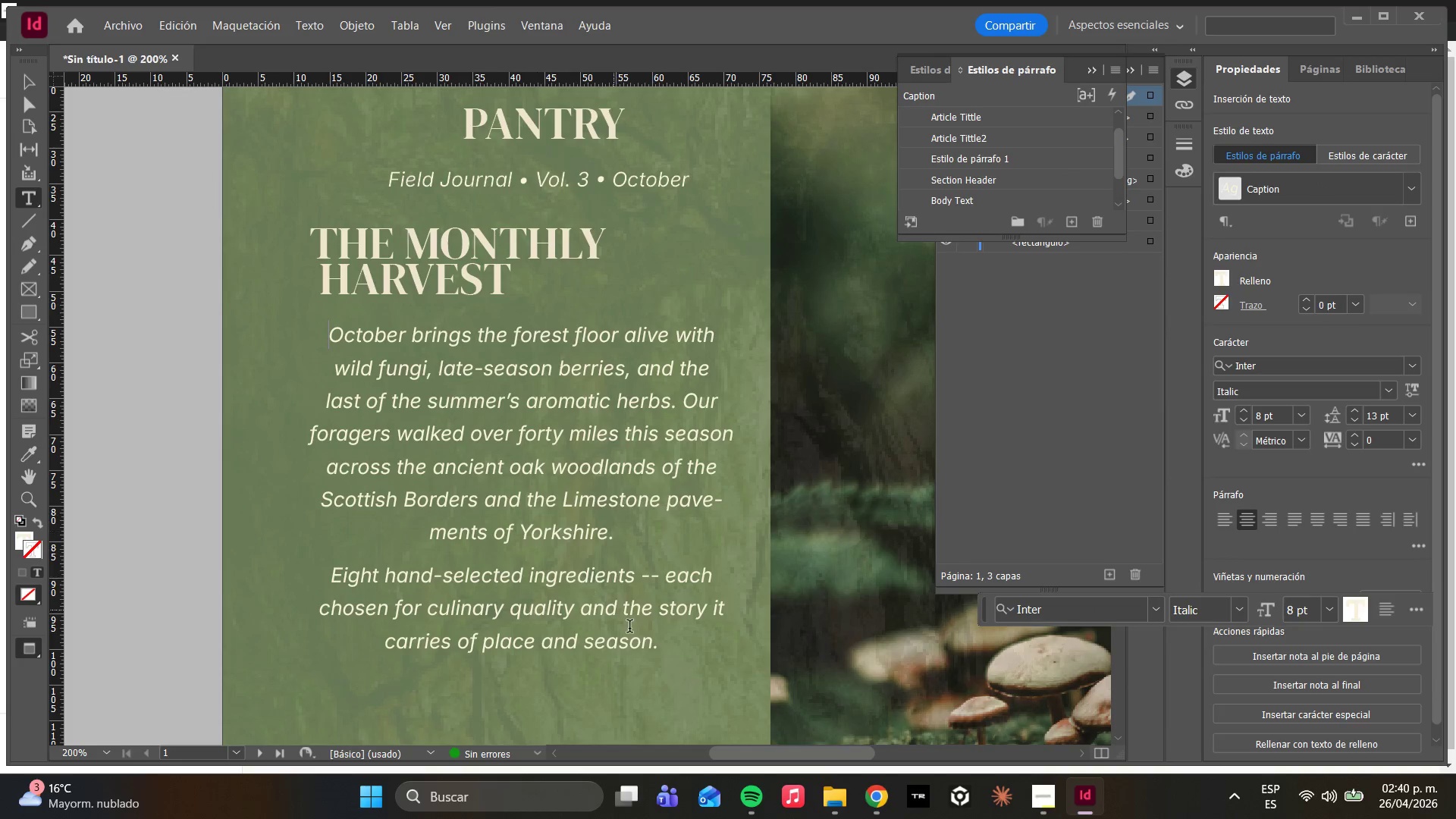 
left_click_drag(start_coordinate=[660, 651], to_coordinate=[331, 339])
 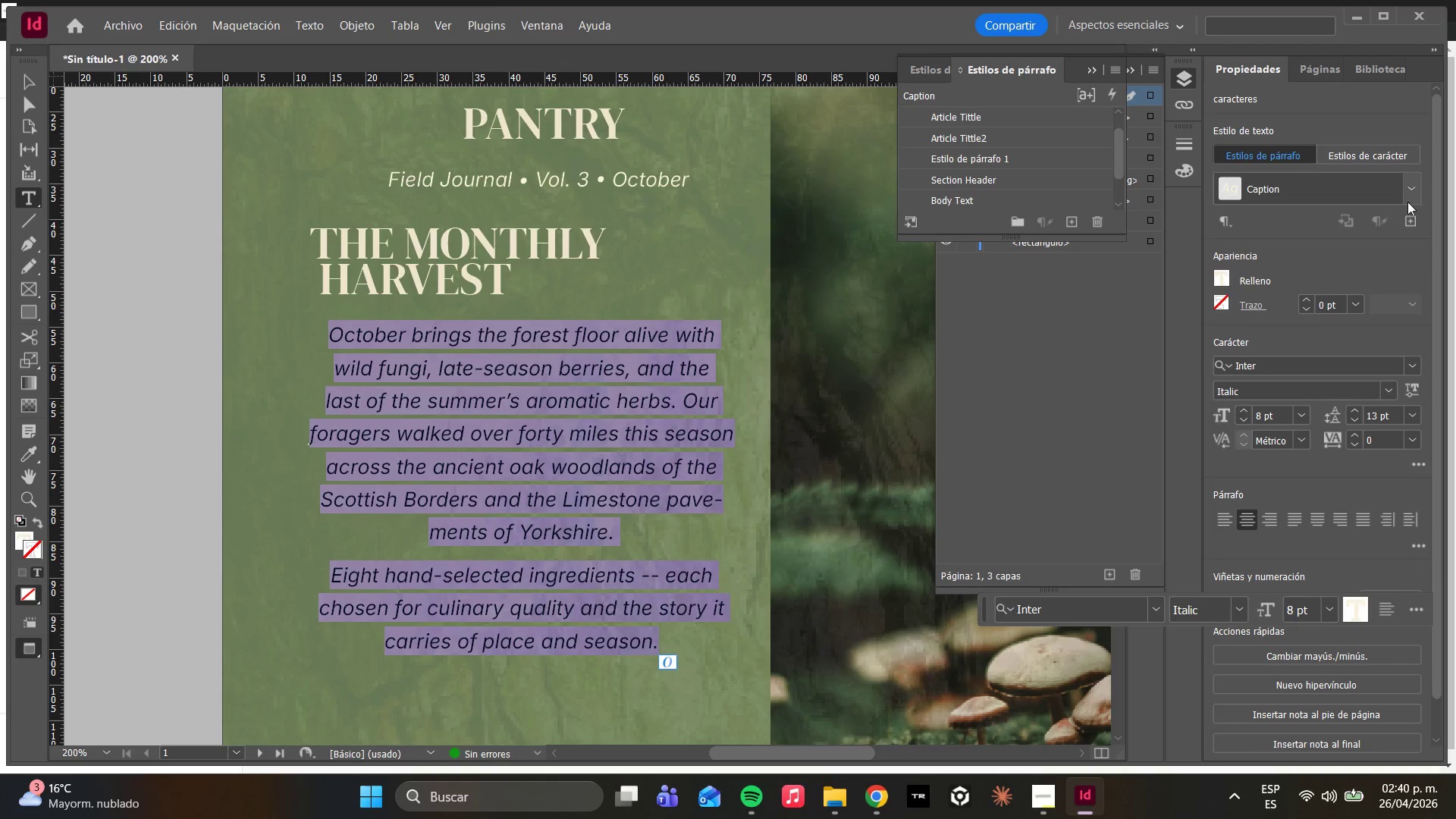 
left_click([1412, 192])
 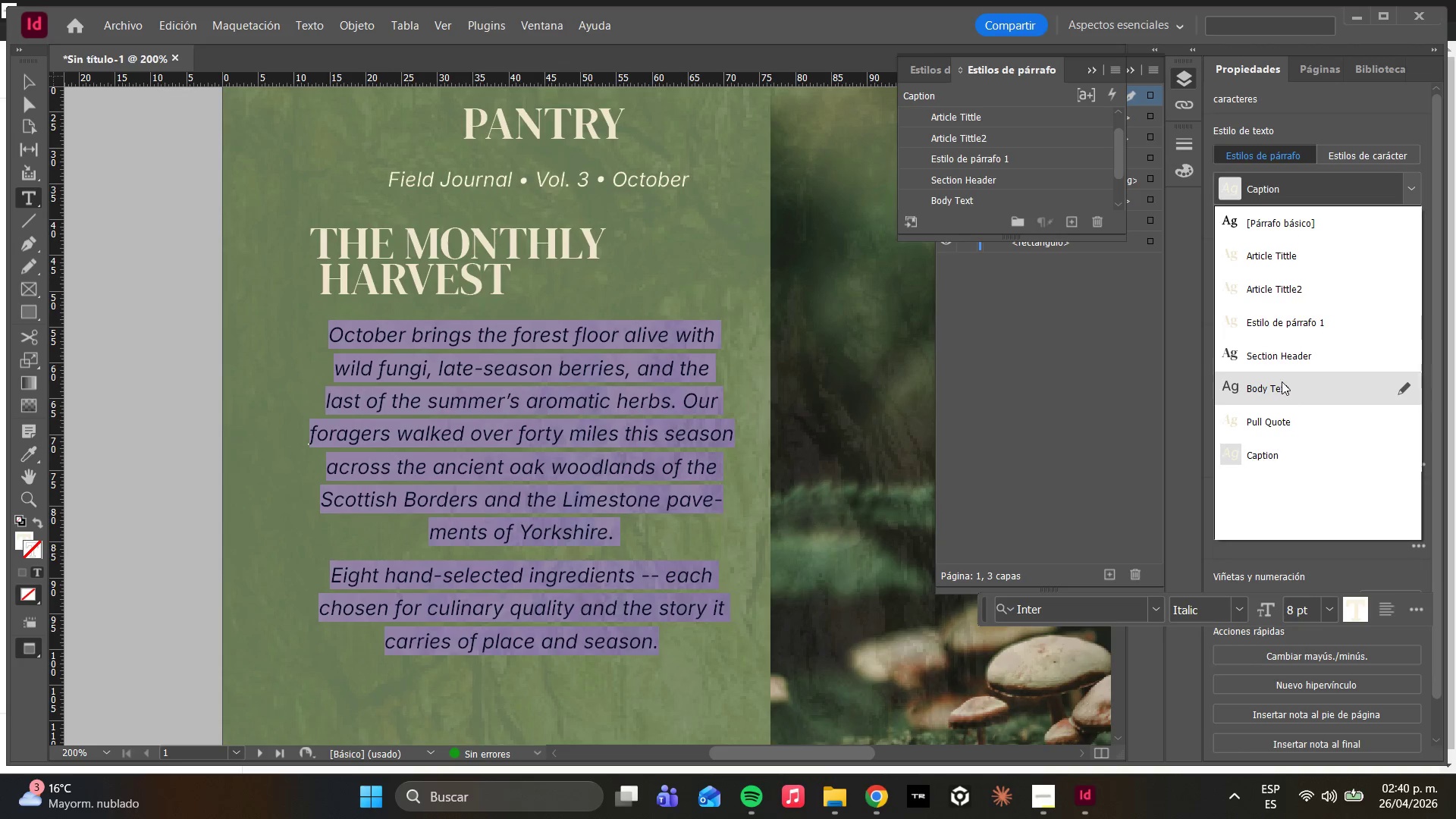 
mouse_move([1257, 399])
 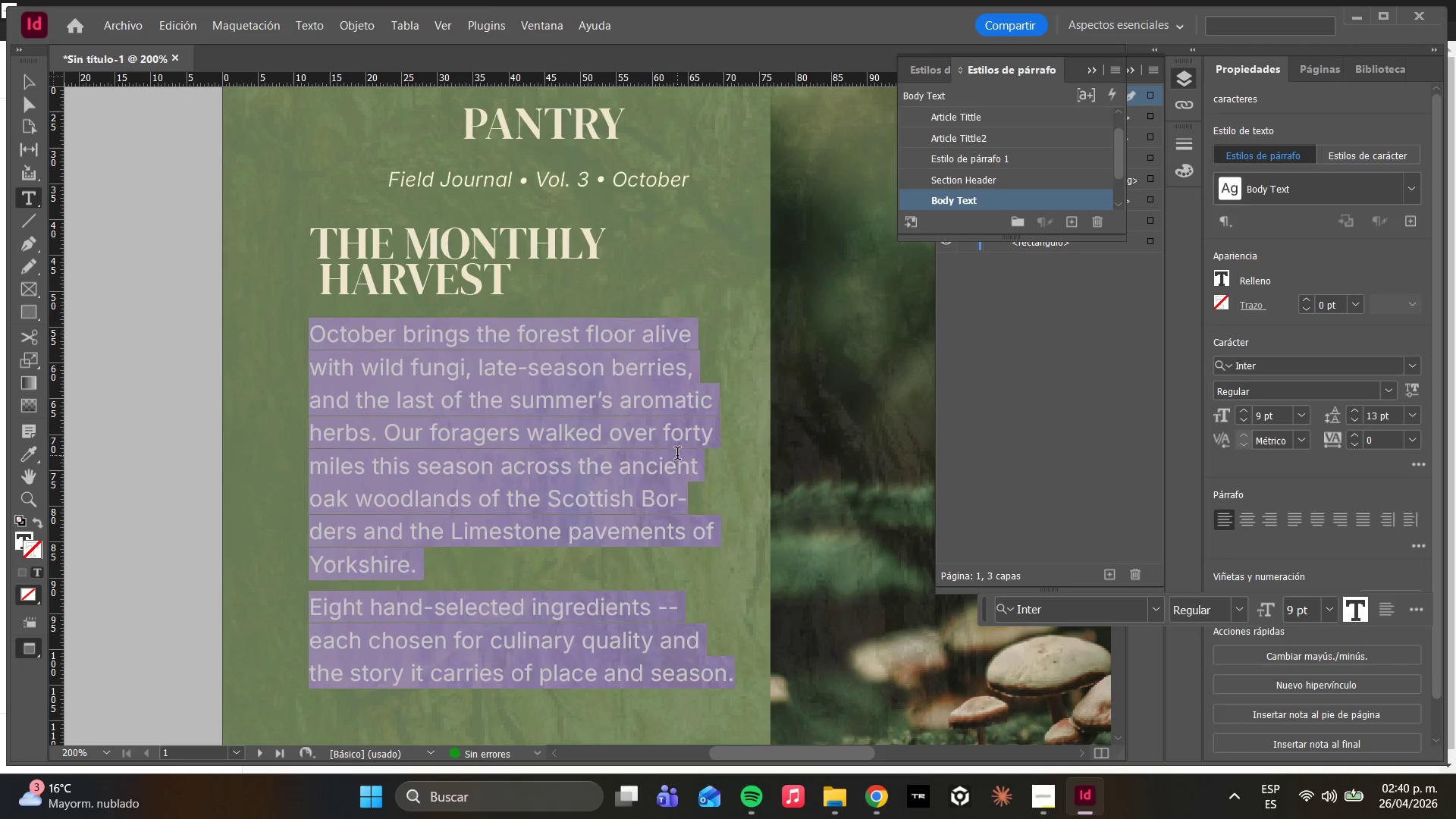 
left_click([571, 454])
 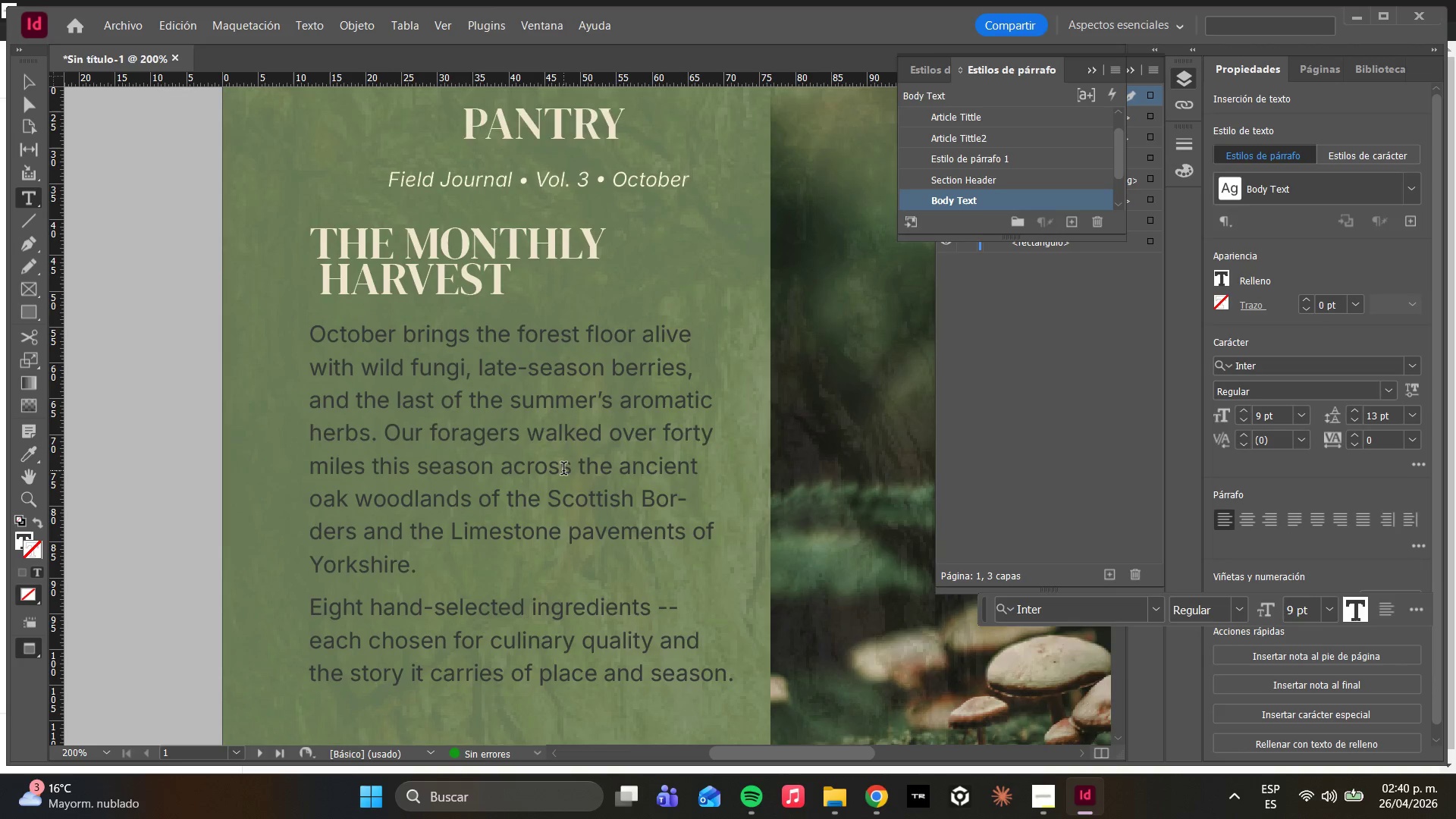 
scroll: coordinate [573, 466], scroll_direction: down, amount: 6.0
 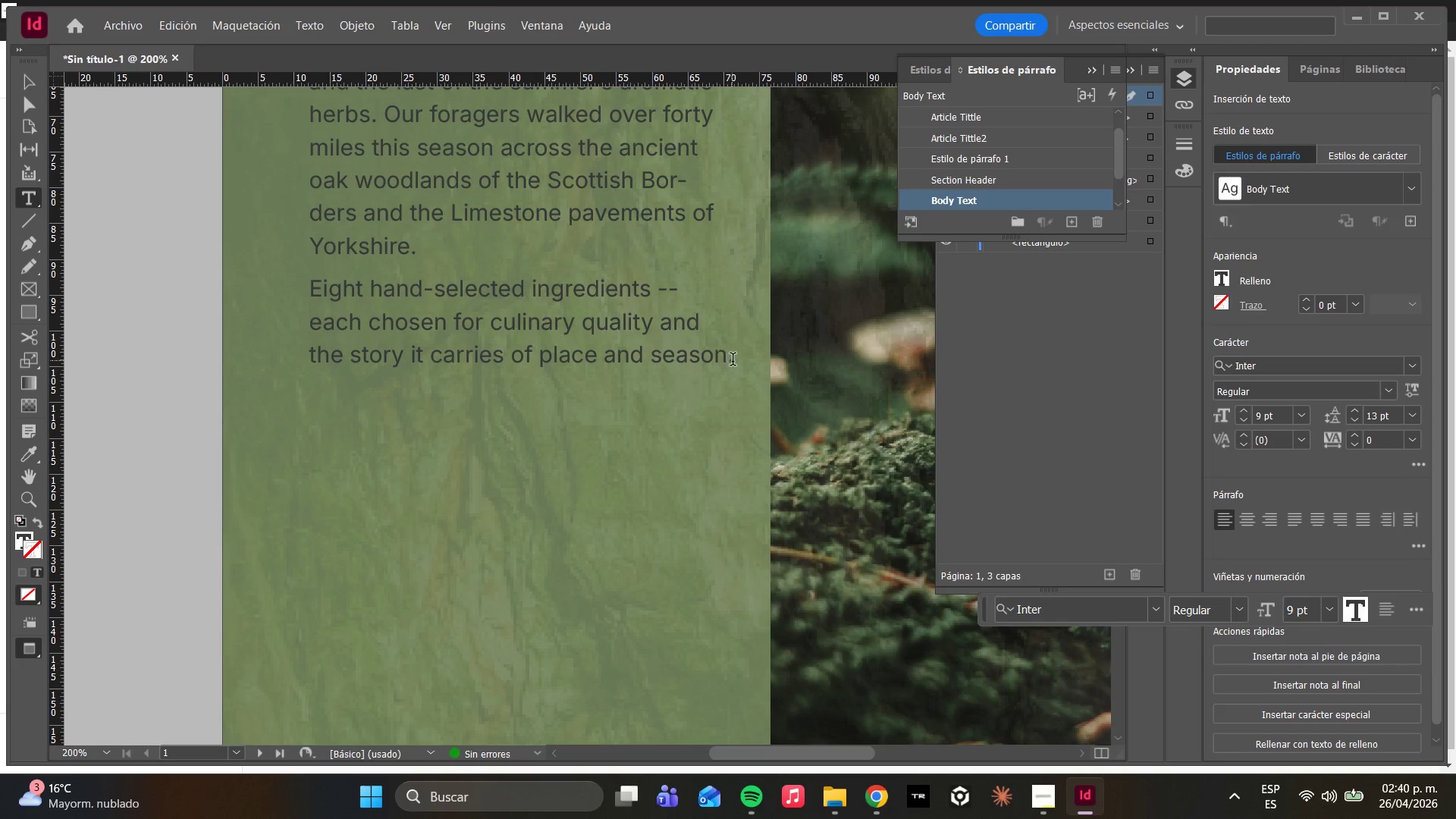 
left_click([733, 361])
 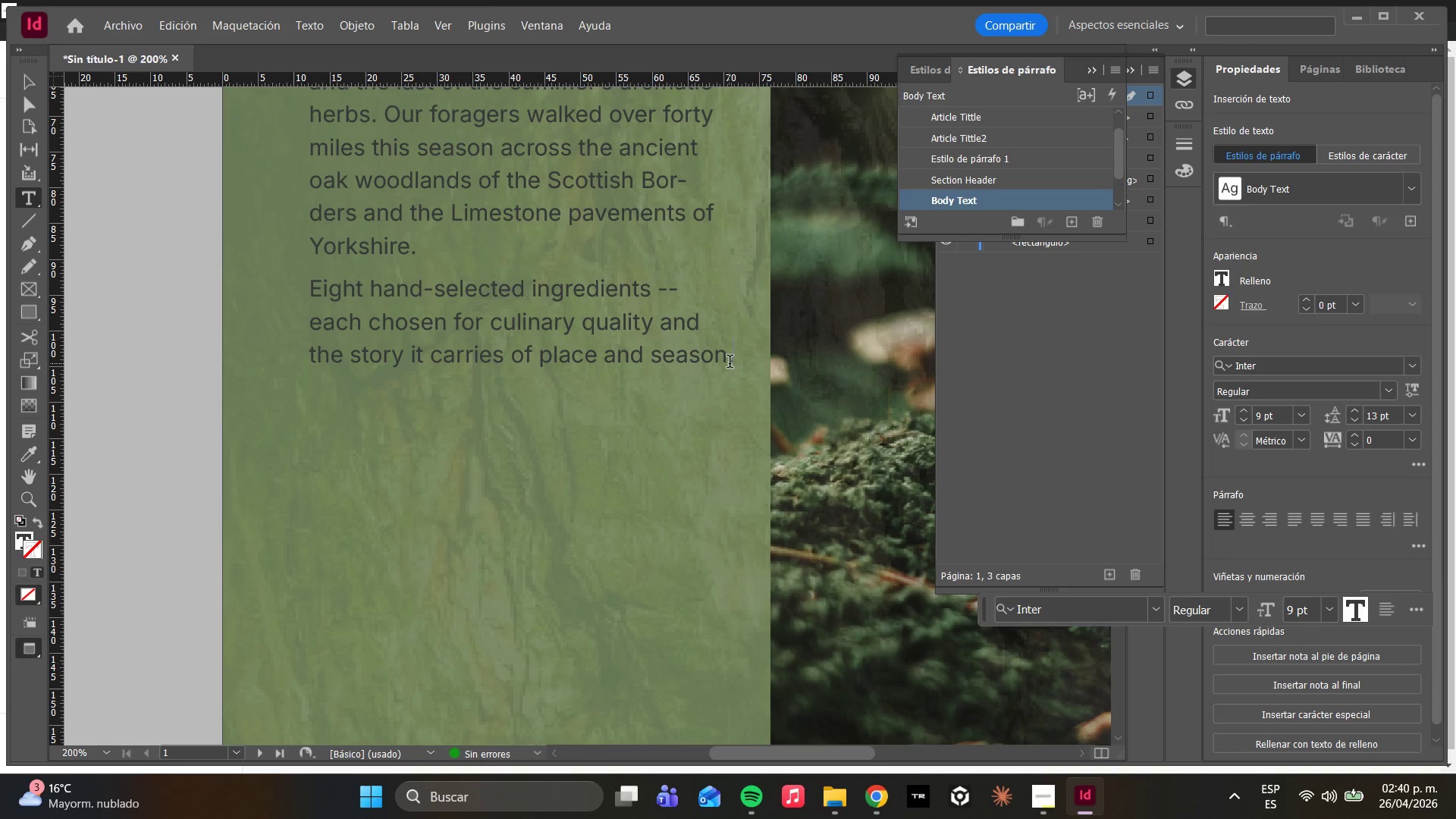 
key(Enter)
 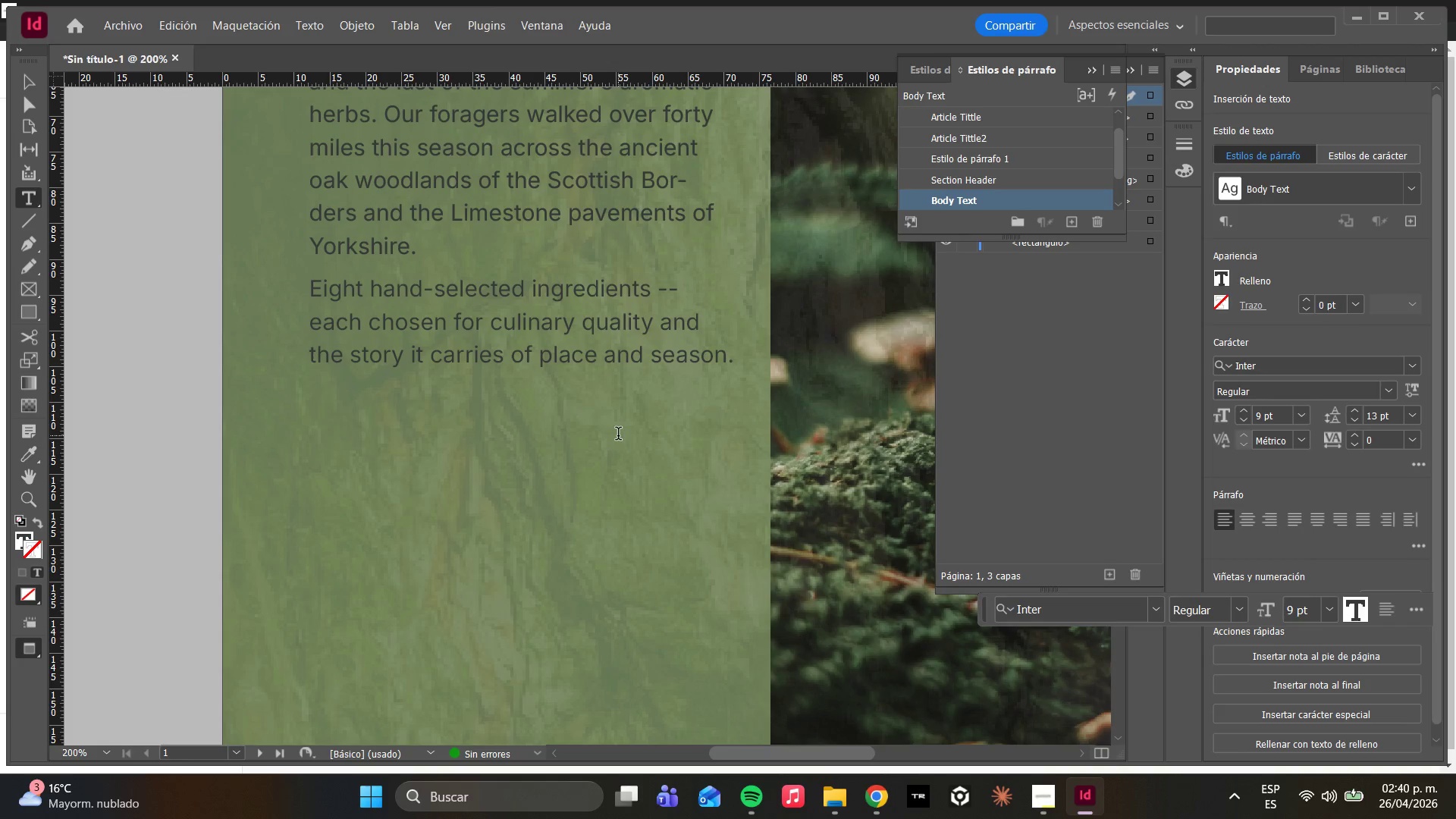 
type(CHEF[S CORNER)
 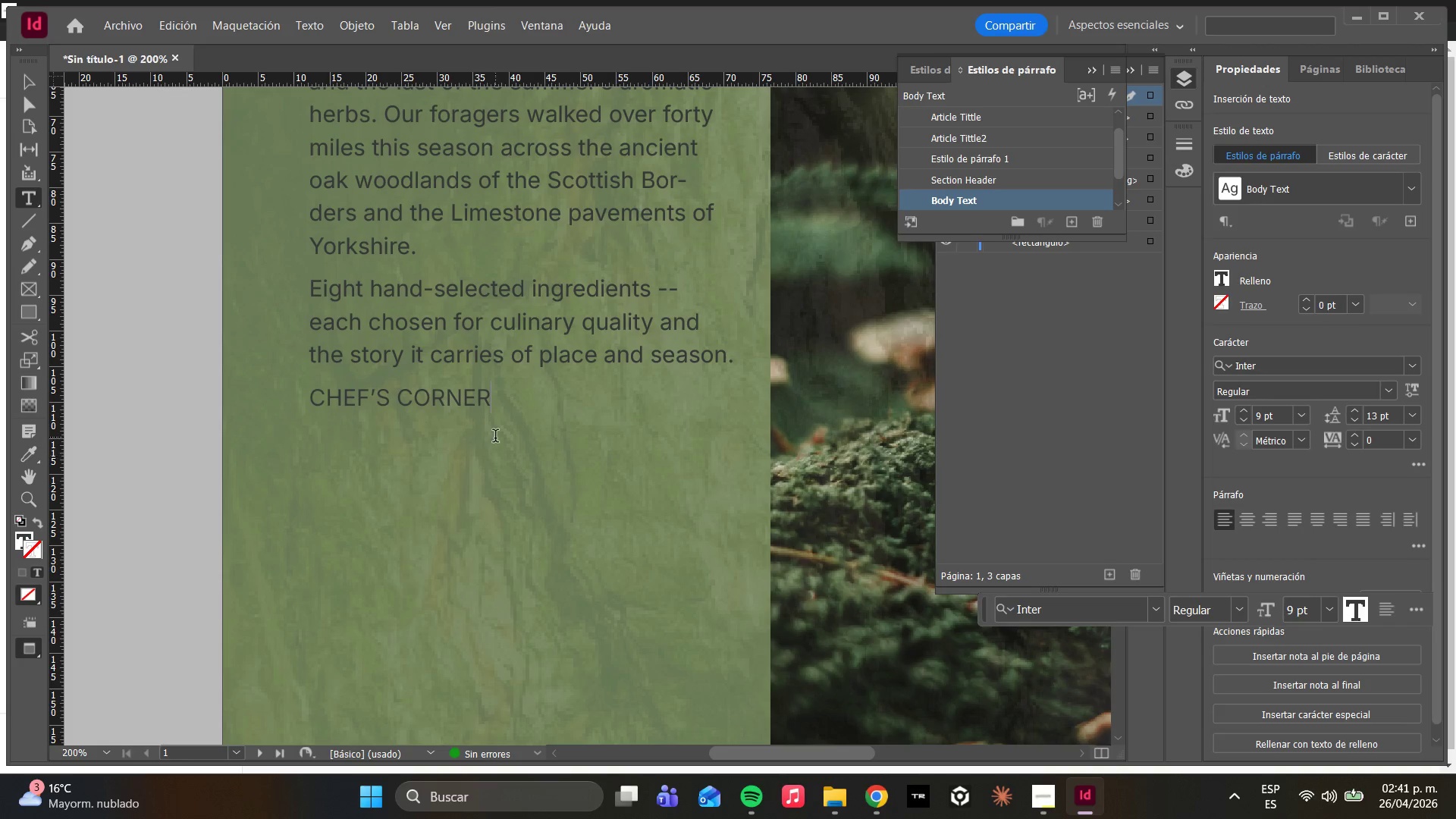 
left_click_drag(start_coordinate=[507, 399], to_coordinate=[303, 389])
 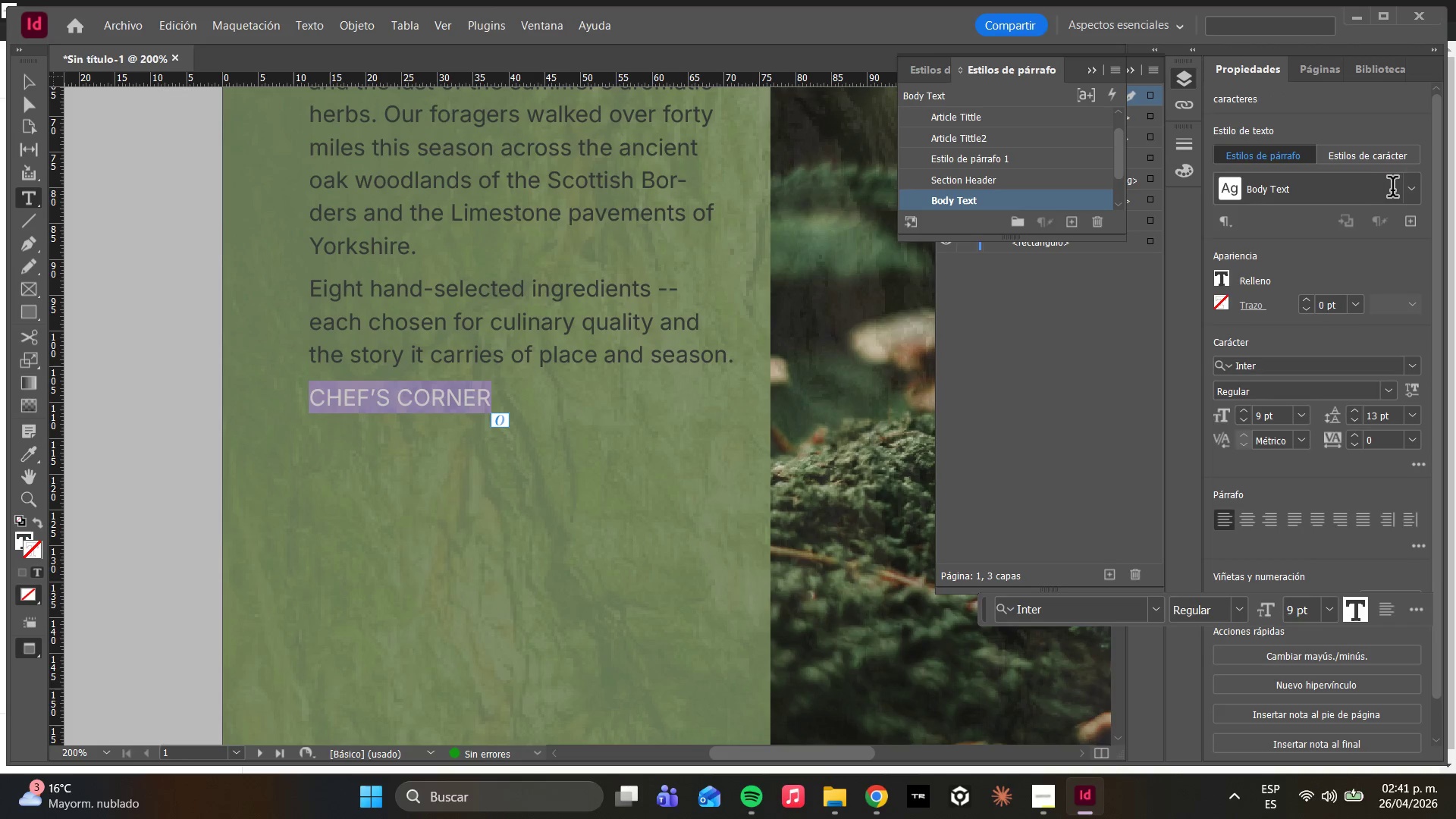 
left_click_drag(start_coordinate=[1409, 188], to_coordinate=[1289, 281])
 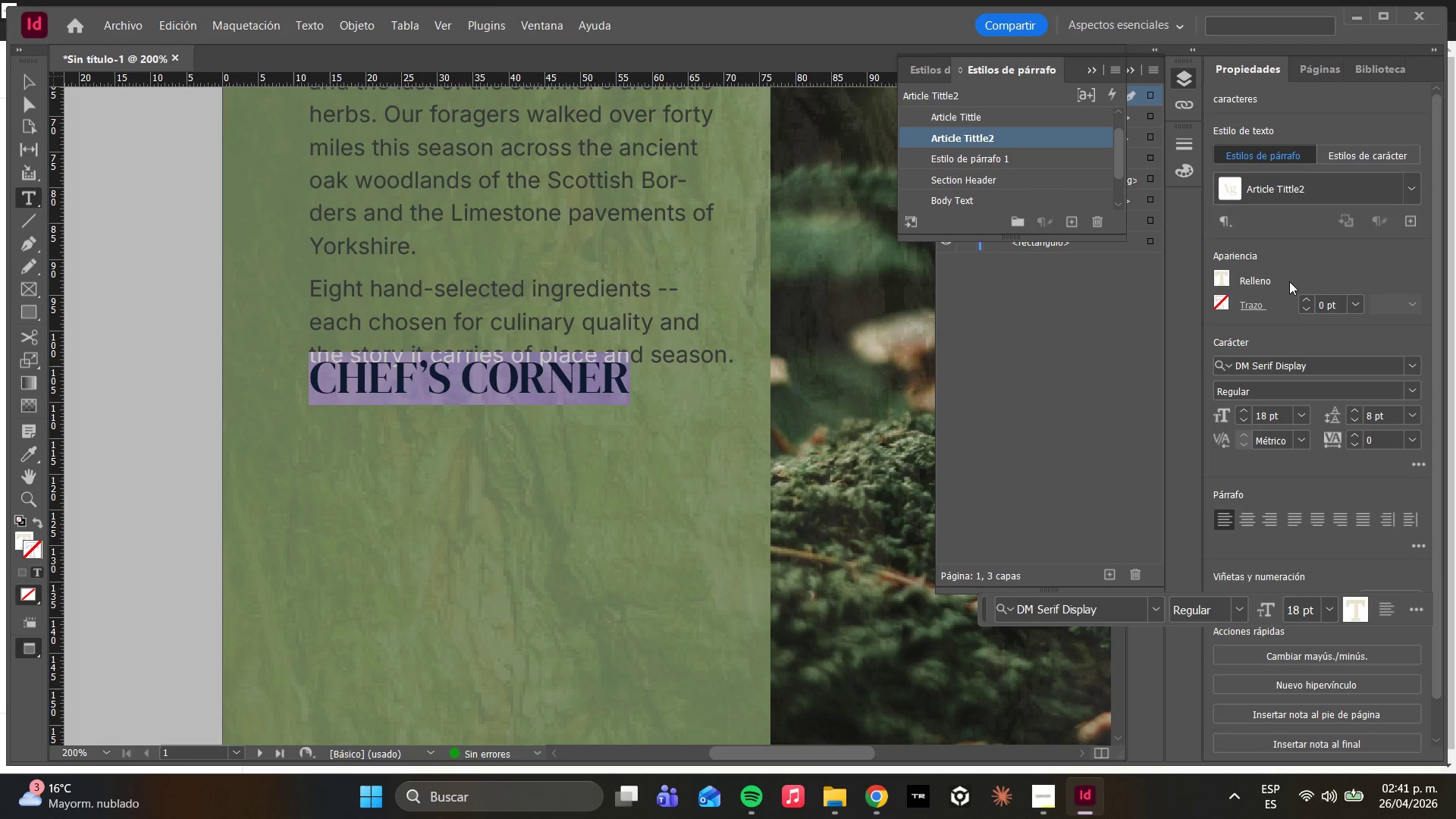 
left_click([1289, 281])
 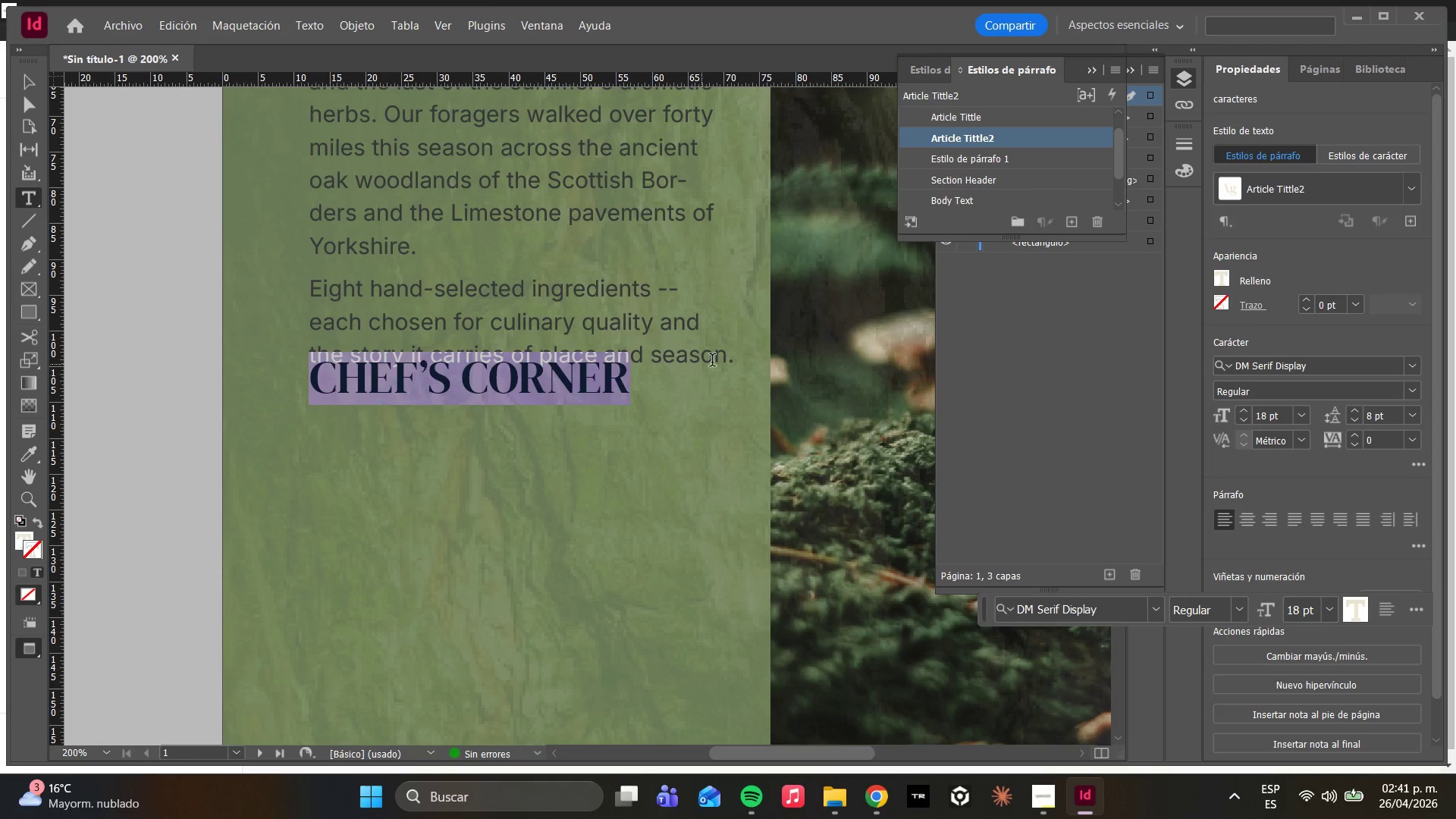 
left_click([735, 359])
 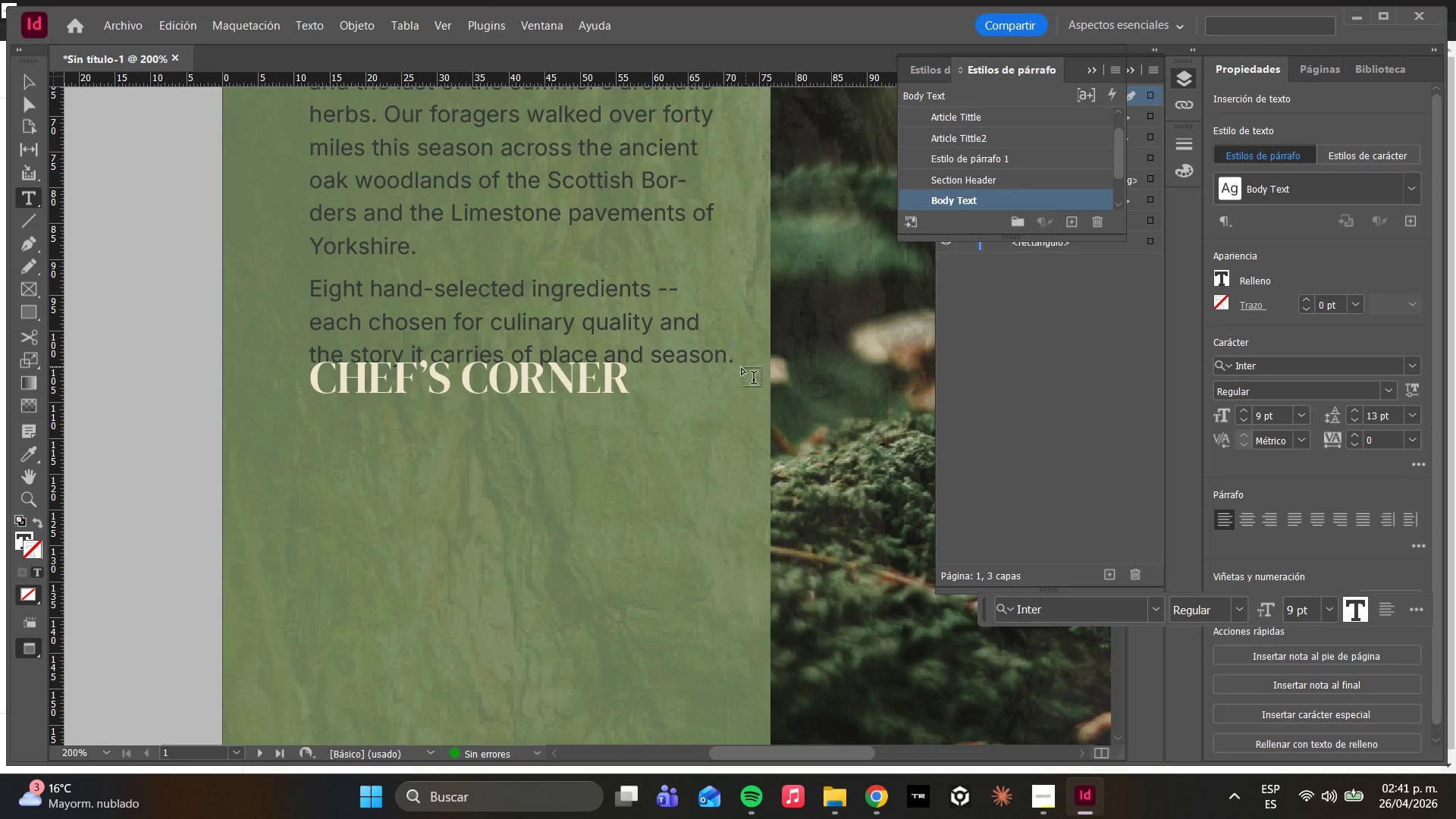 
key(Enter)
 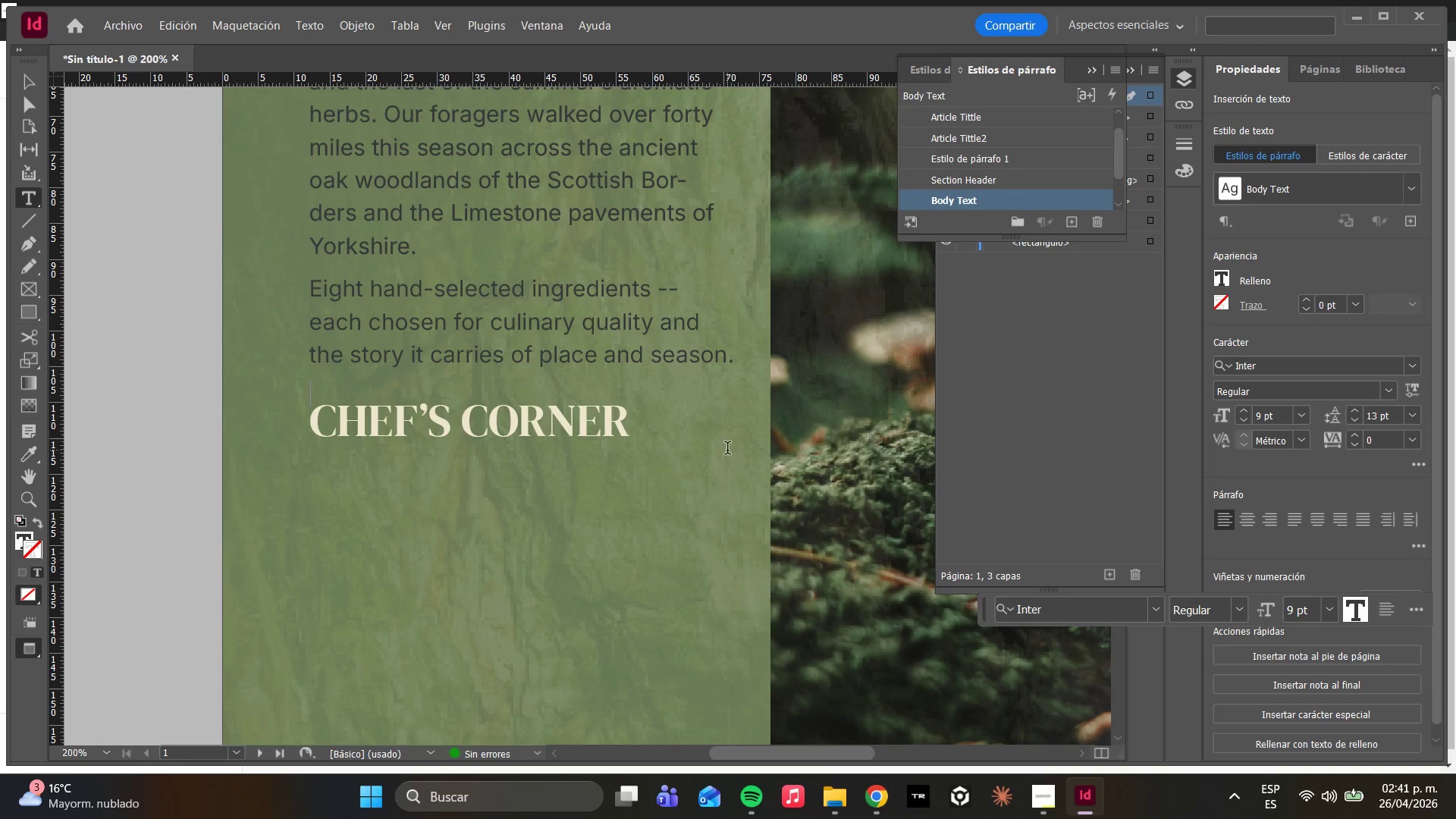 
left_click([630, 435])
 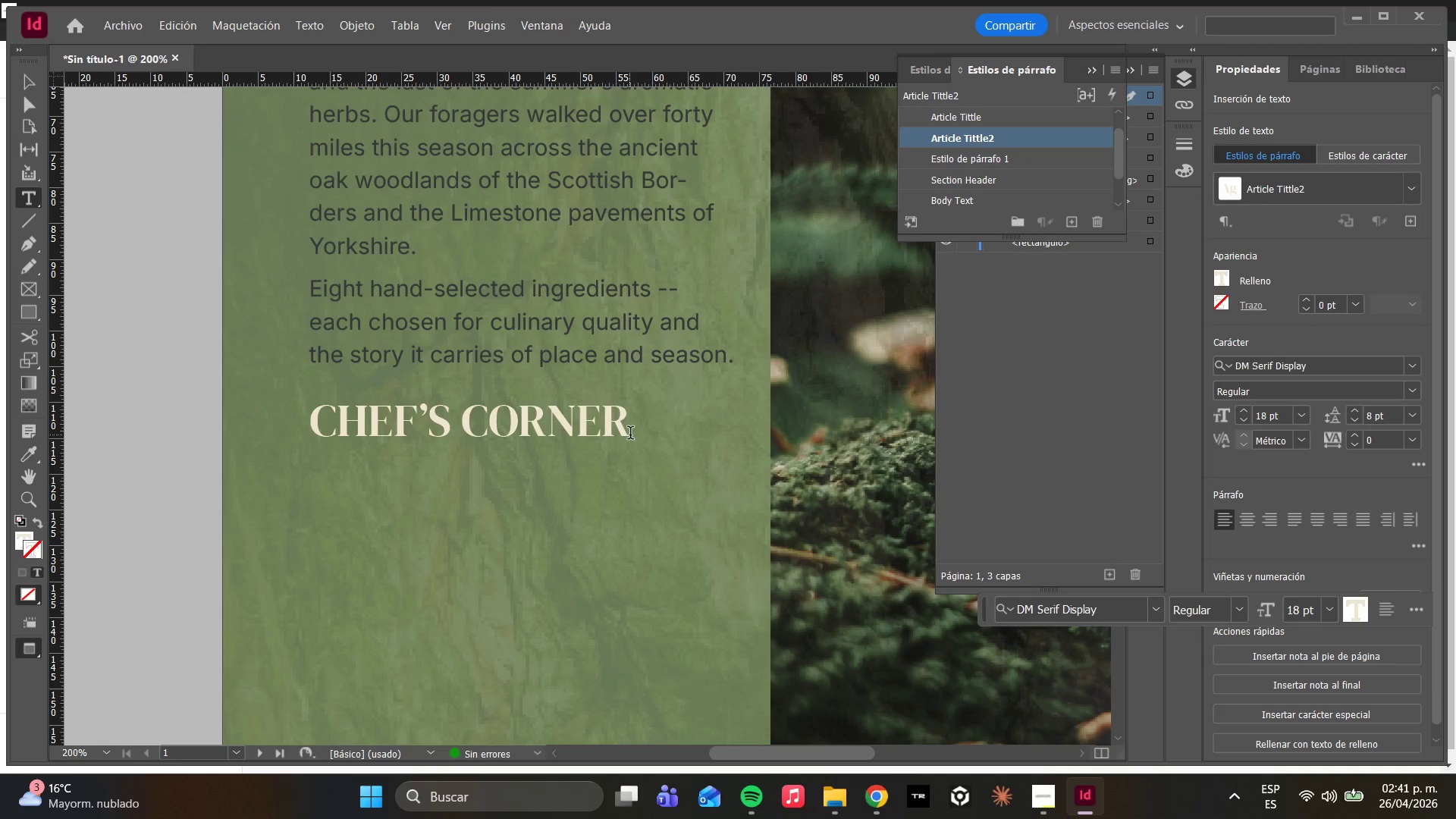 
key(Enter)
 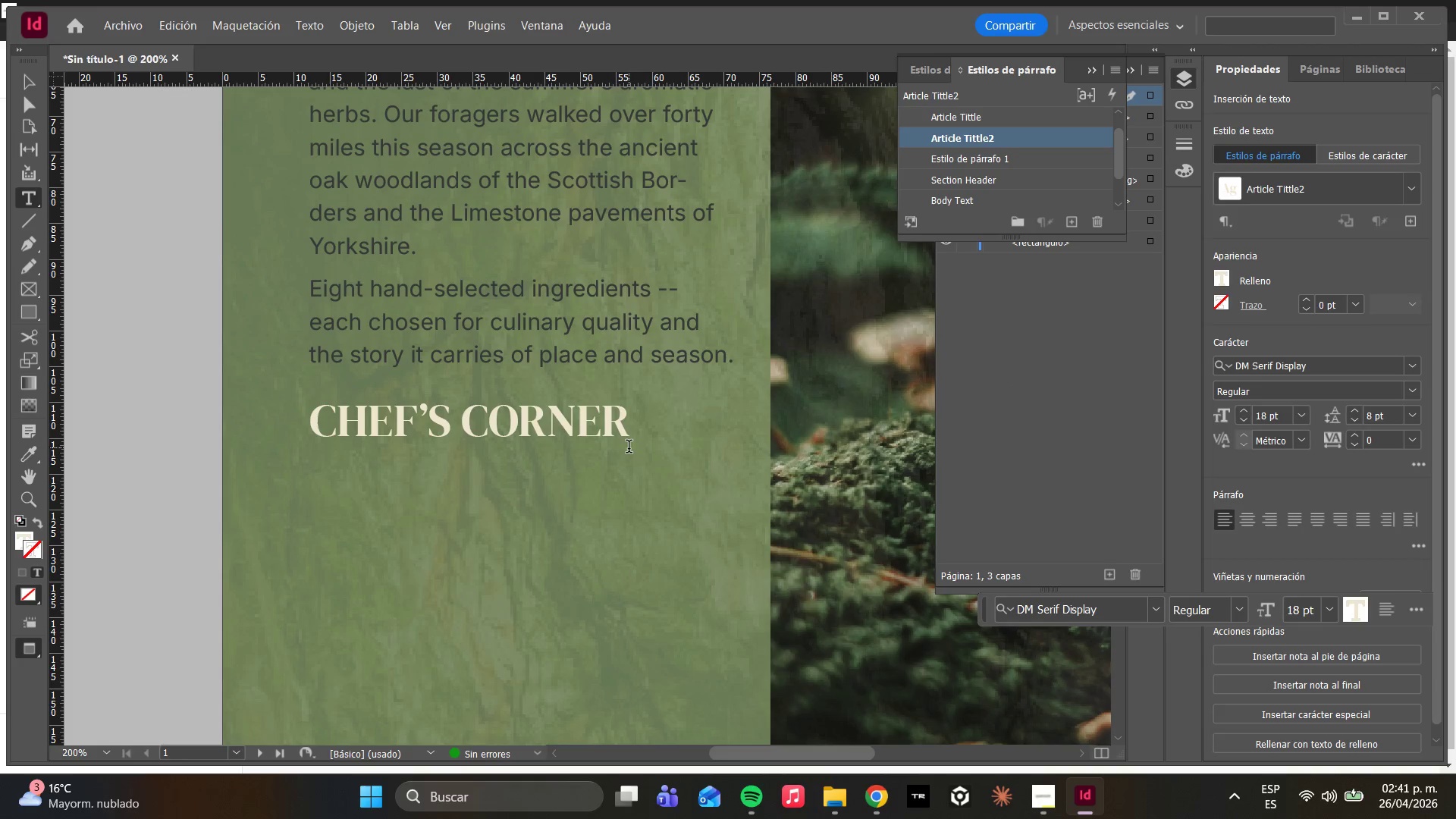 
key(Enter)
 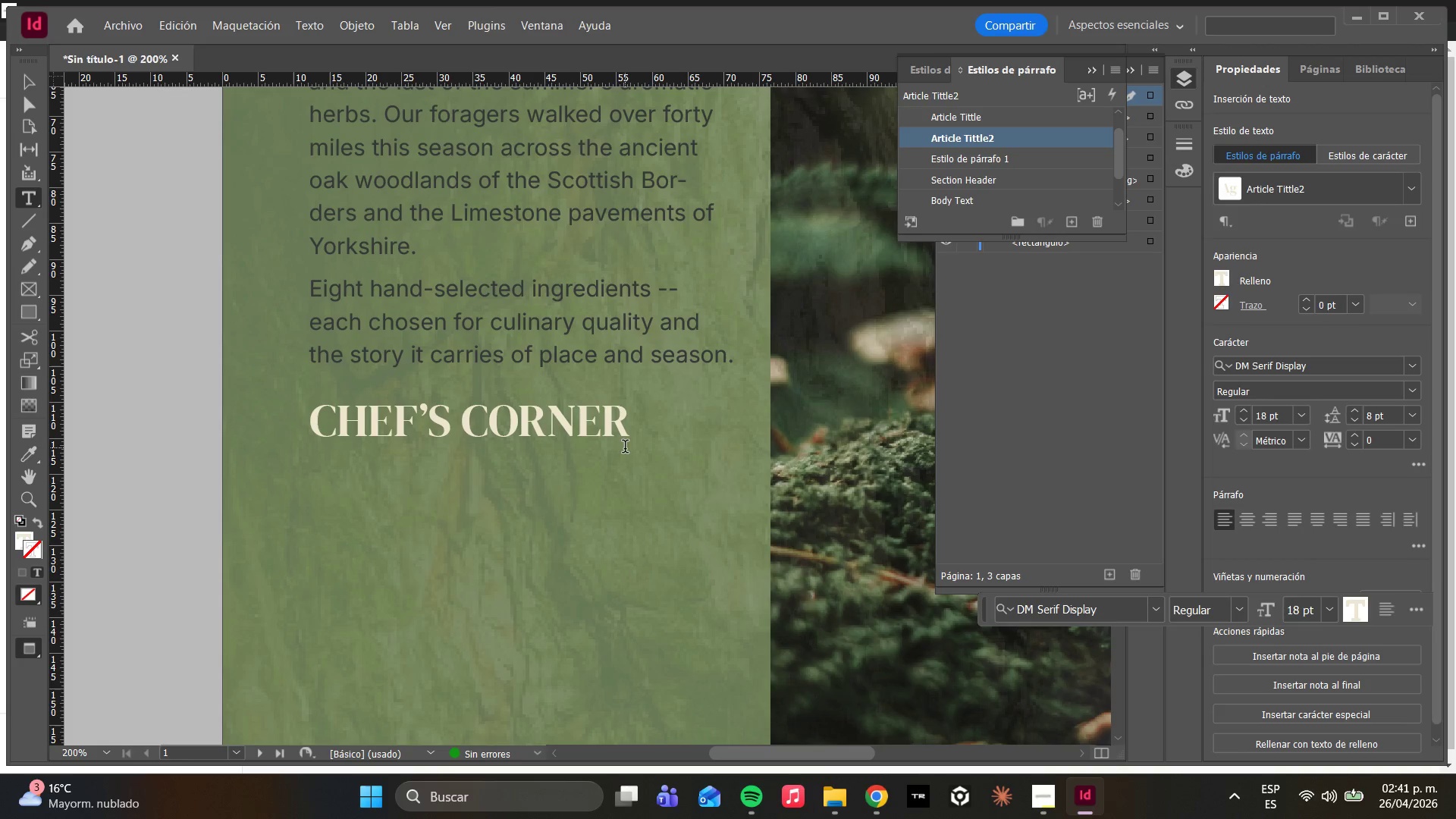 
key(Backspace)
 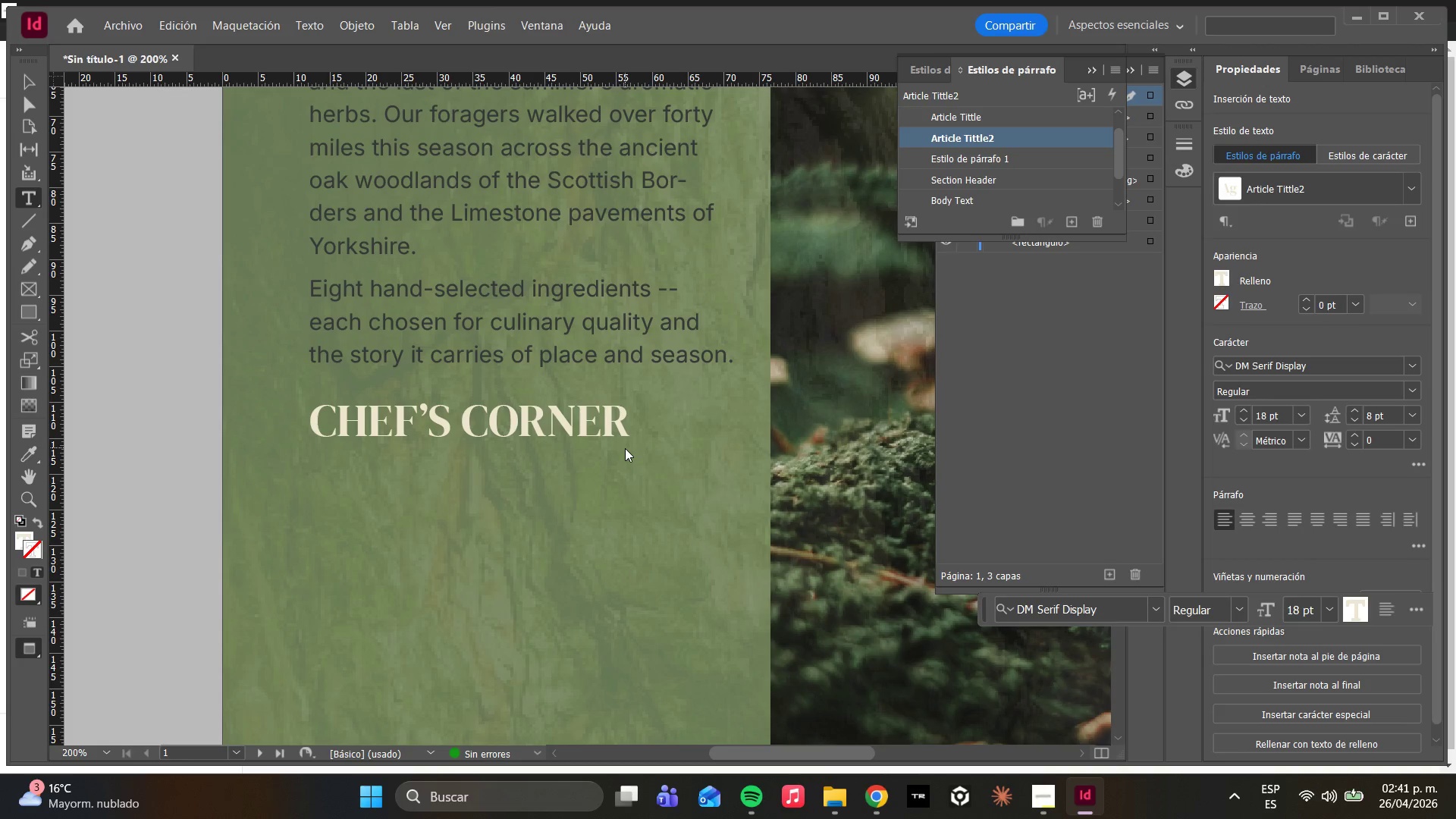 
key(CapsLock)
 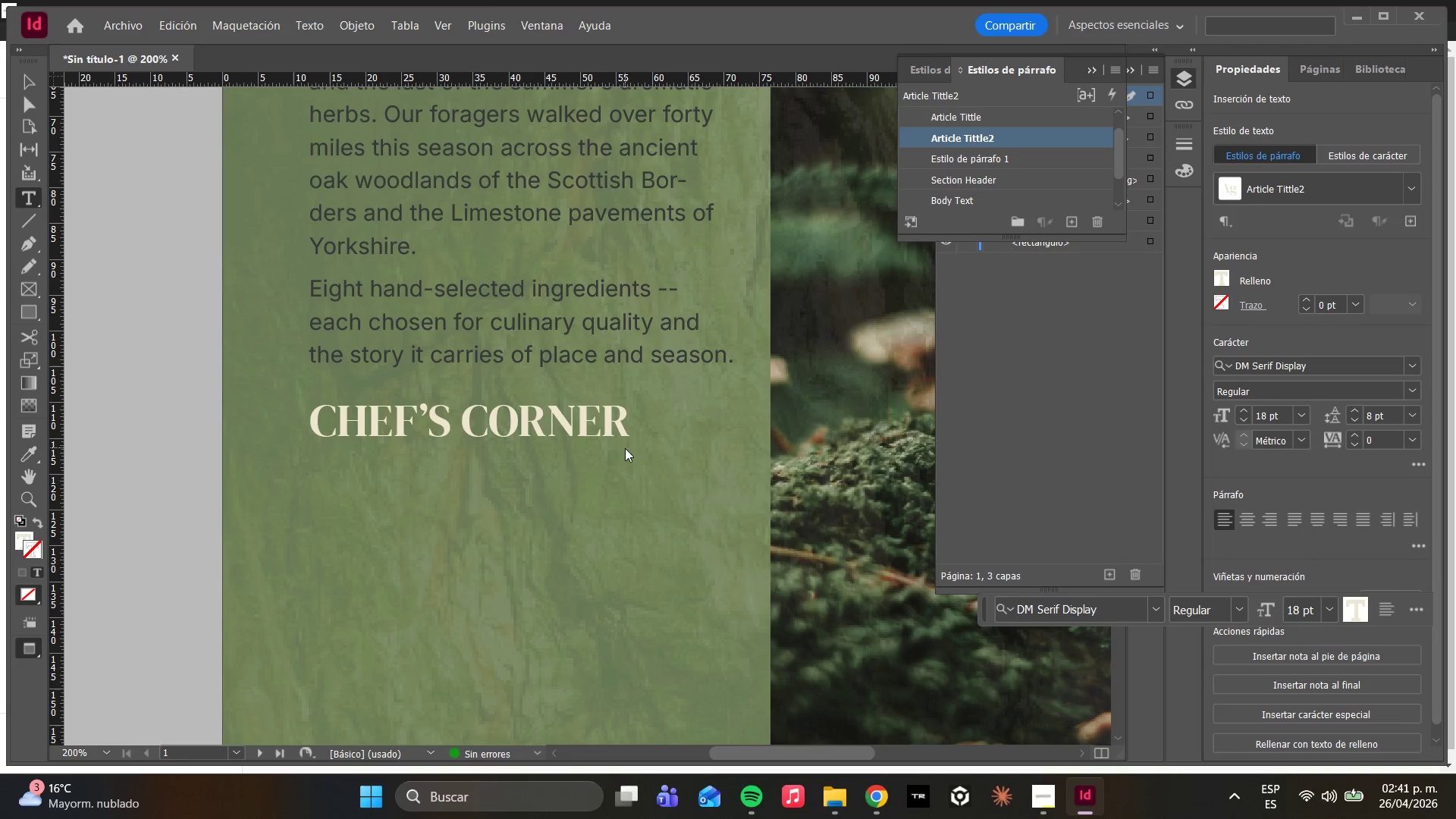 
key(C)
 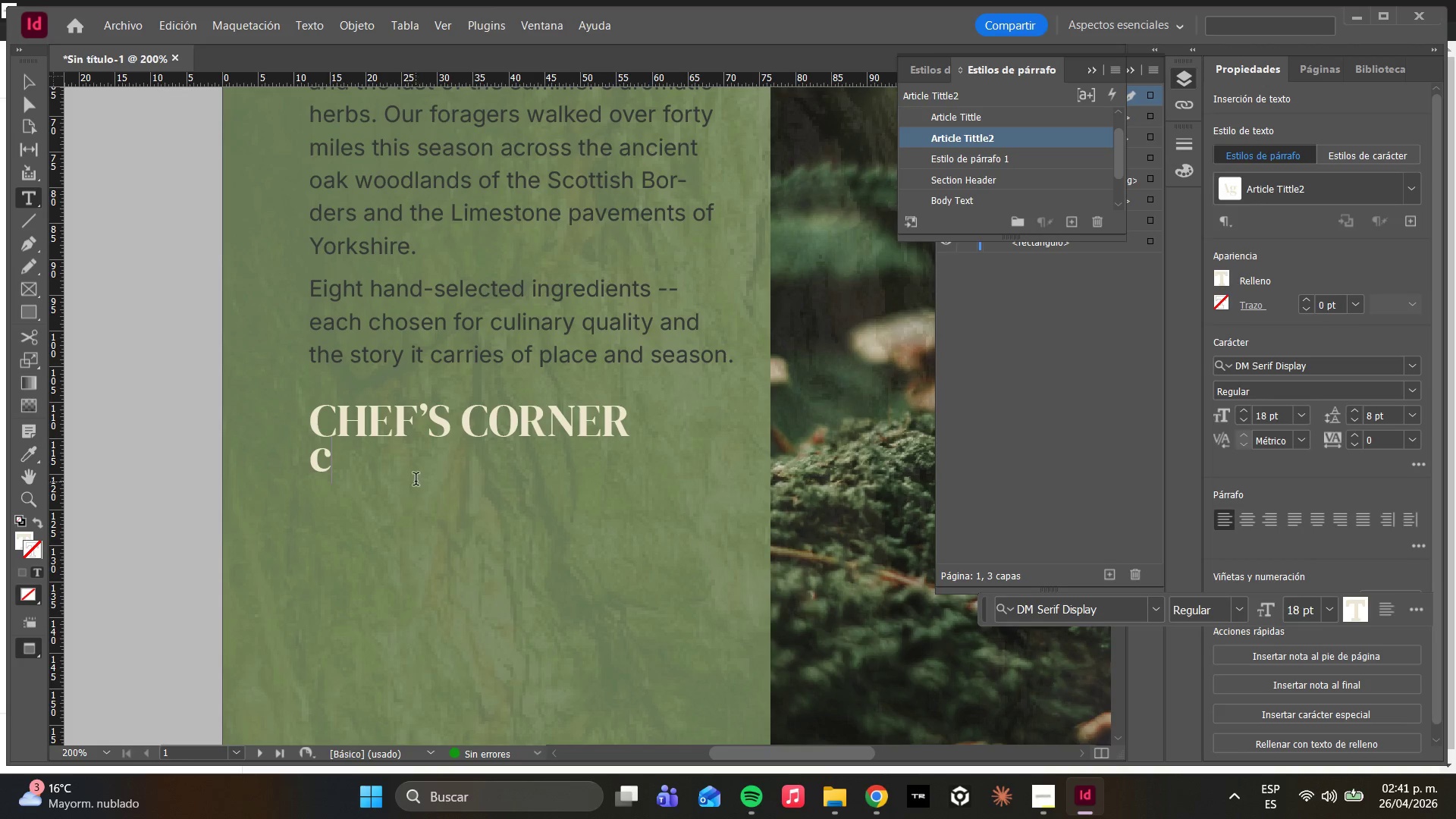 
left_click_drag(start_coordinate=[370, 461], to_coordinate=[320, 457])
 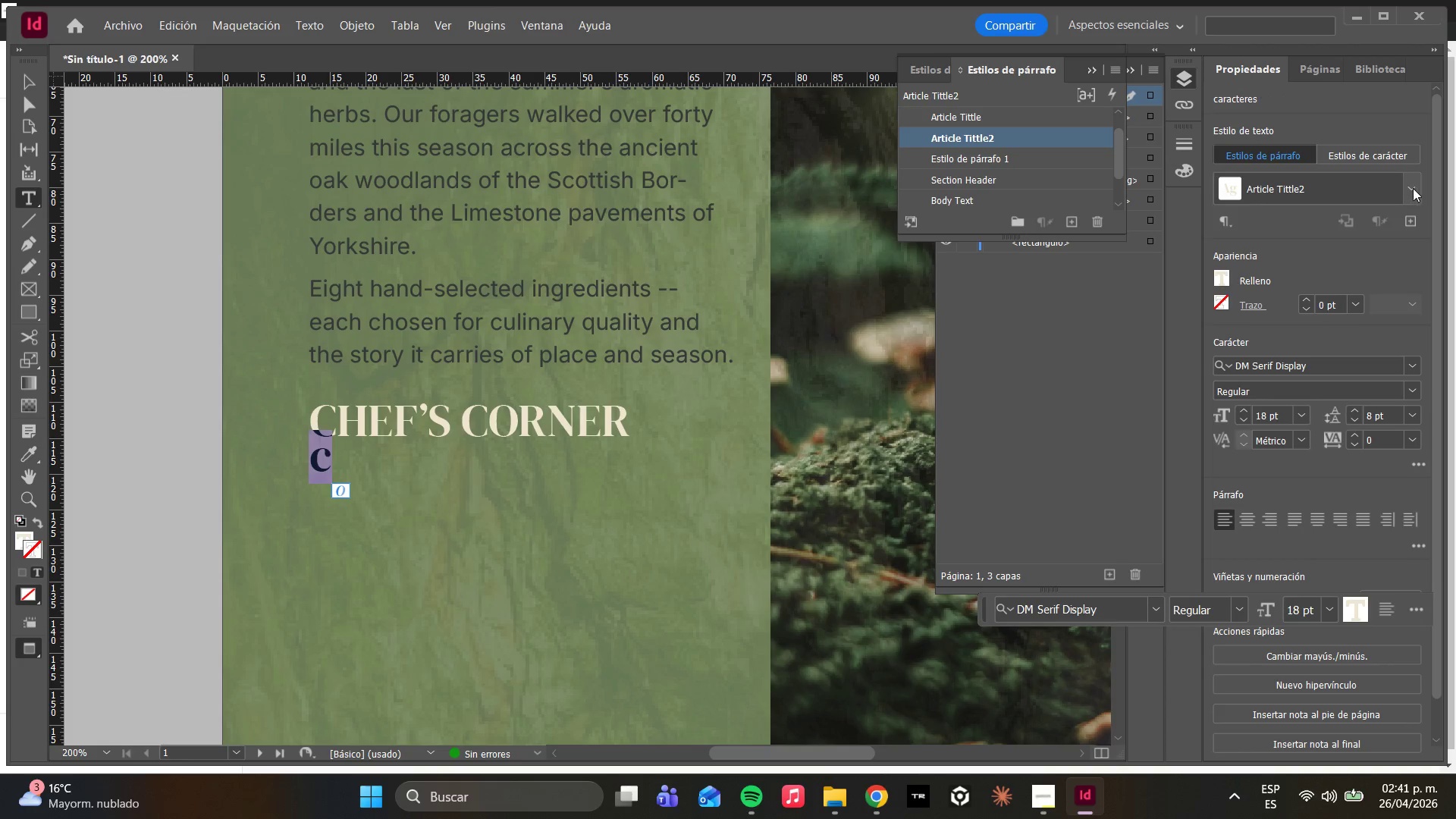 
left_click([1419, 188])
 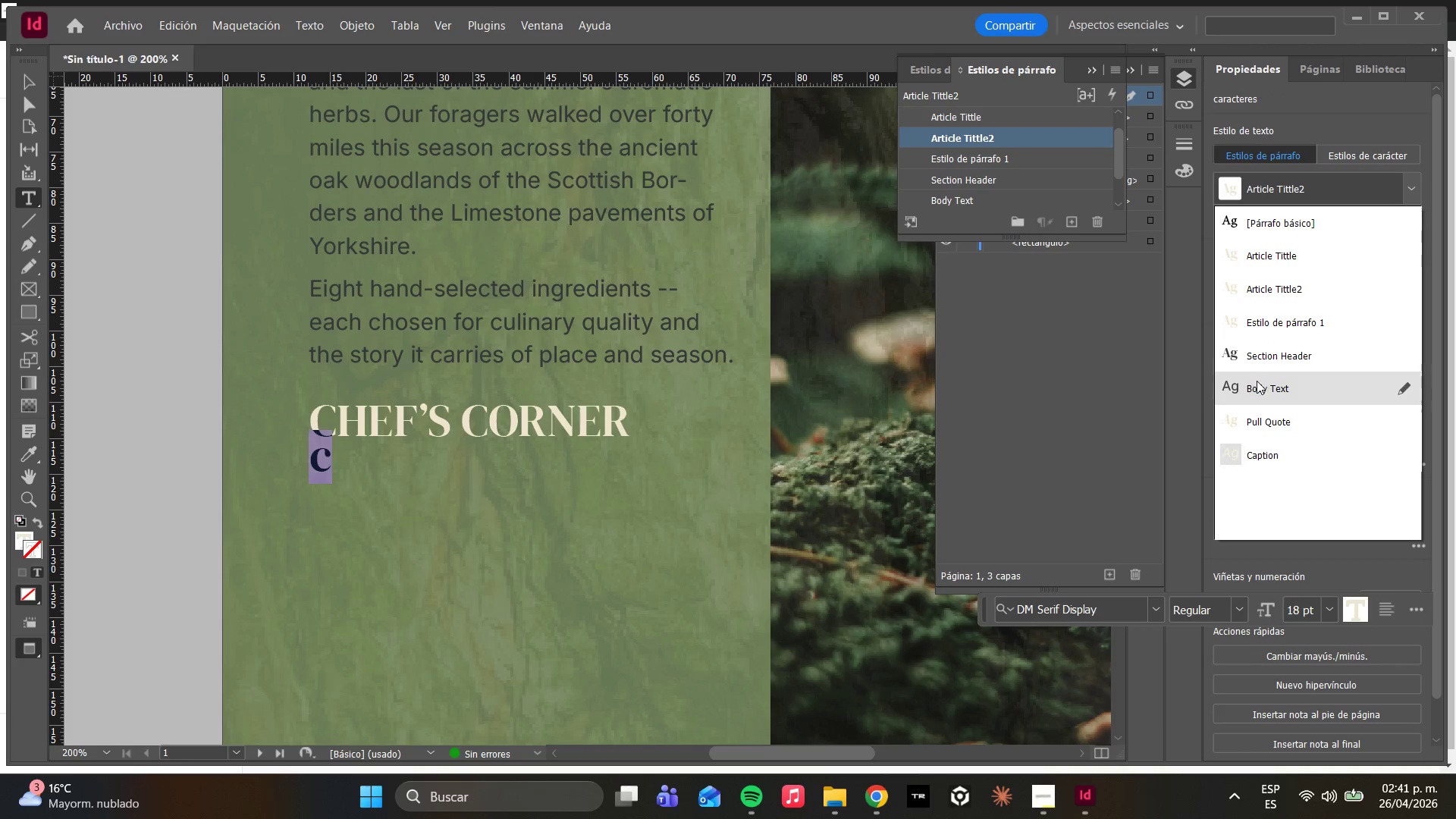 
left_click([1254, 382])
 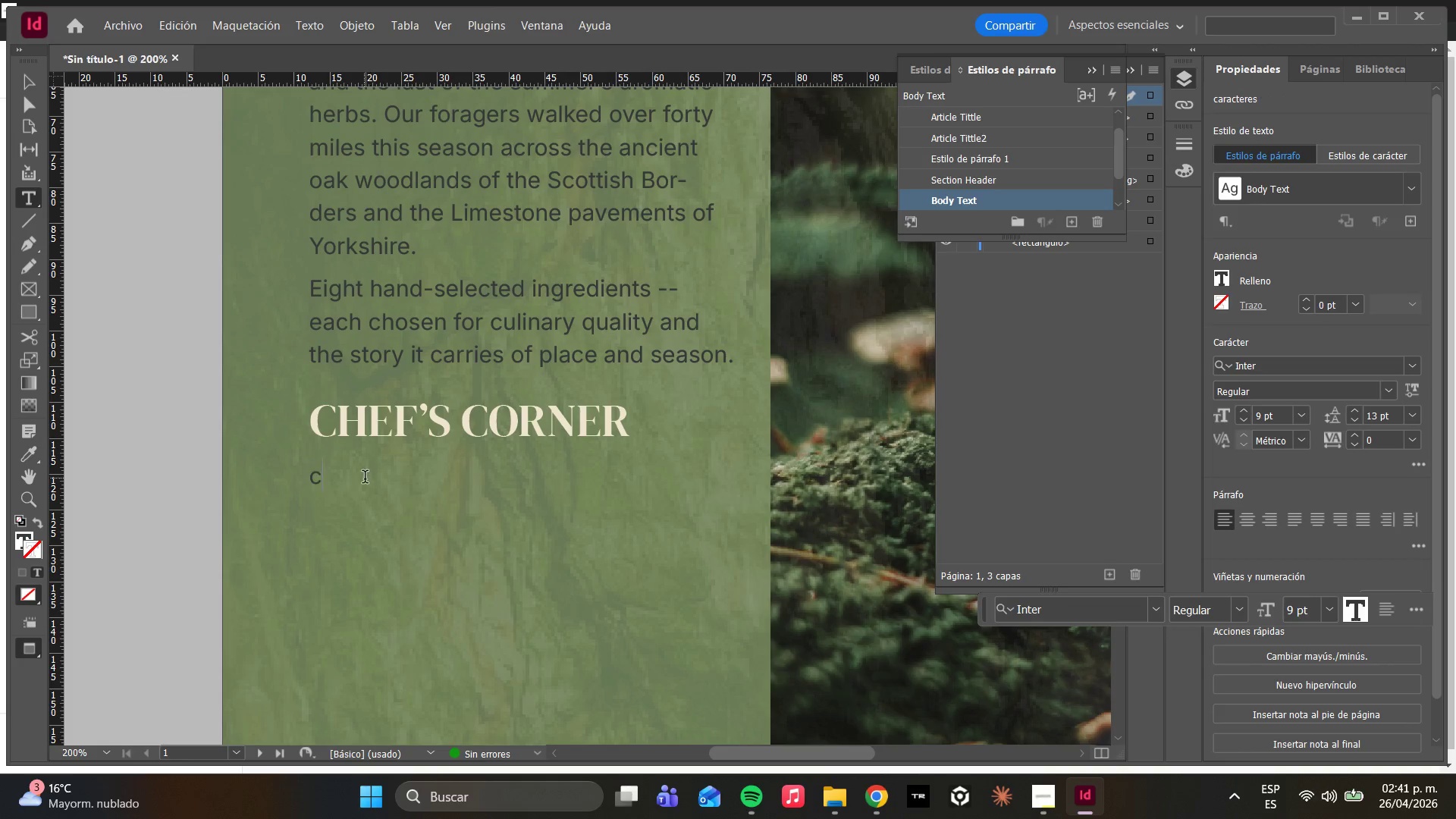 
left_click([362, 486])
 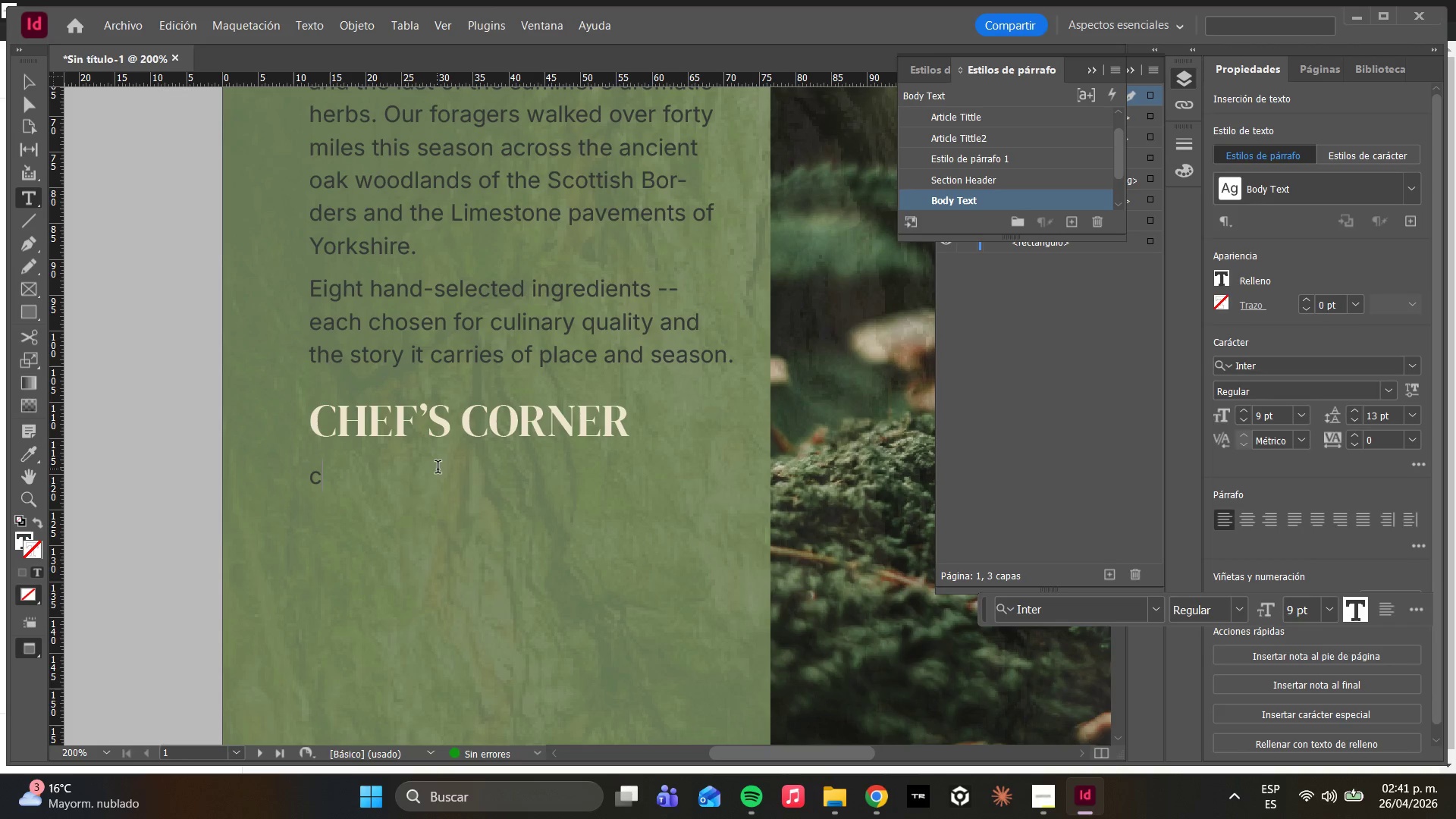 
key(Backspace)
type(Chef Mara Solis of rest)
key(Backspace)
key(Backspace)
key(Backspace)
key(Backspace)
type(Restaurant Terroir joins us y)
key(Backspace)
type(this month with her appro)
 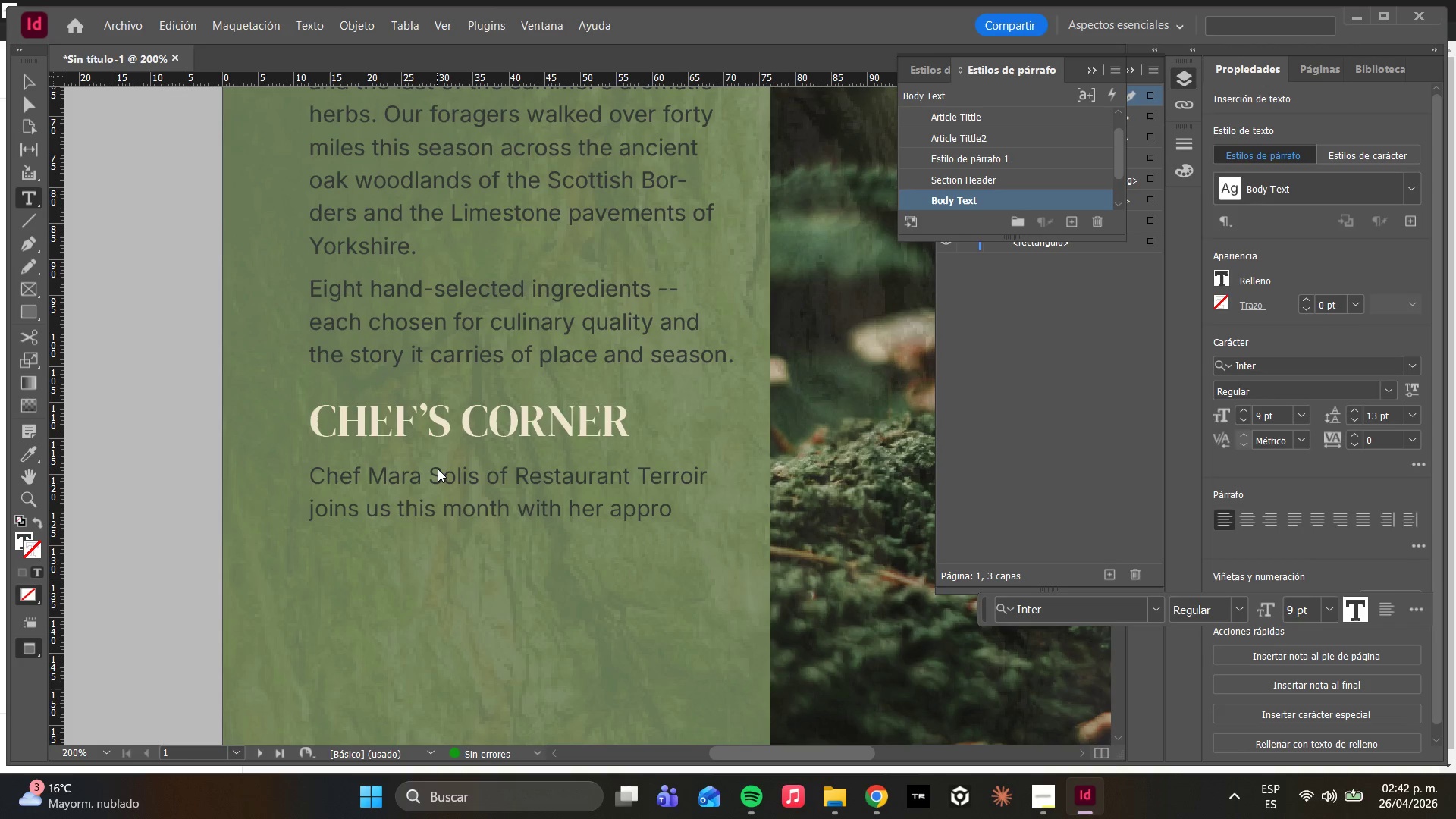 
wait(5.06)
 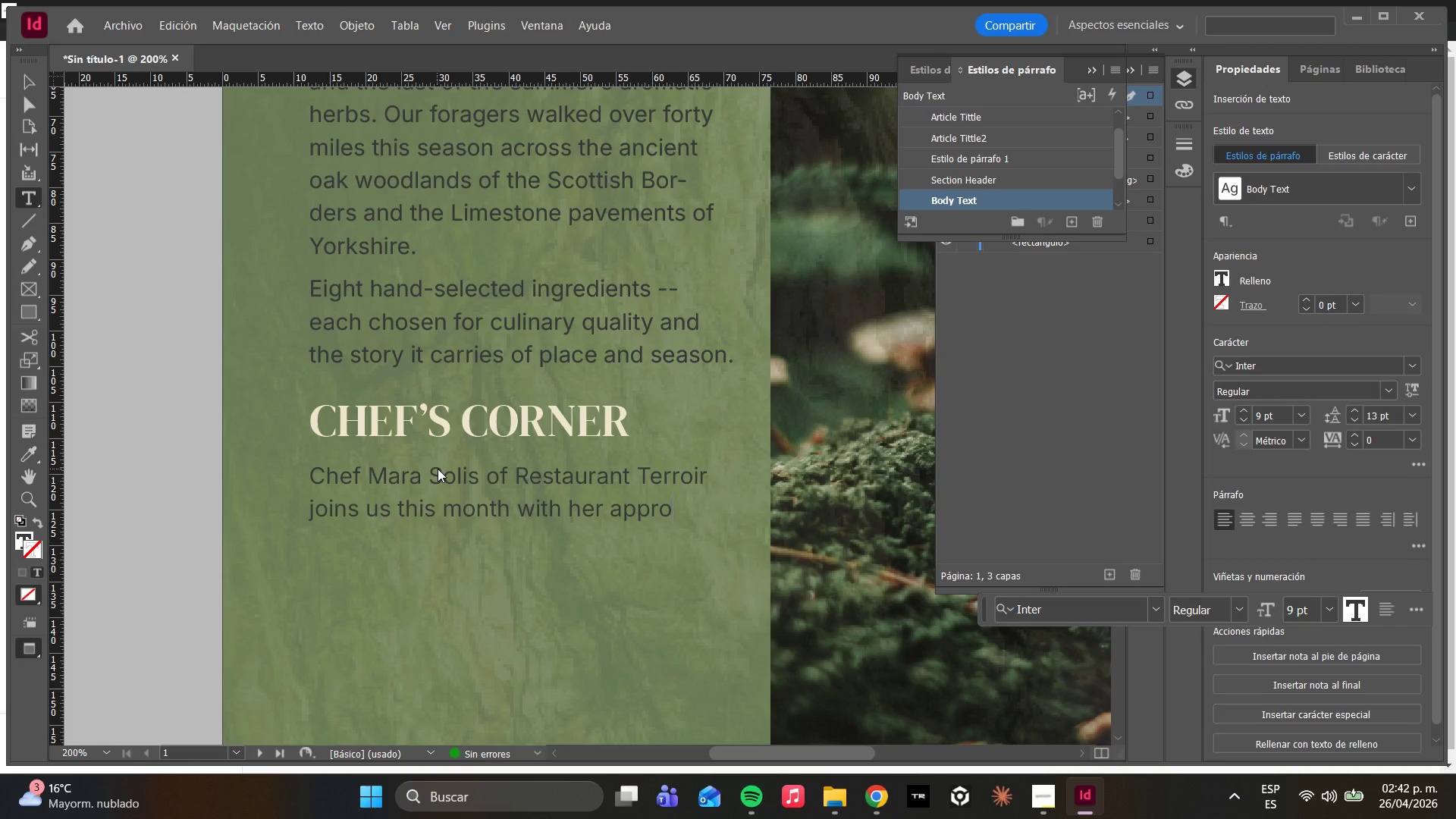 
type(ach to the porcini harvest)
 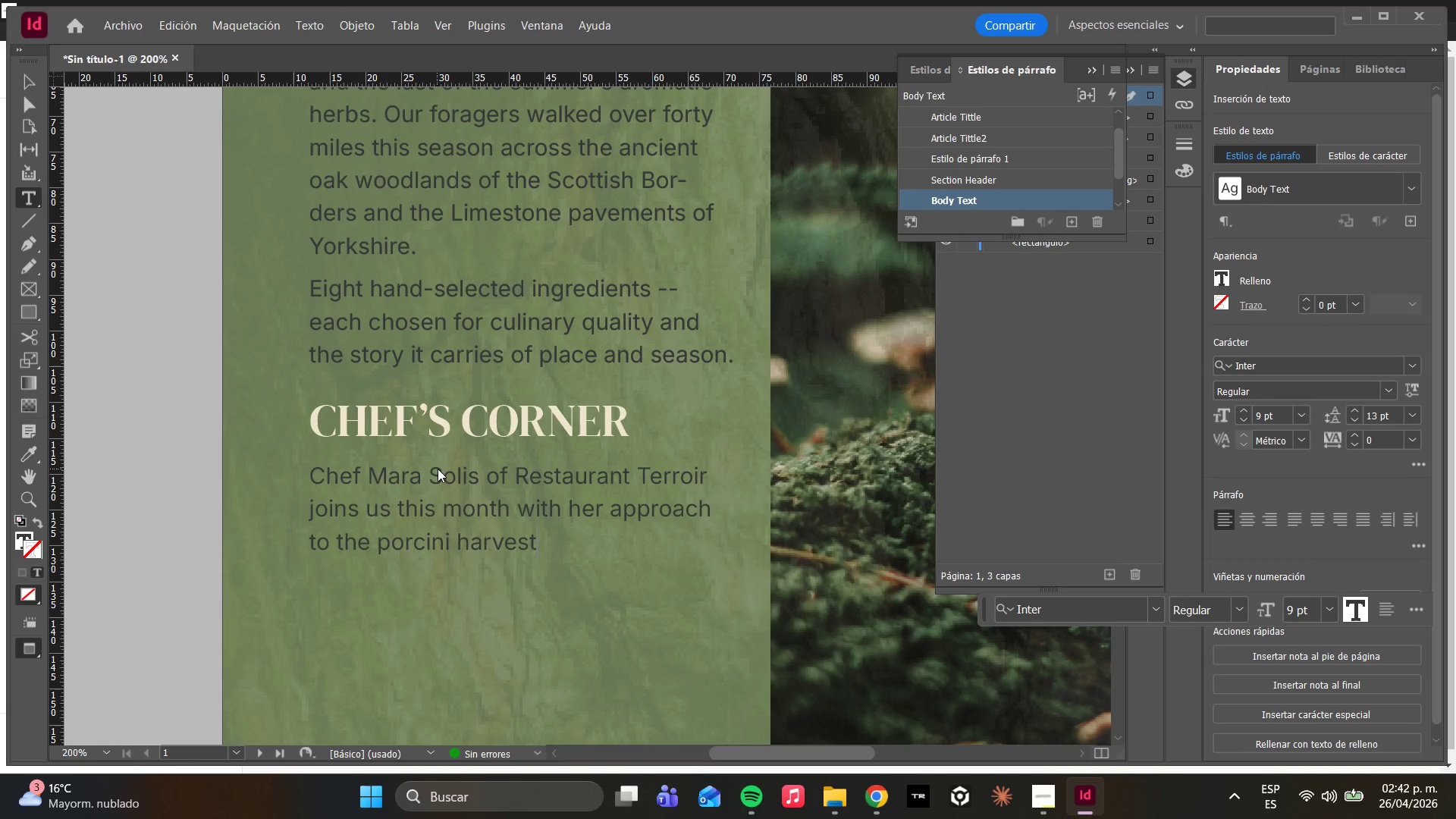 
key(Period)
 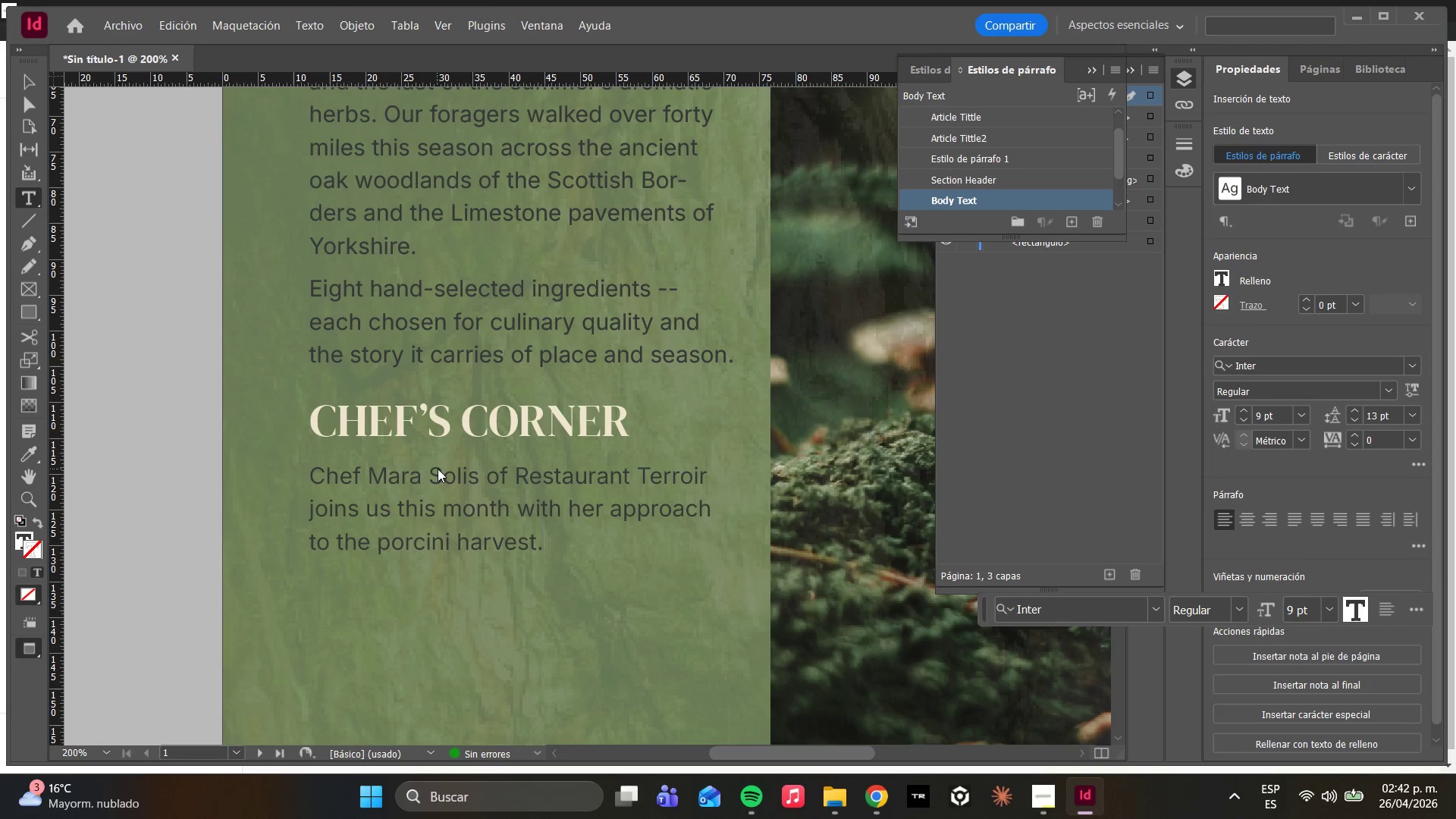 
wait(9.83)
 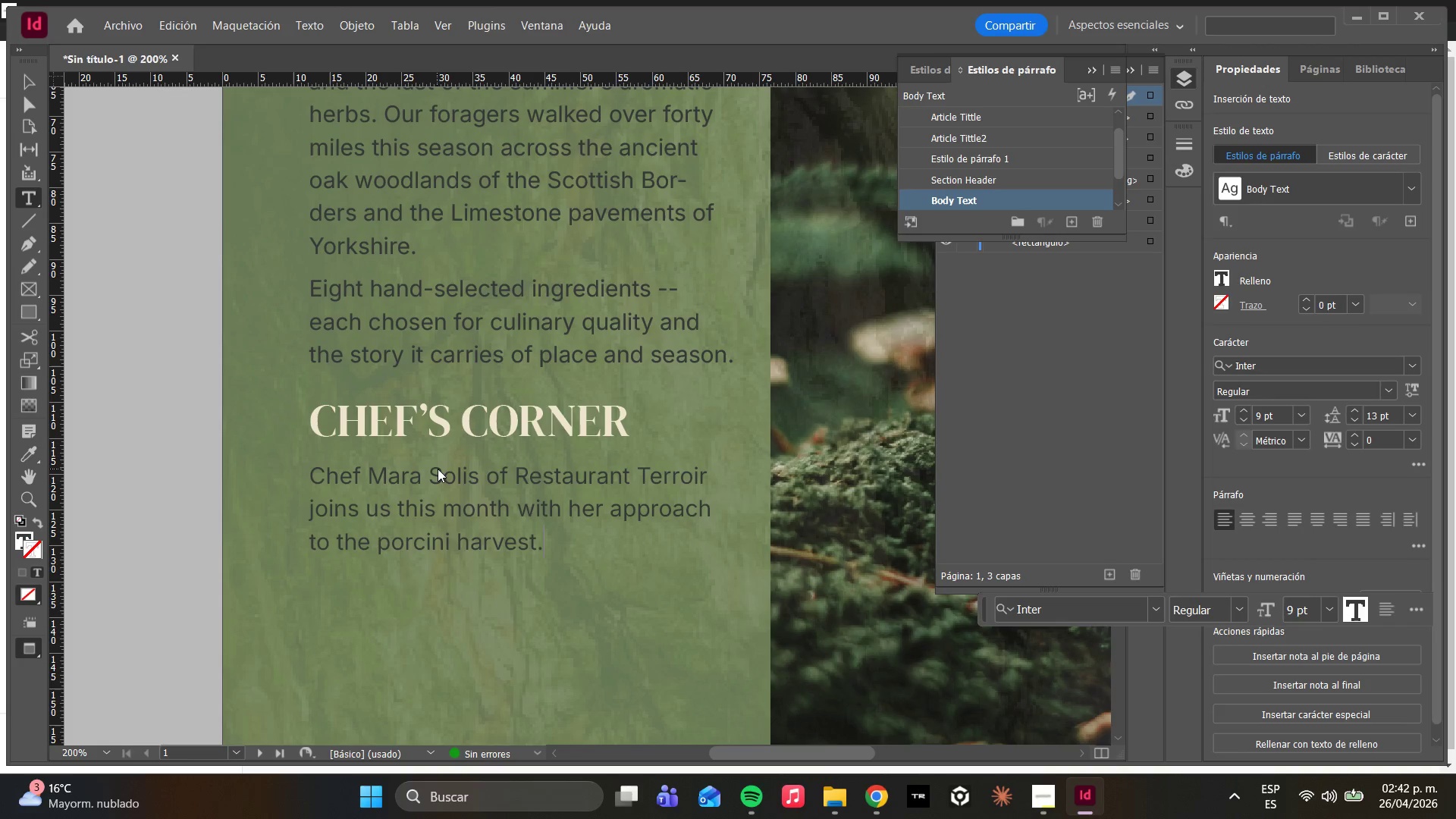 
key(Enter)
 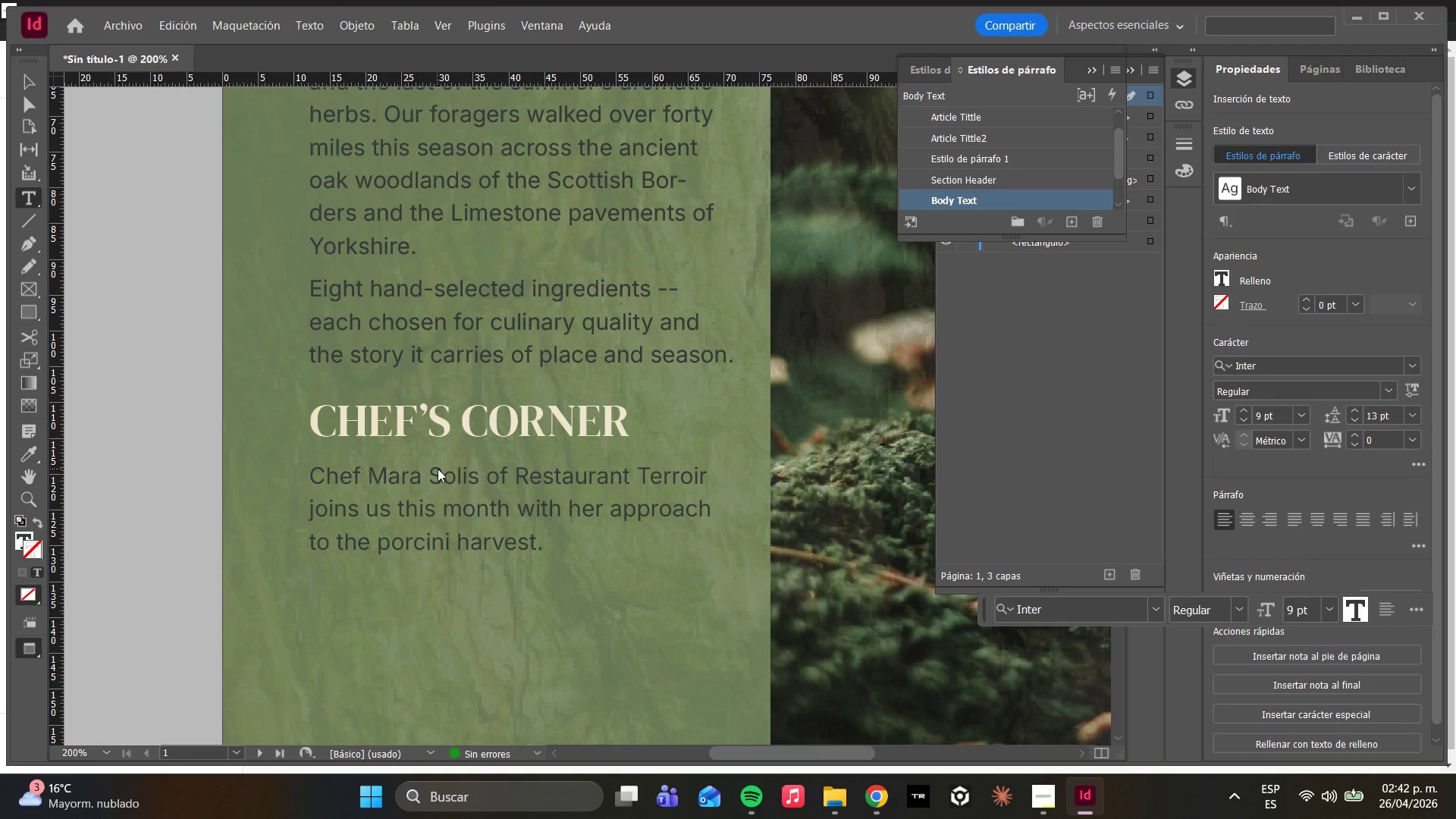 
type(@ O)
key(Backspace)
type(I never)
 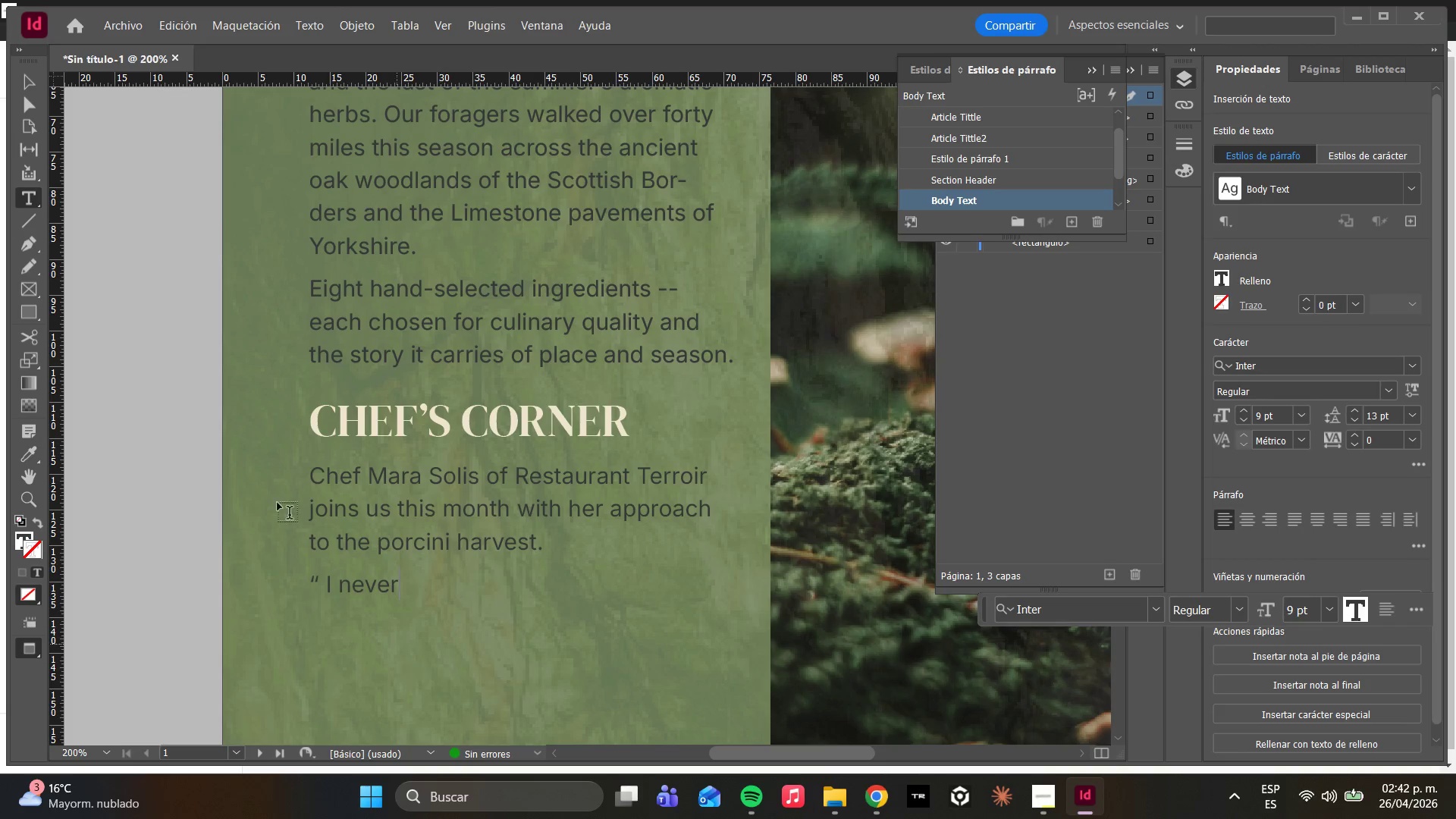 
left_click([24, 108])
 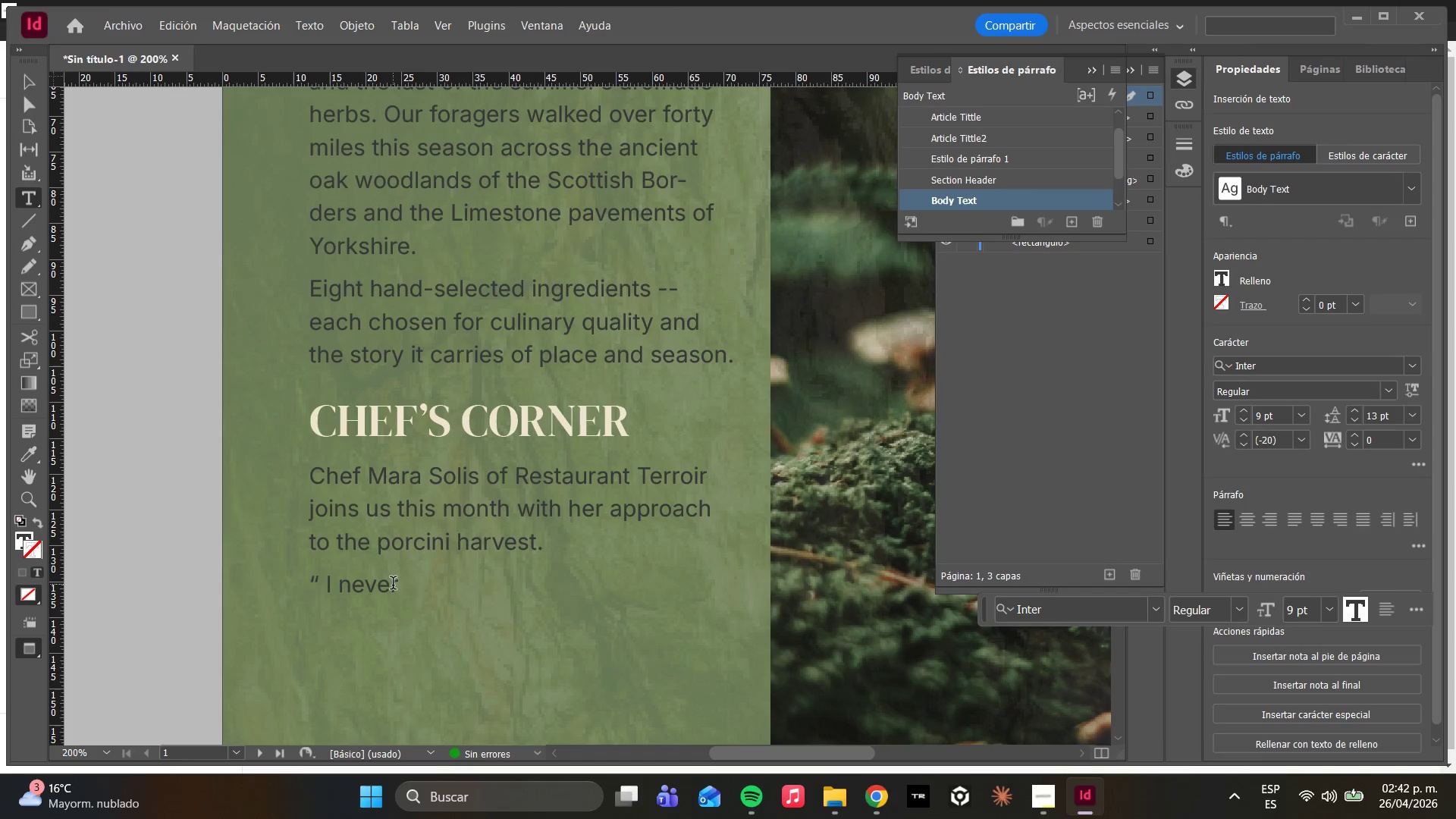 
left_click_drag(start_coordinate=[403, 587], to_coordinate=[312, 583])
 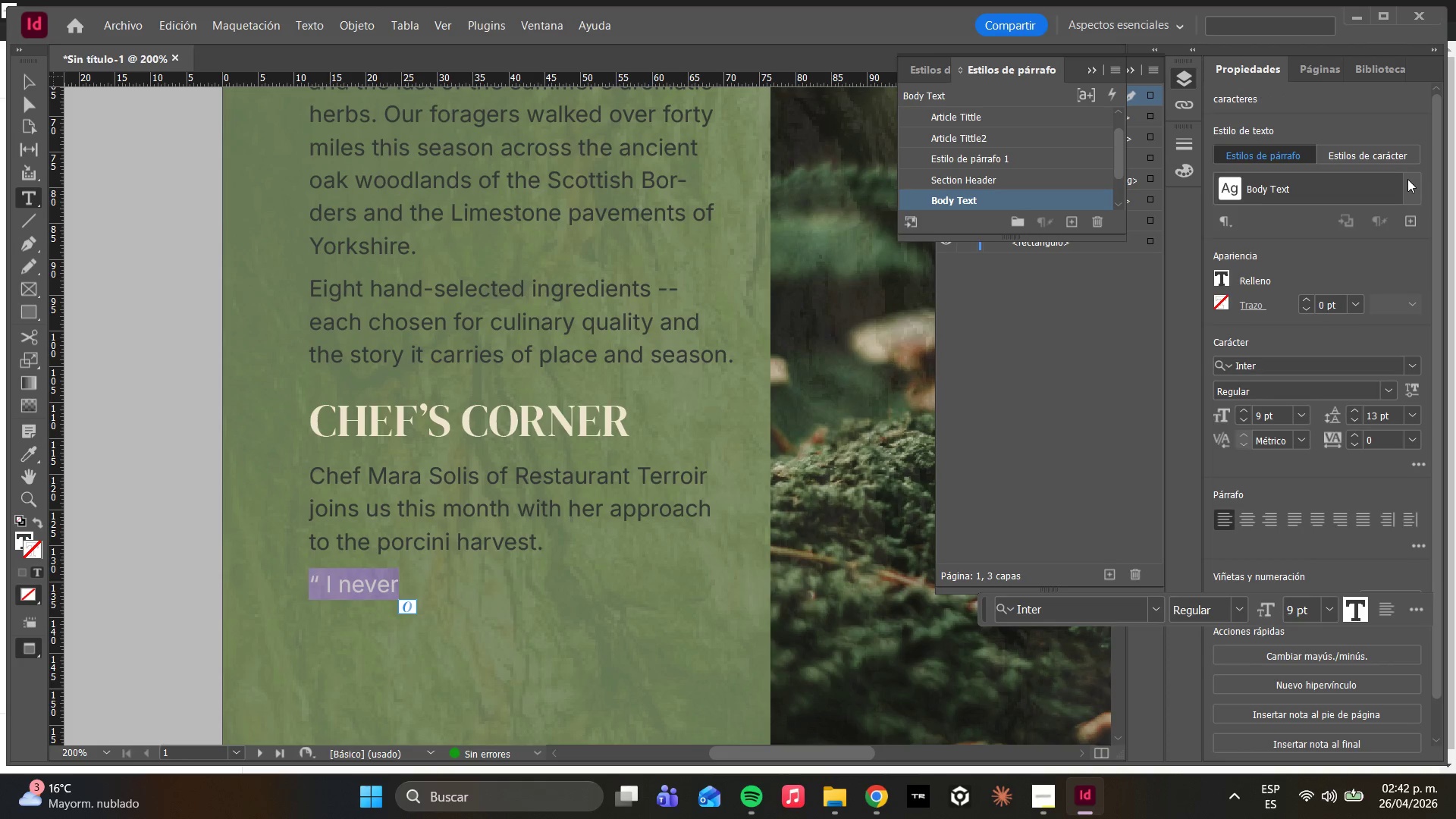 
left_click([1407, 179])
 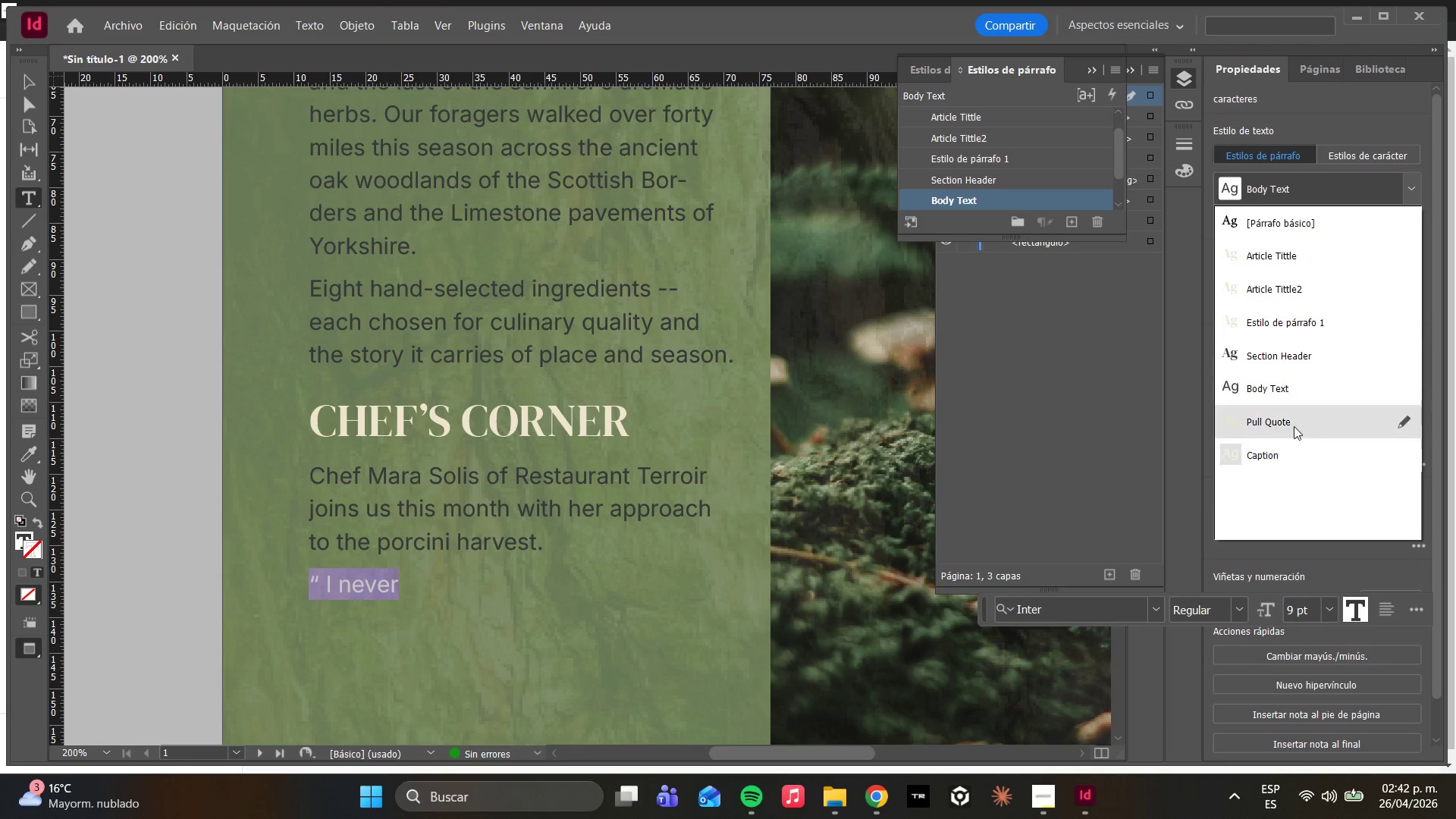 
left_click([1284, 421])
 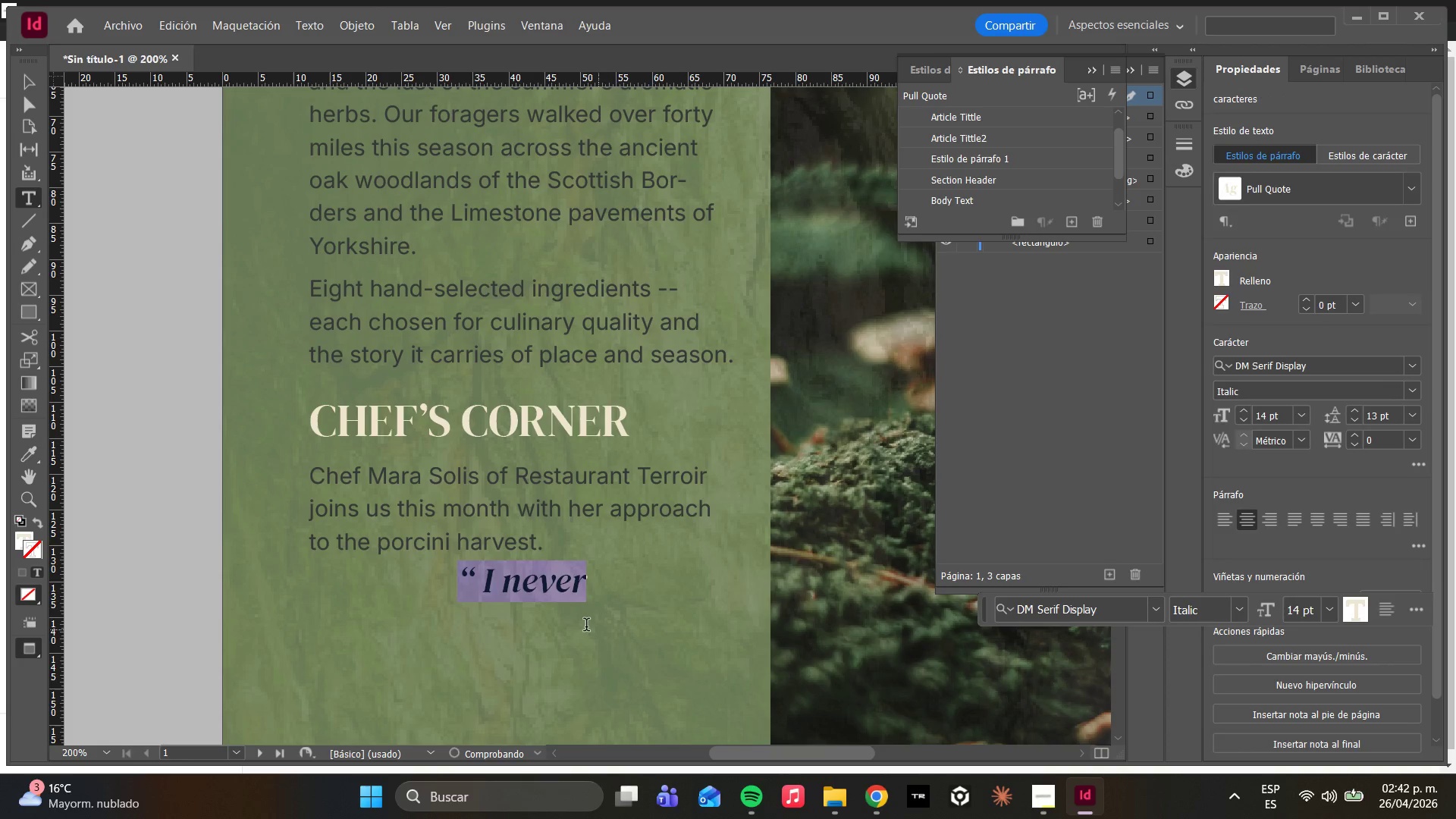 
left_click([604, 582])
 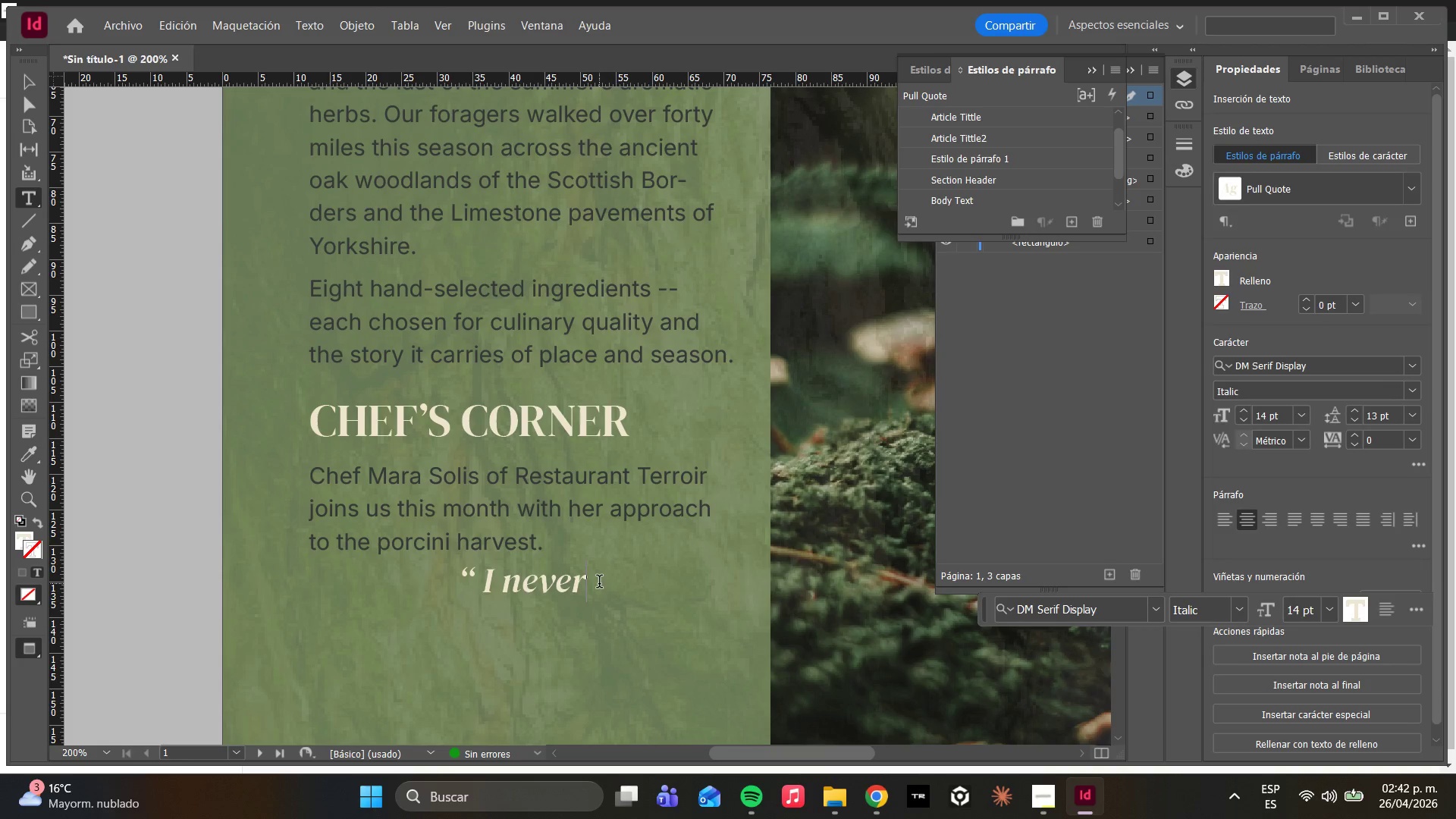 
type( wash a porcinini. Ibri)
key(Backspace)
key(Backspace)
key(Backspace)
type( brush each one gently with a dry cloth, preserving the earthy fra)
 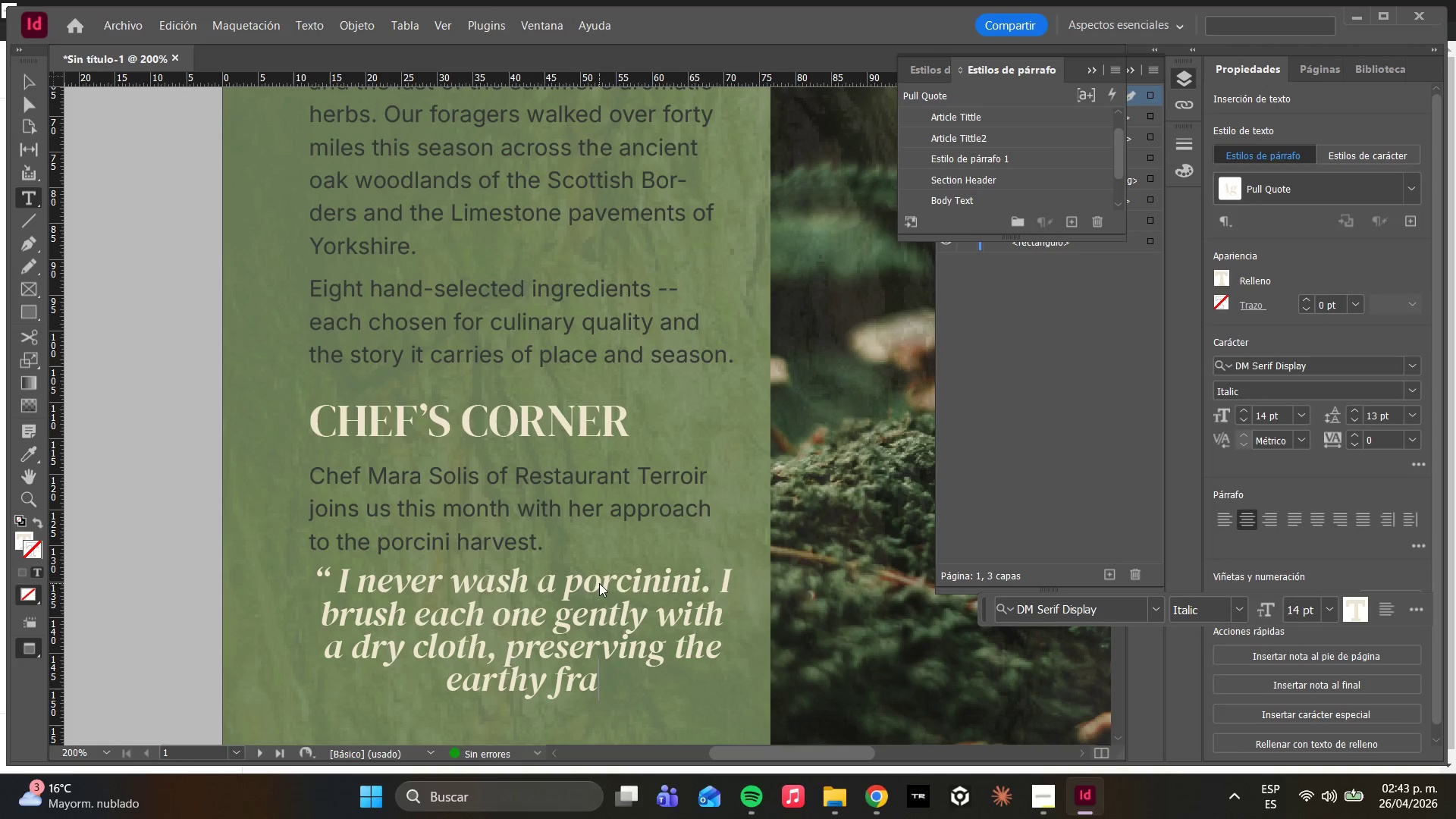 
type(grance that makes the )
key(Backspace)
type(m extraordinary)
 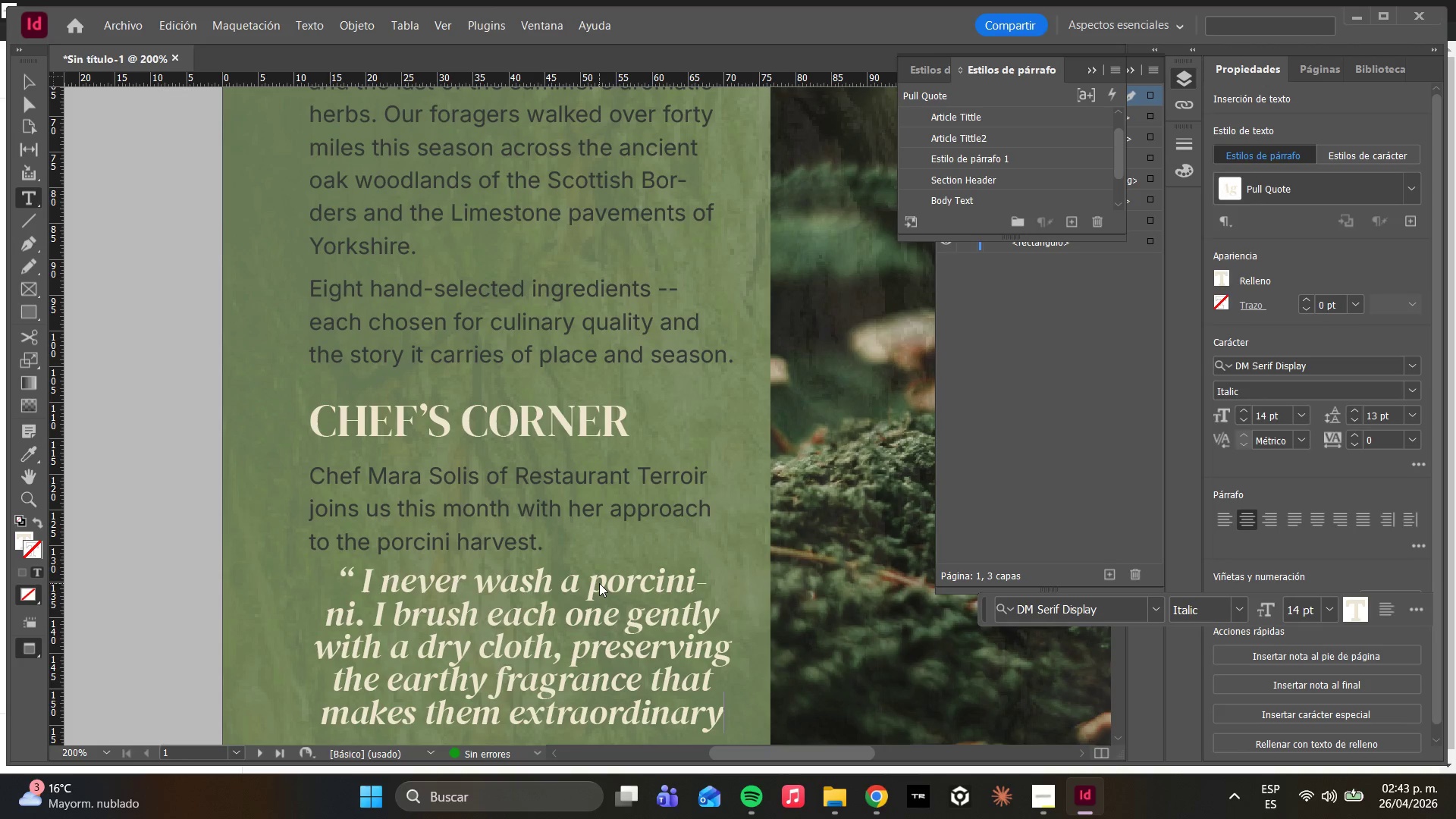 
type(. Heat a heavy pan until it smokes, add cold butter, and let the mushroom speak for itself@)
 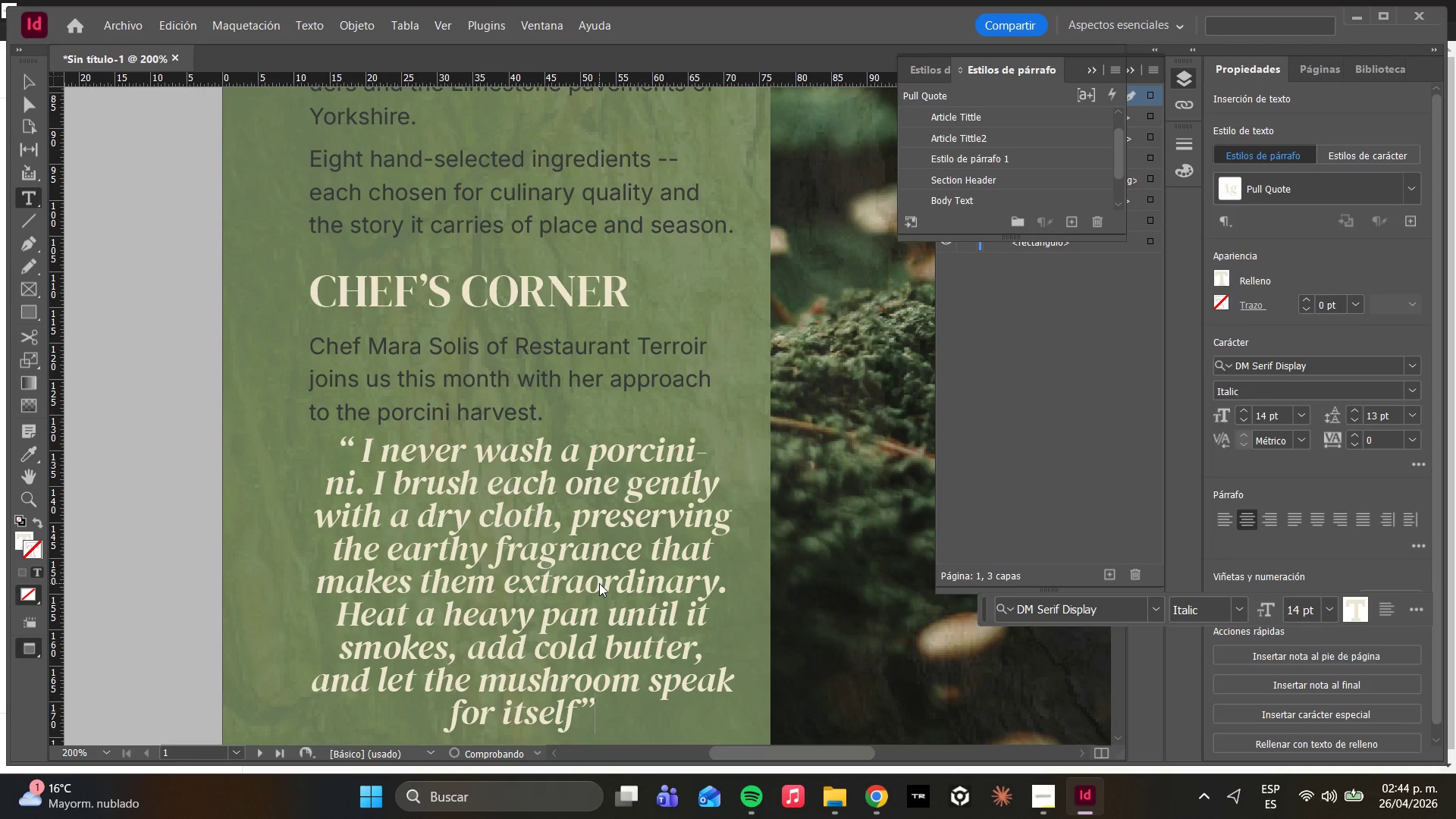 
hold_key(key=AltLeft, duration=1.17)
scroll: coordinate [669, 518], scroll_direction: down, amount: 5.0
 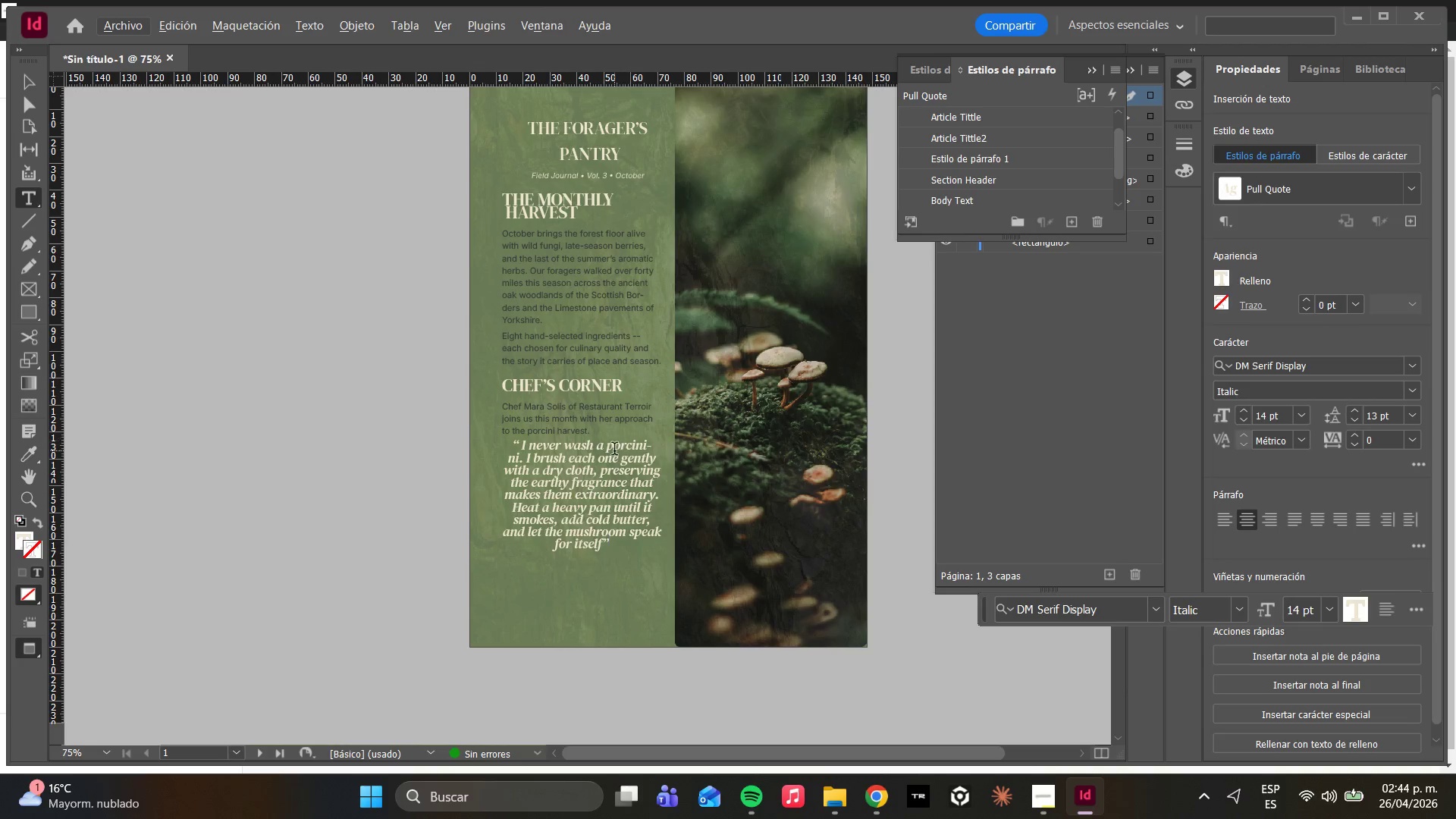 
left_click([591, 434])
 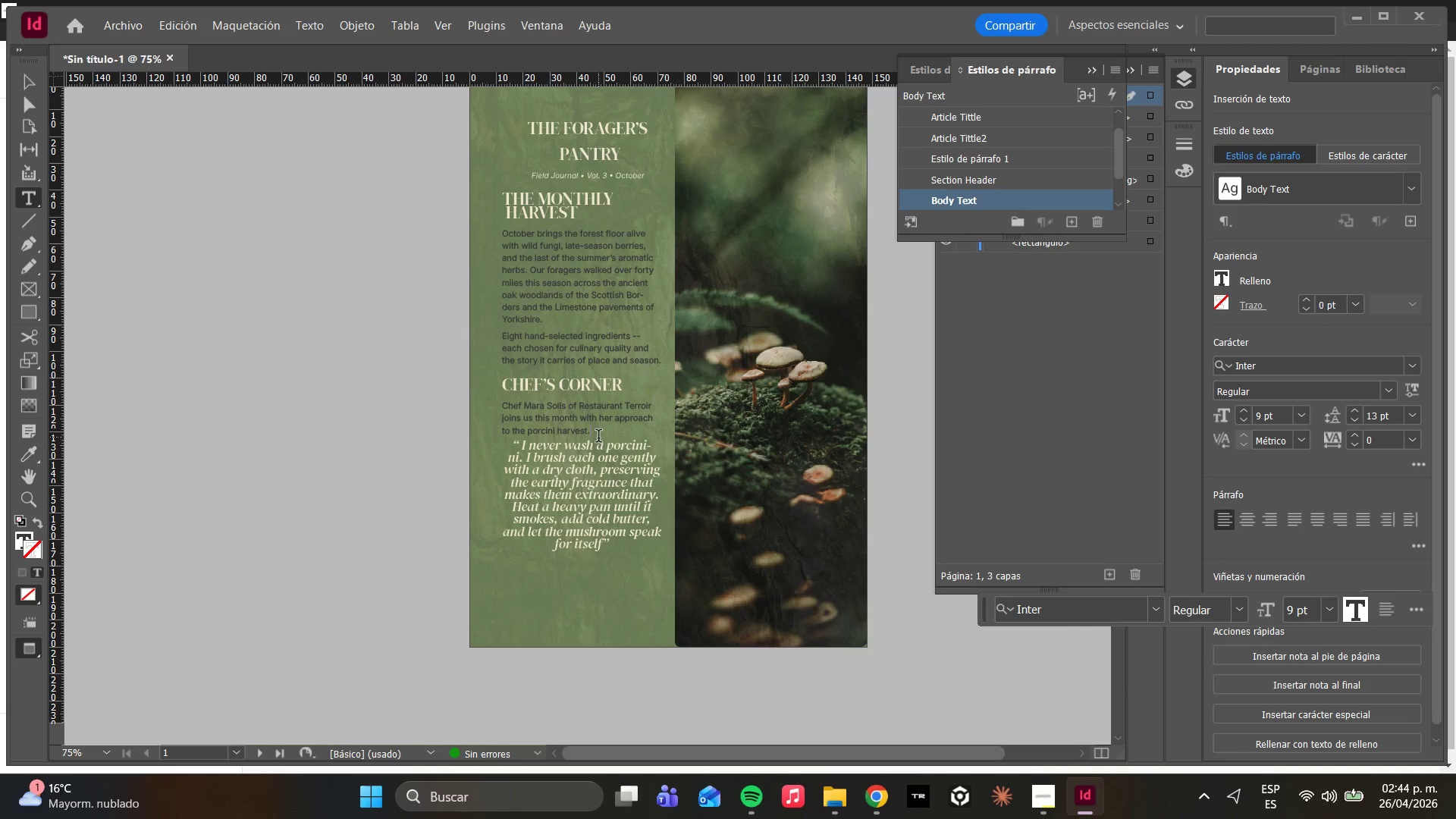 
key(W)
 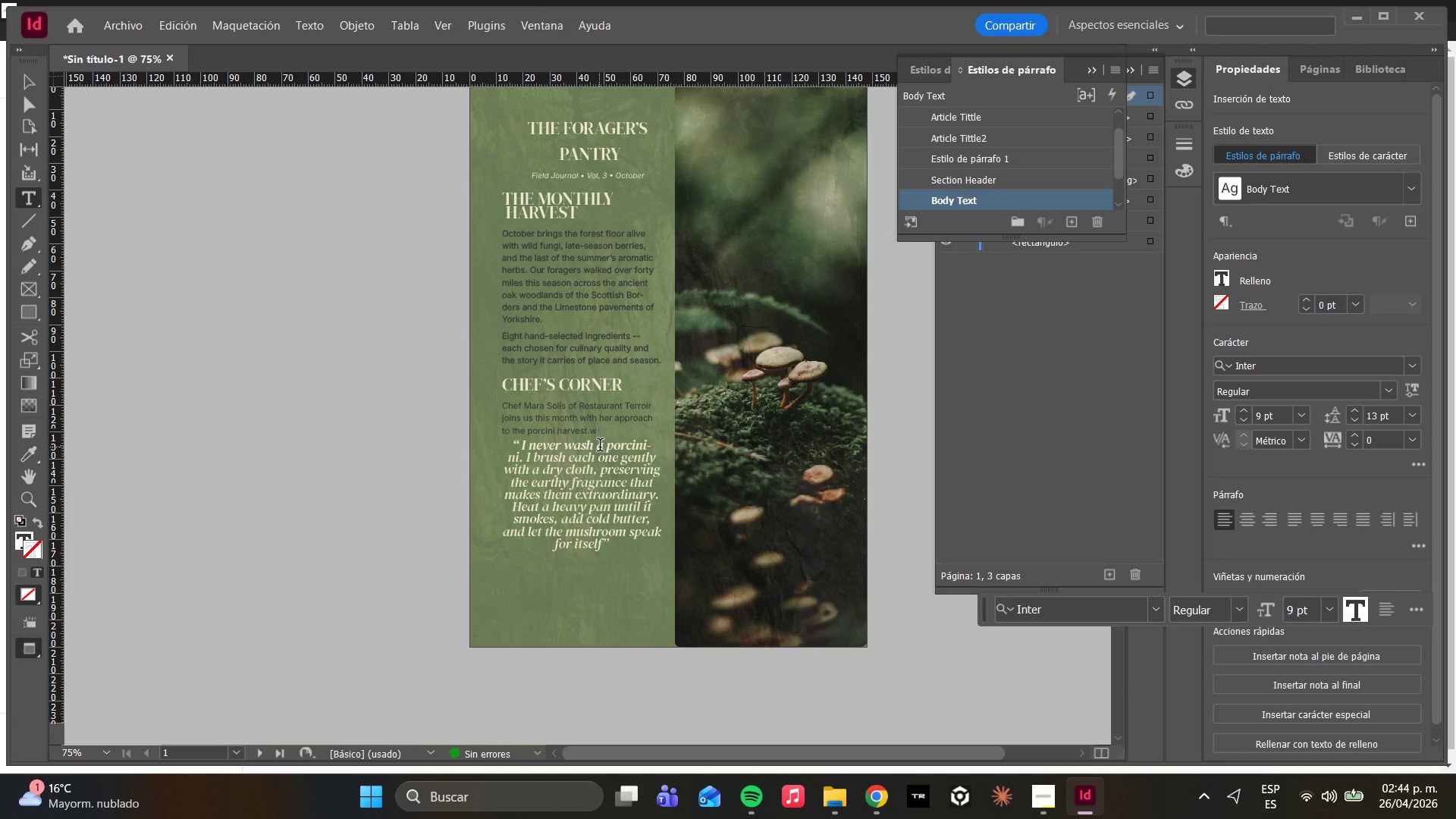 
key(Backspace)
 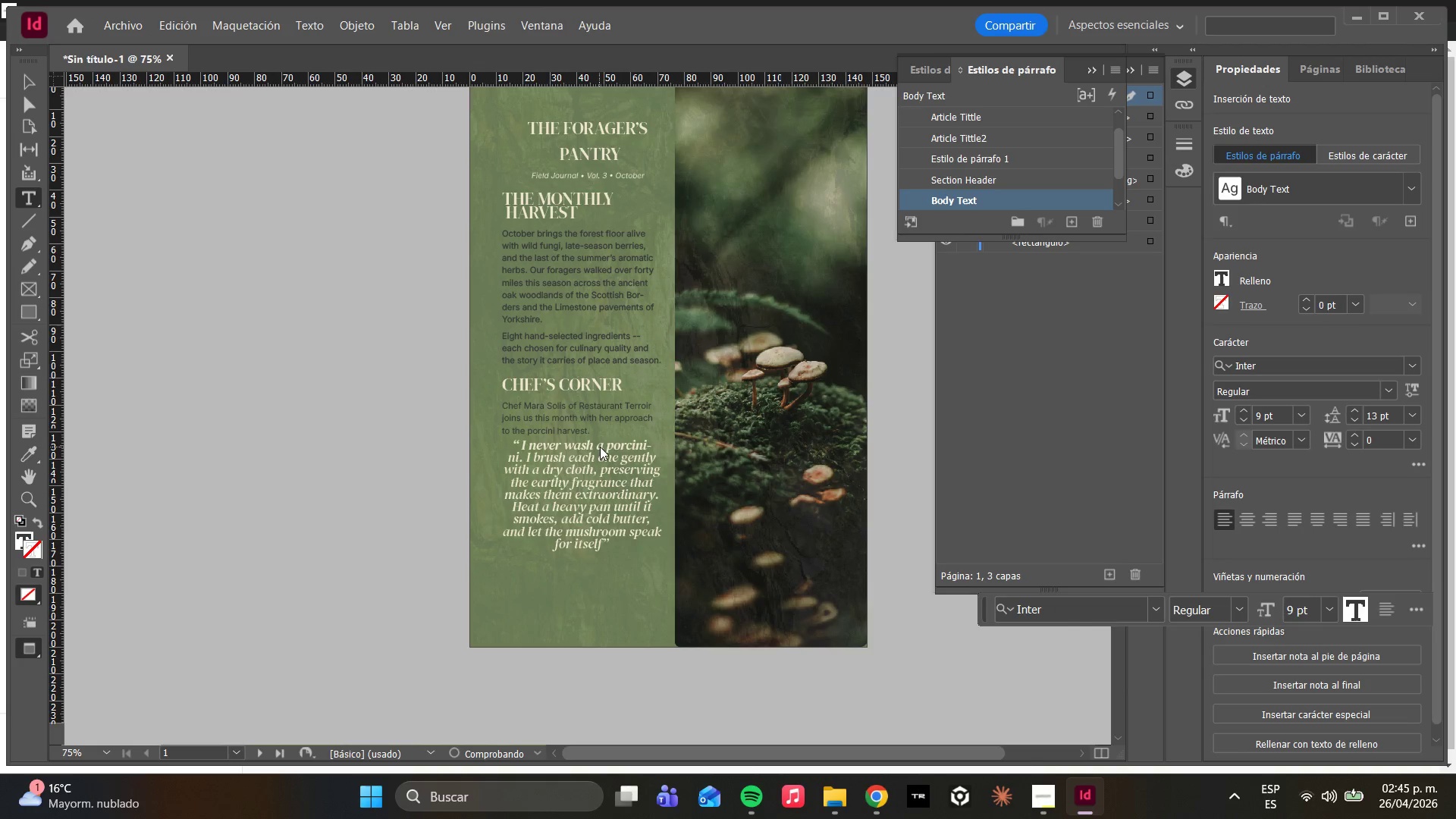 
key(Enter)
 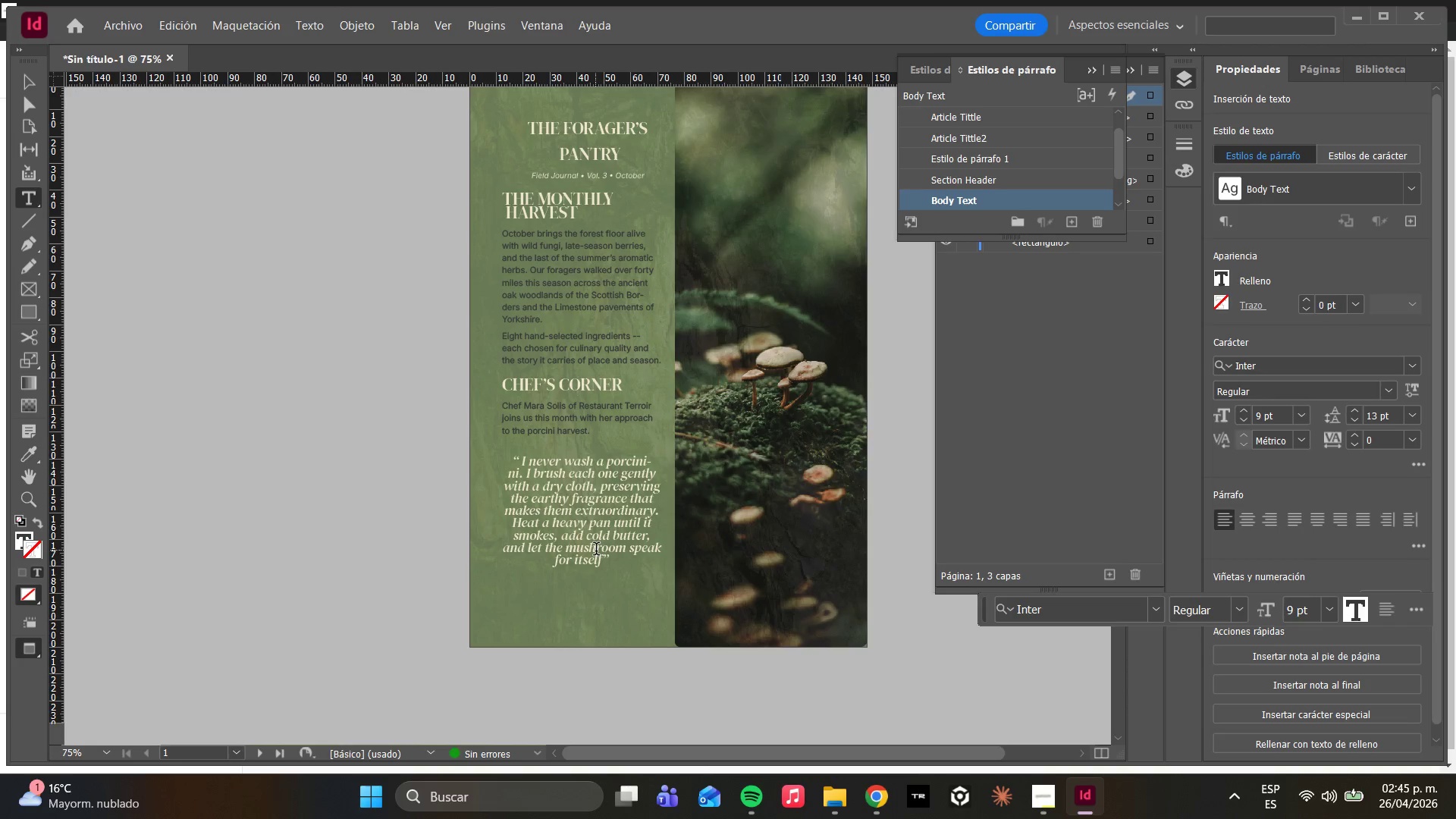 
wait(5.67)
 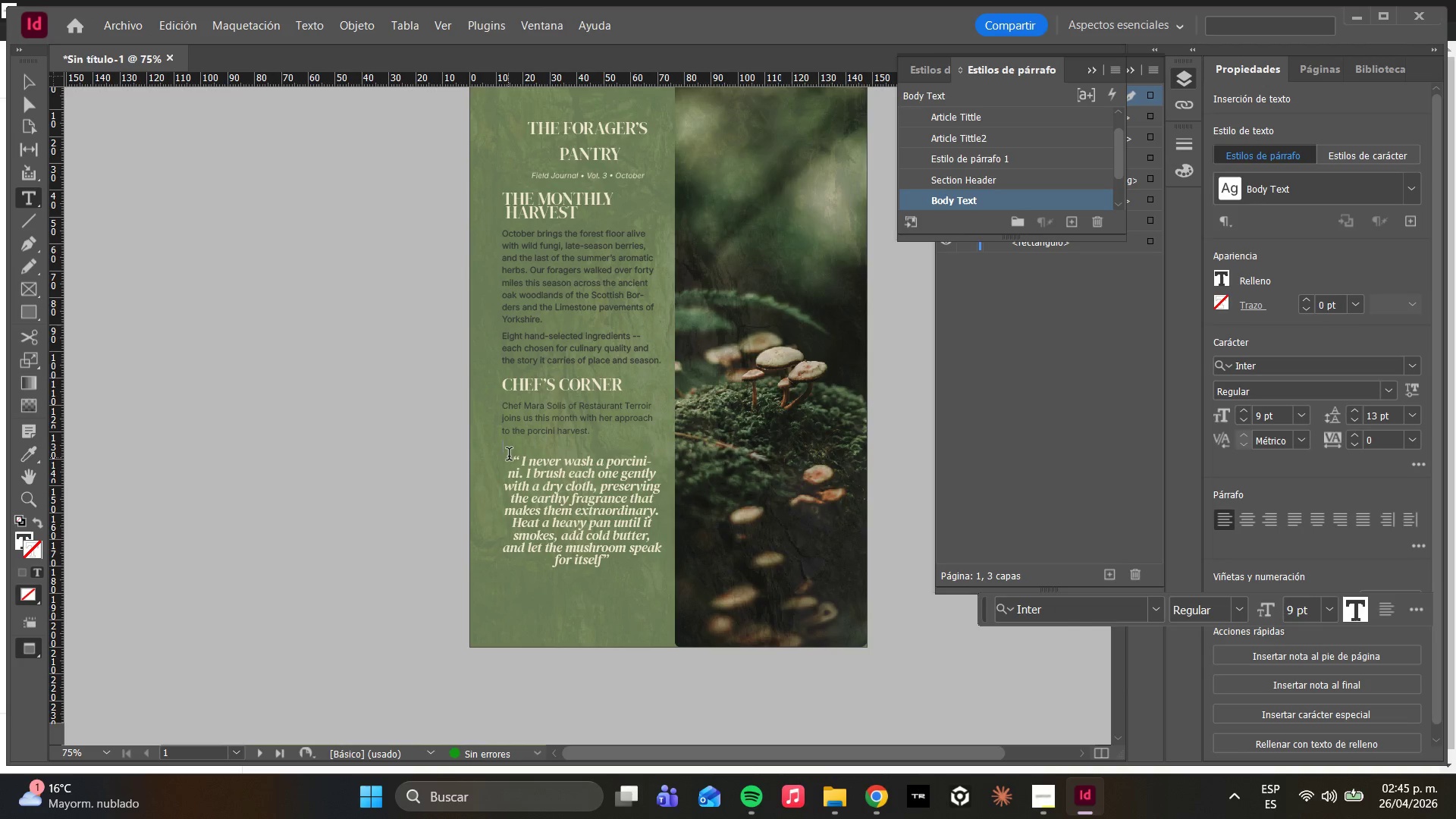 
scroll: coordinate [608, 489], scroll_direction: up, amount: 3.0
 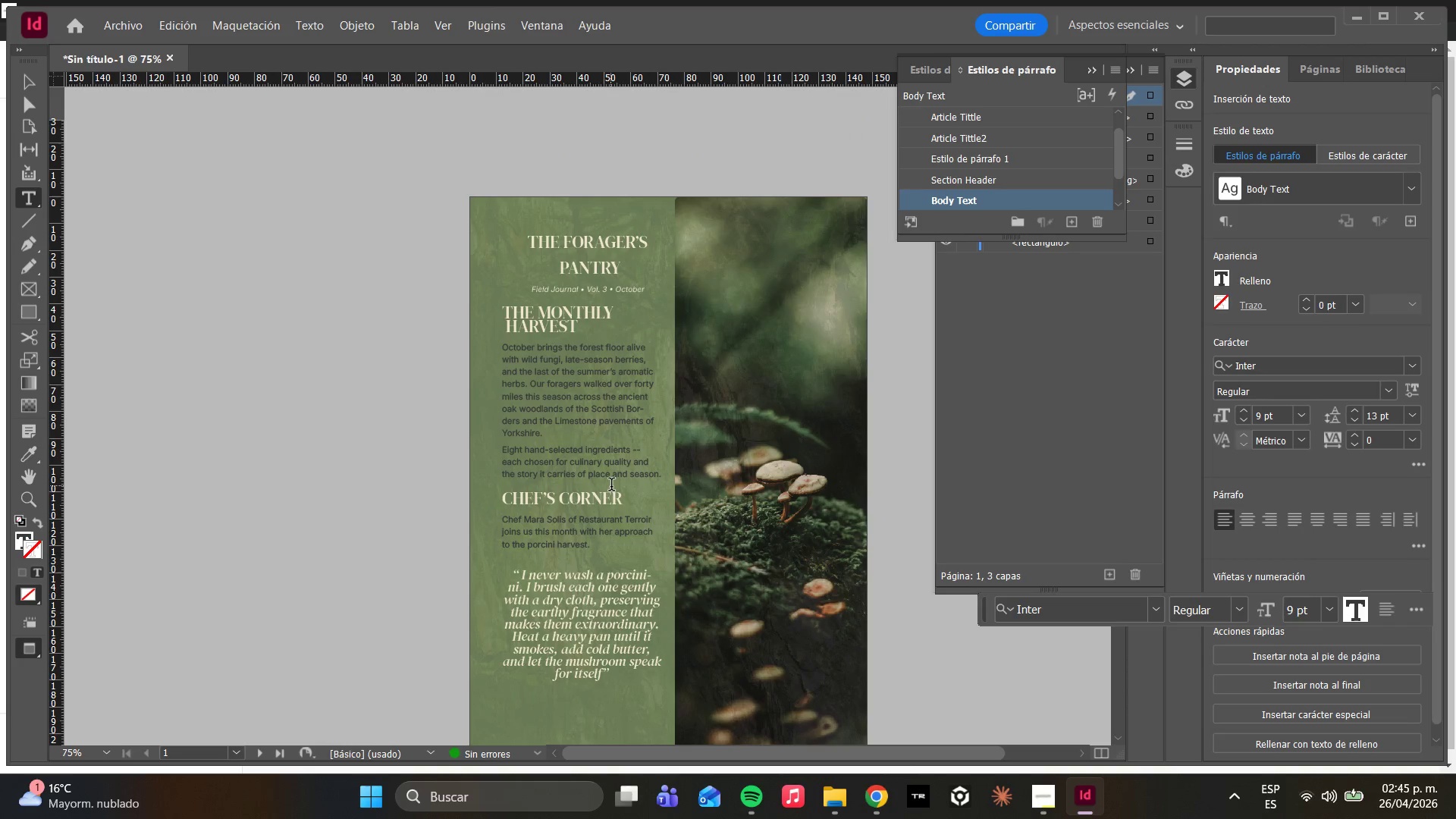 
scroll: coordinate [613, 486], scroll_direction: down, amount: 1.0
 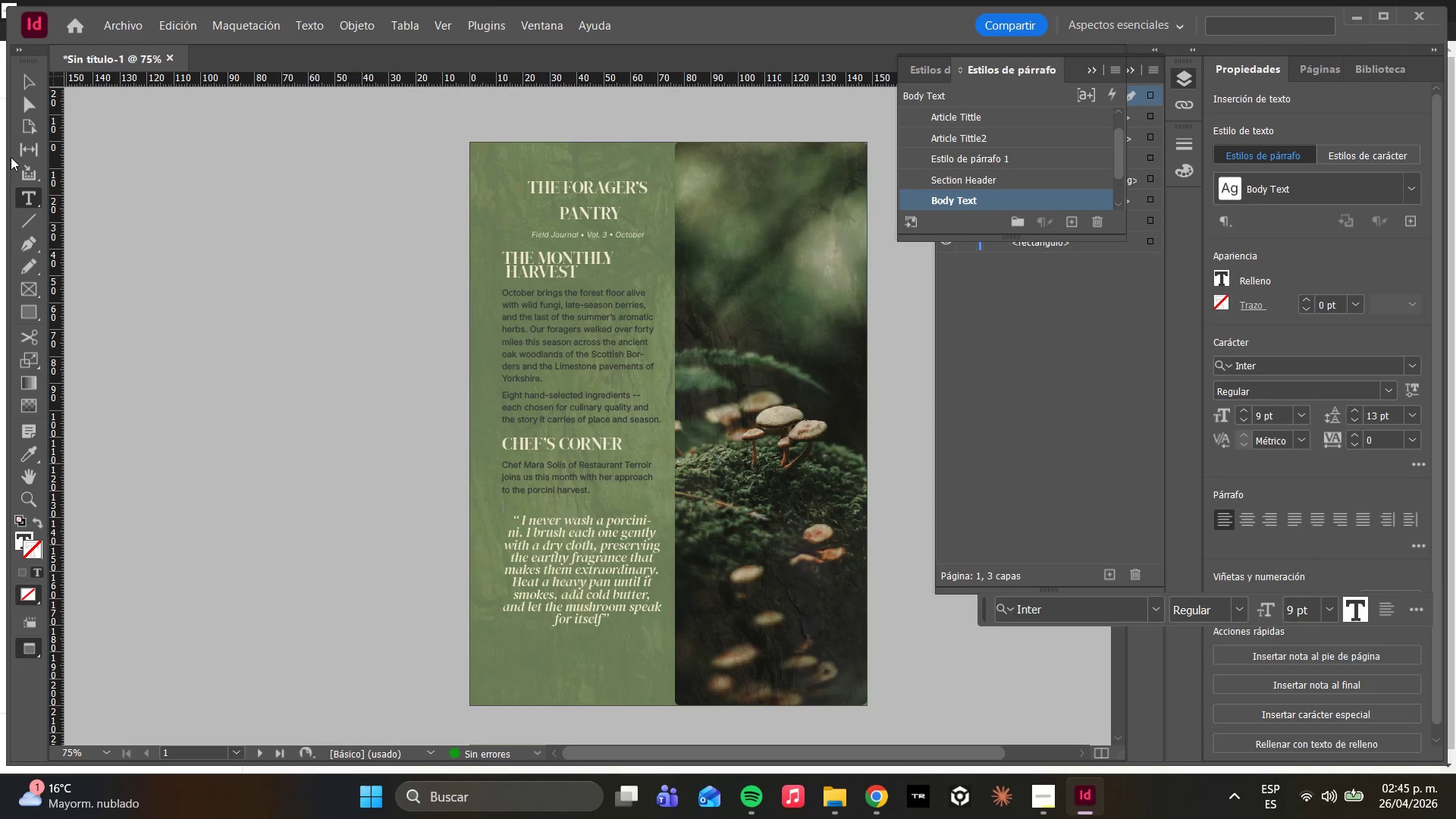 
left_click([33, 107])
 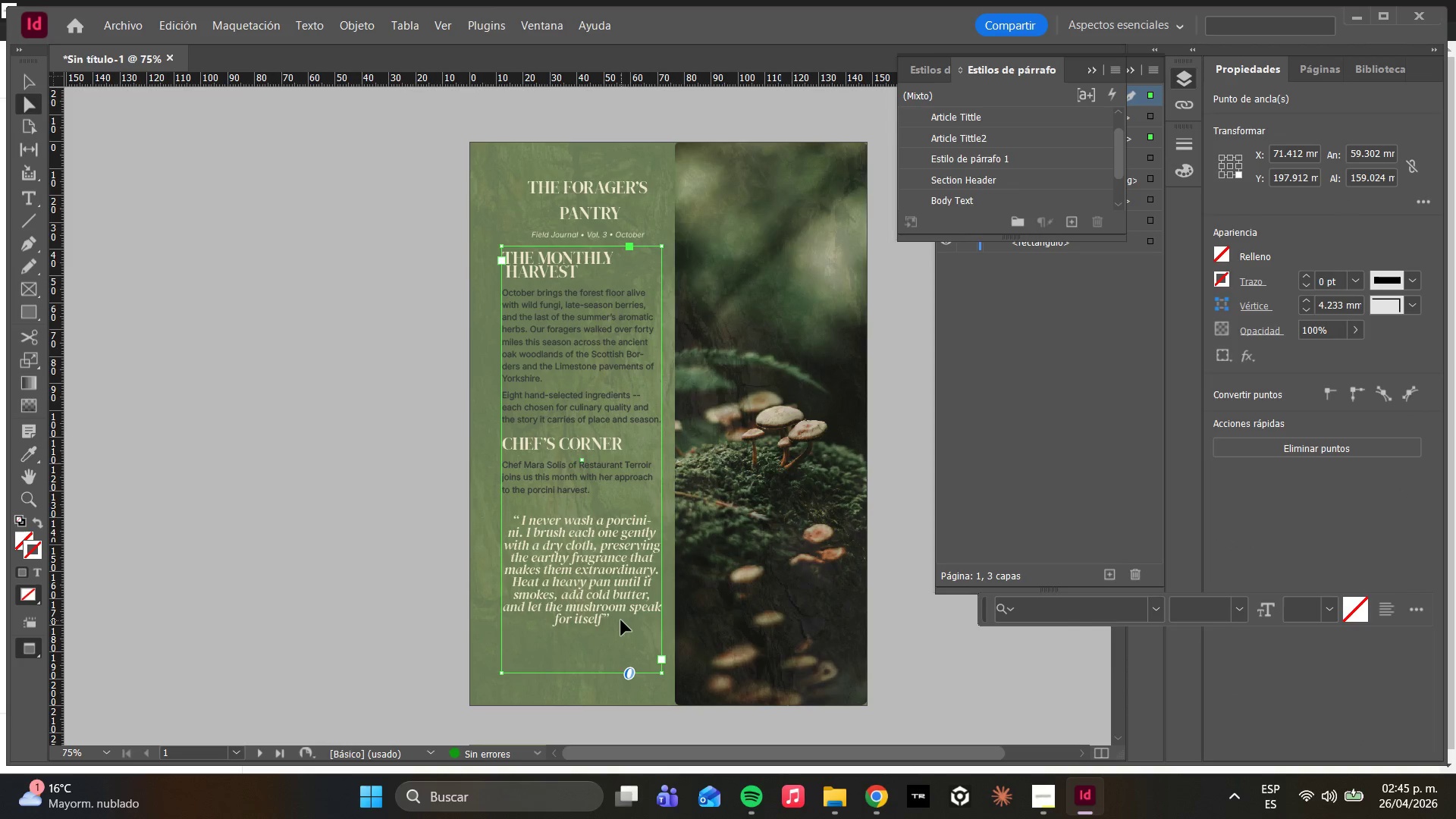 
left_click([621, 620])
 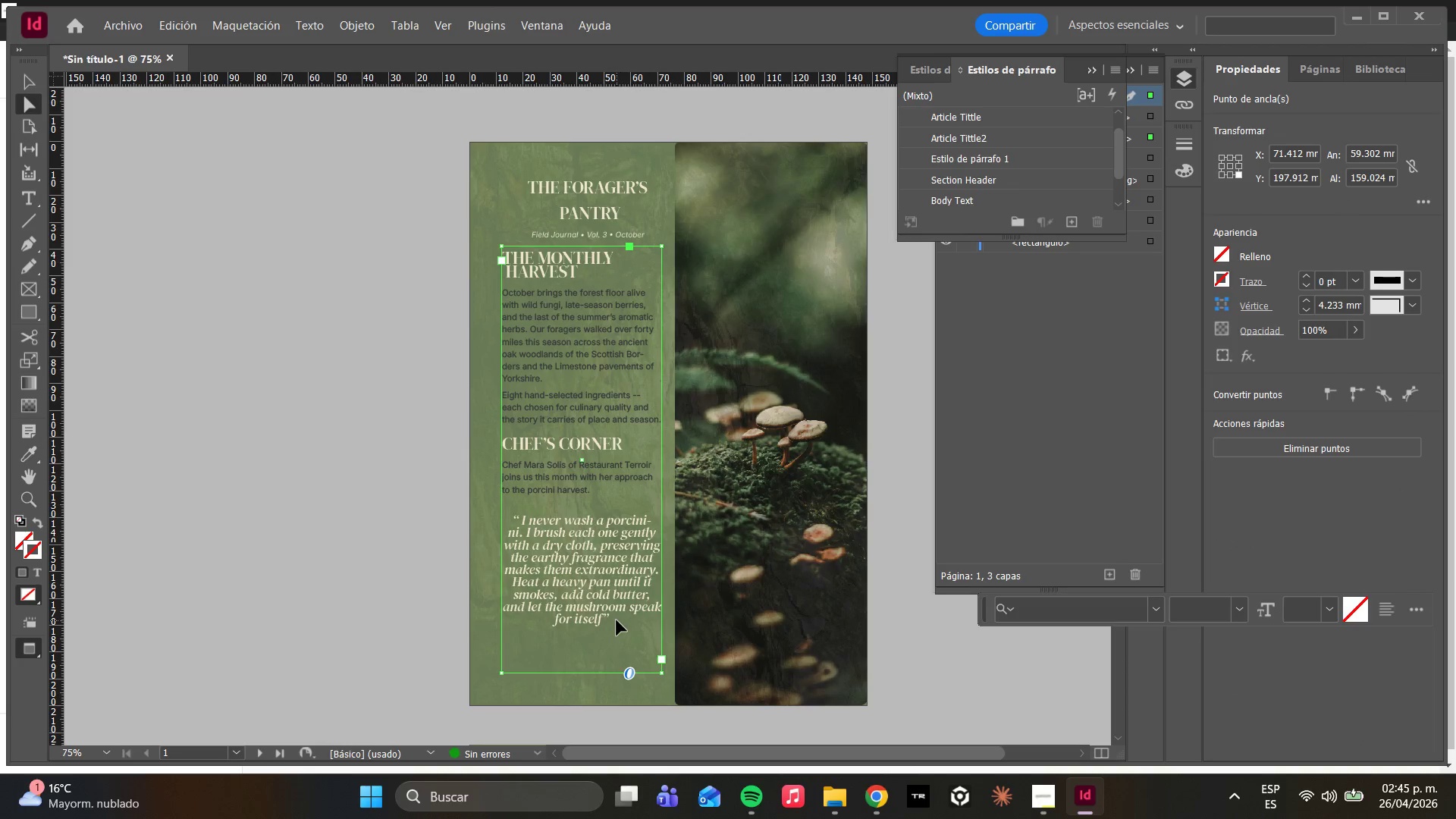 
double_click([617, 620])
 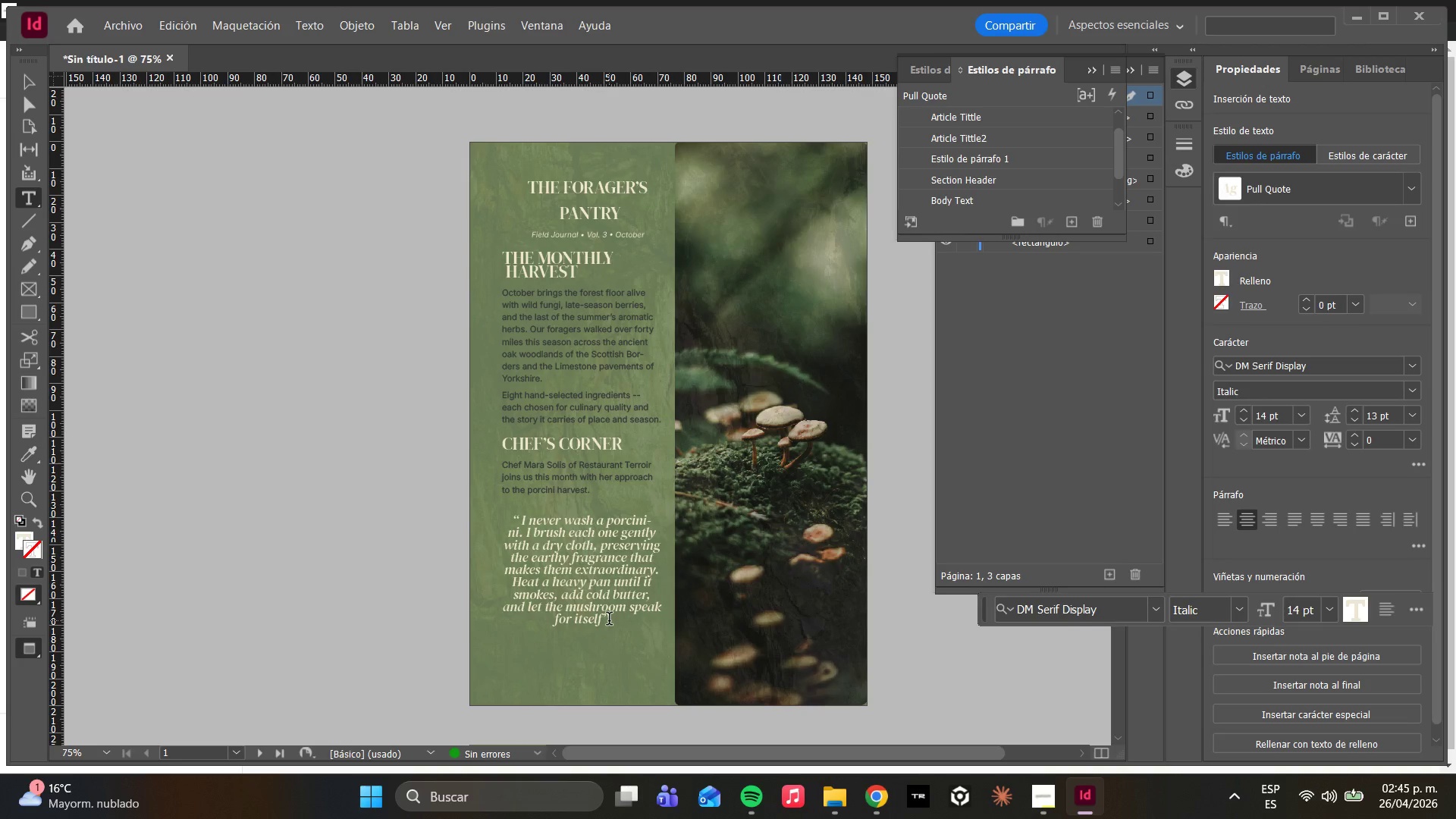 
key(Enter)
 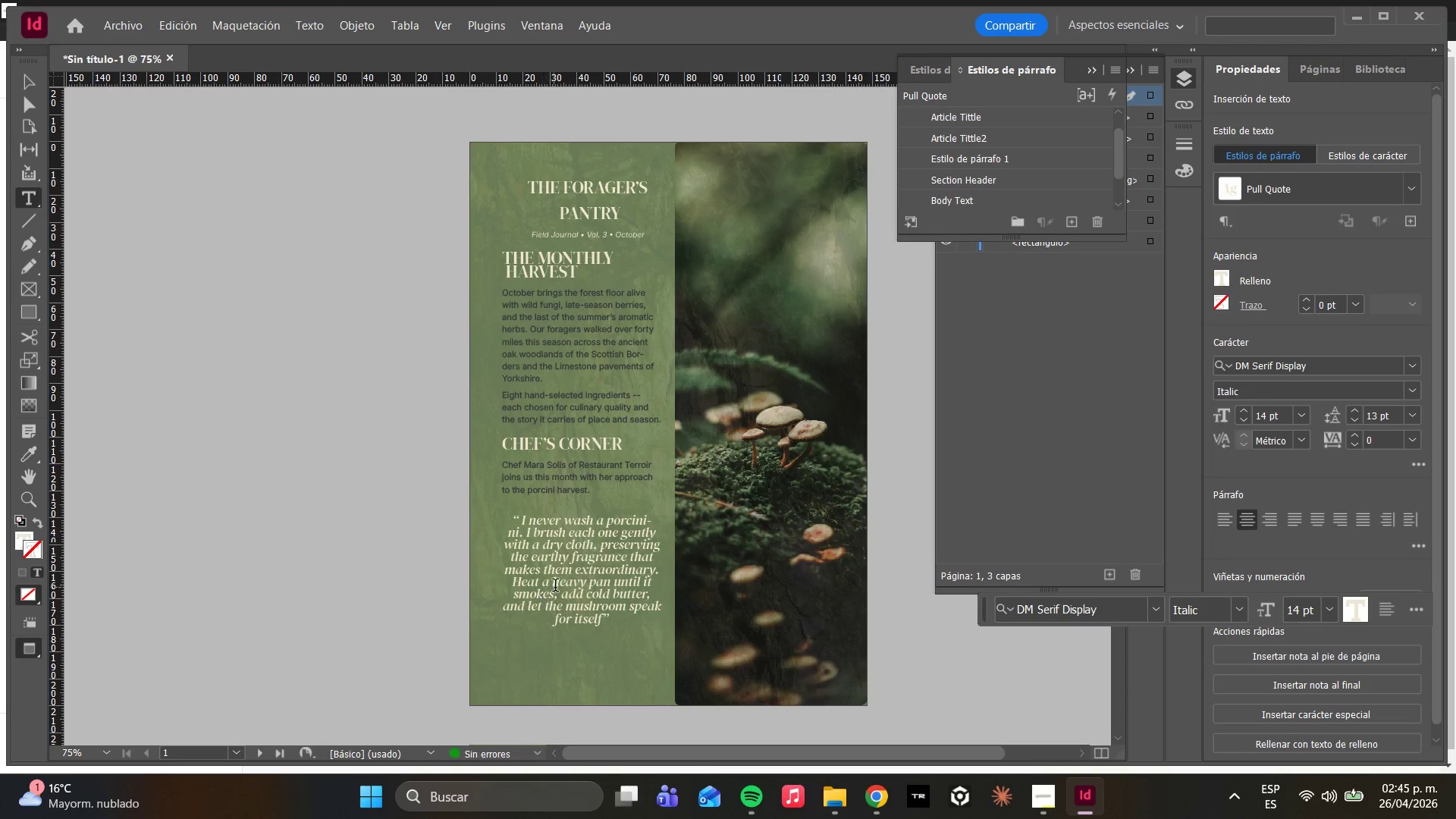 
hold_key(key=AltLeft, duration=0.33)
scroll: coordinate [556, 585], scroll_direction: down, amount: 3.0
 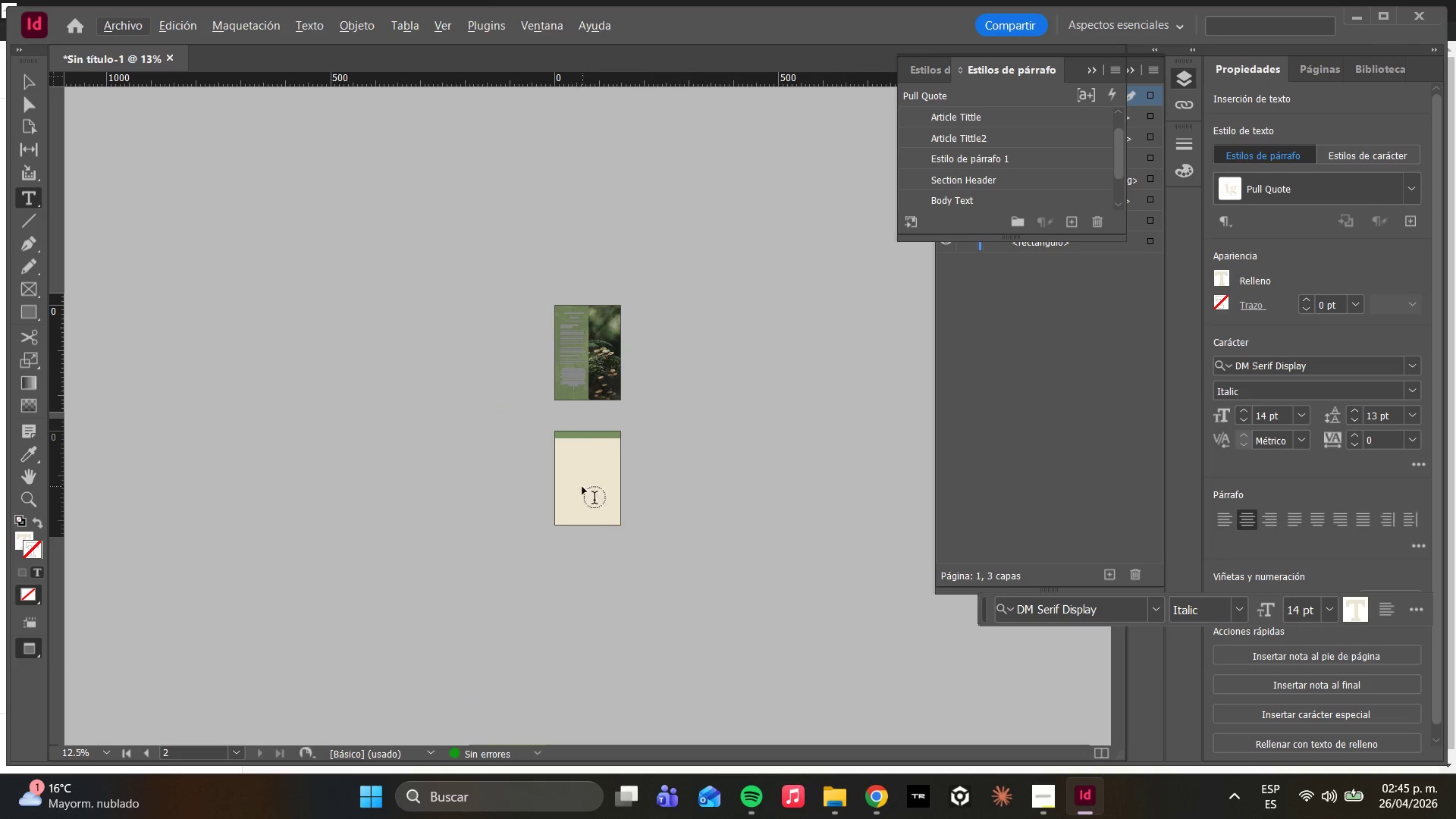 
hold_key(key=AltLeft, duration=2.03)
scroll: coordinate [603, 337], scroll_direction: up, amount: 6.0
 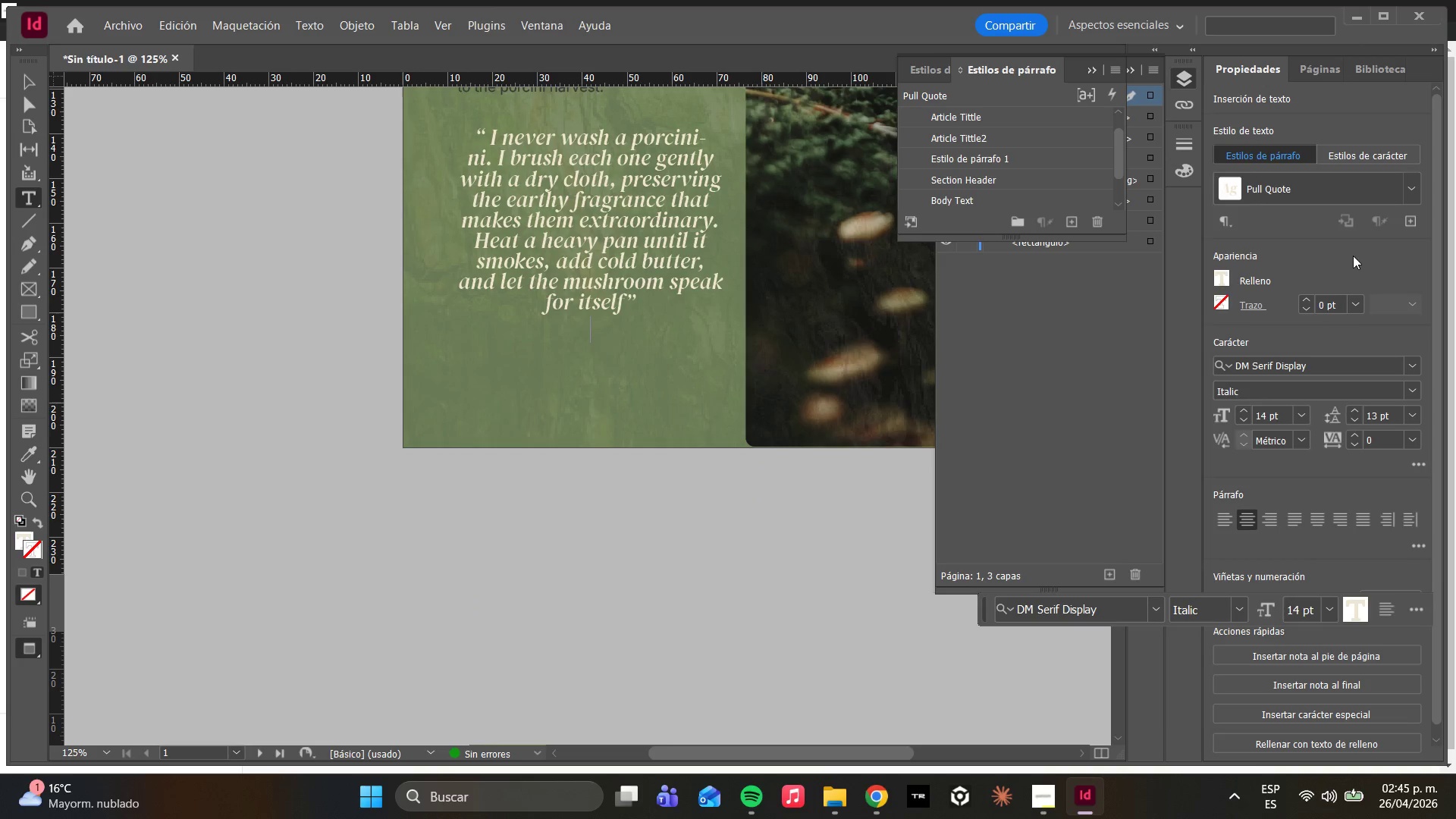 
left_click([1410, 190])
 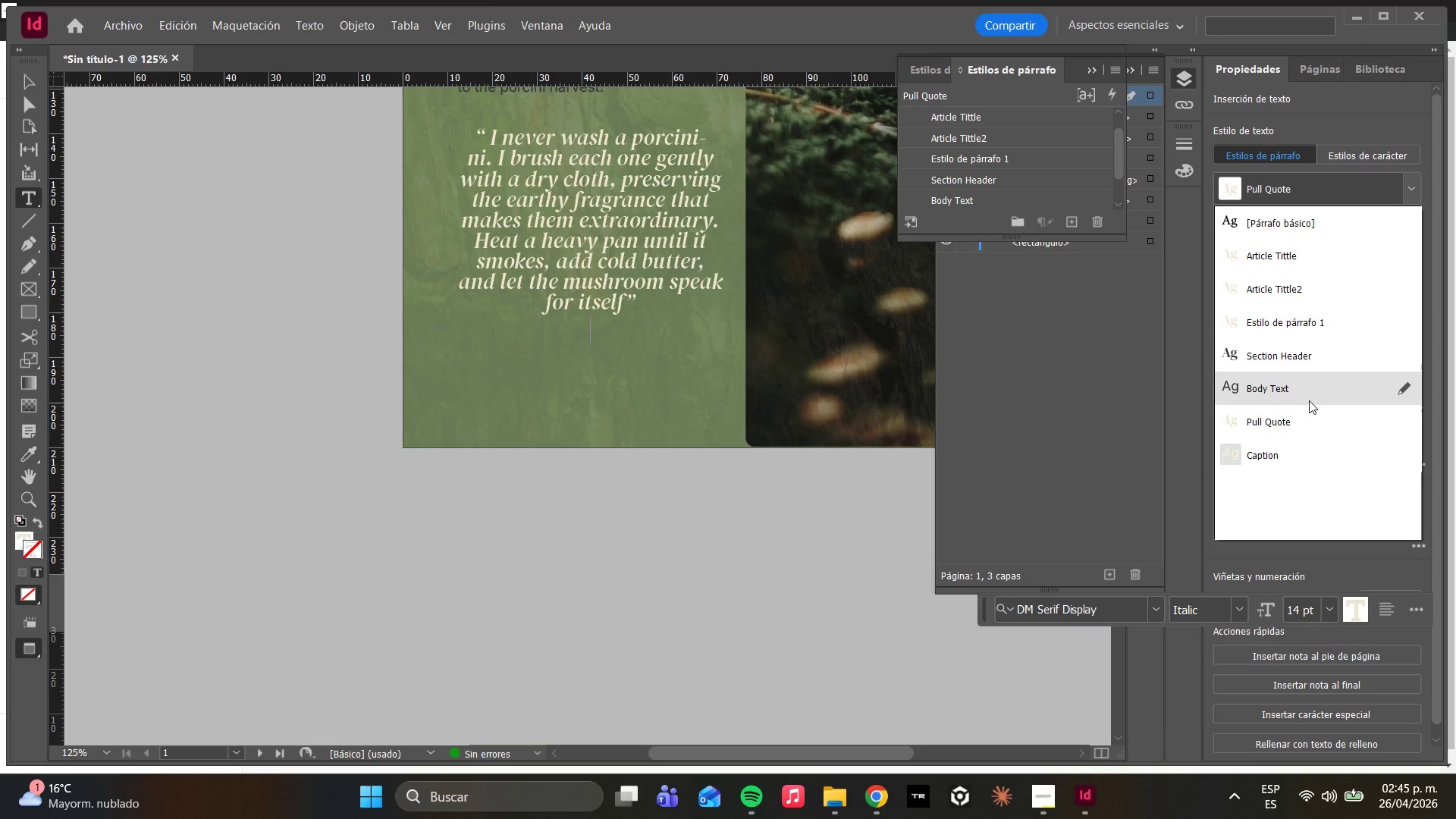 
left_click([1307, 399])
 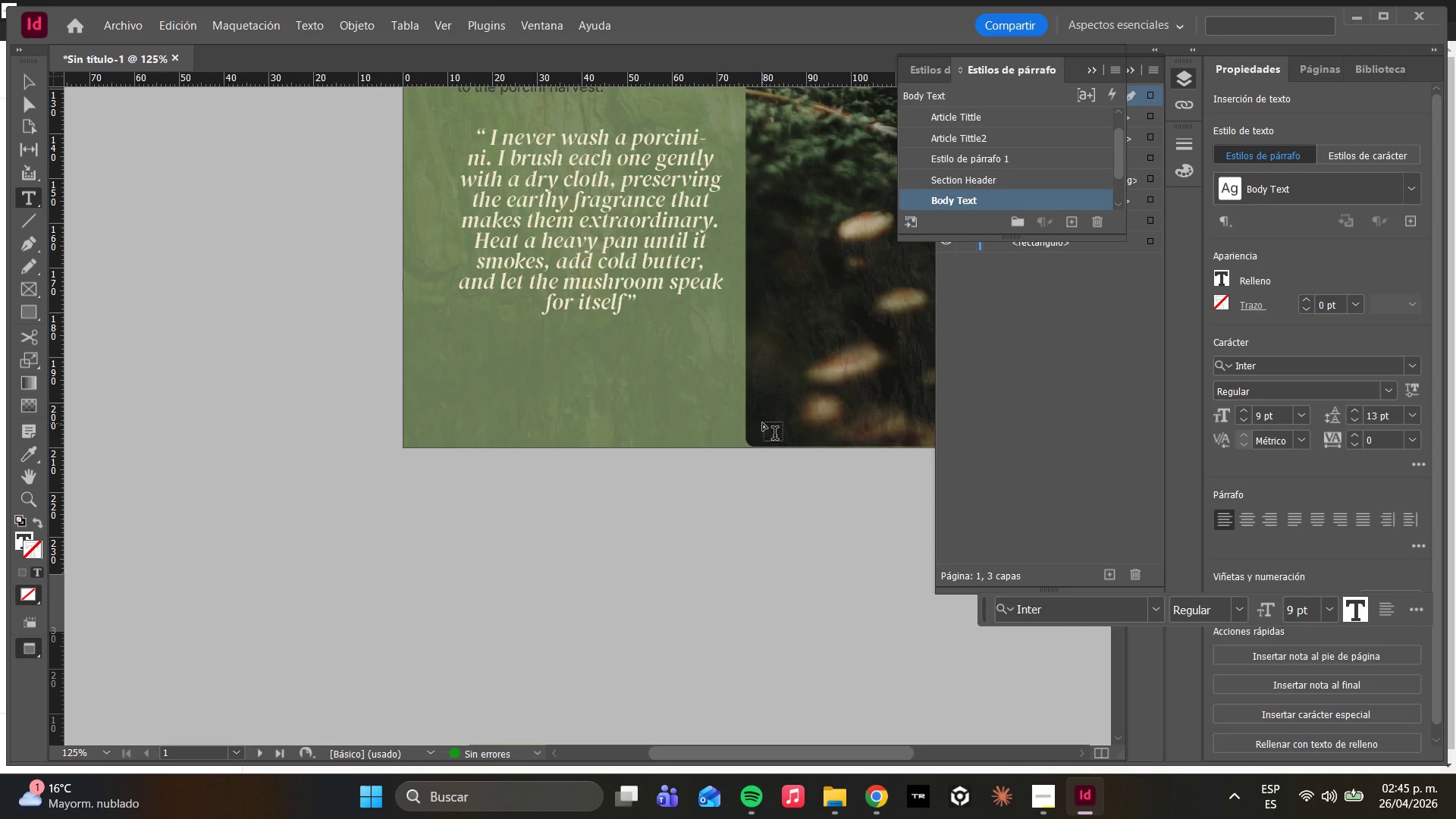 
key(H)
 